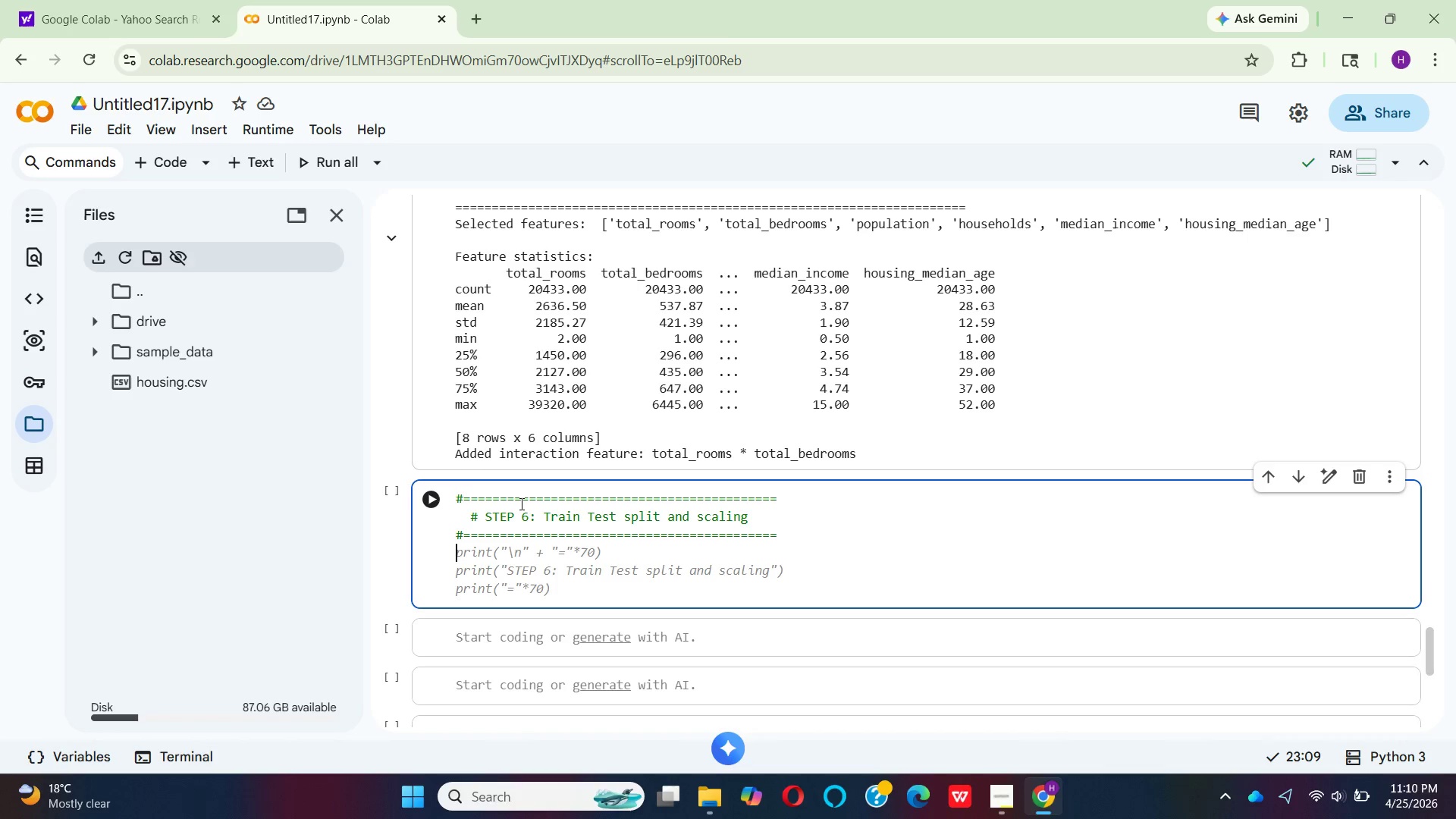 
wait(25.05)
 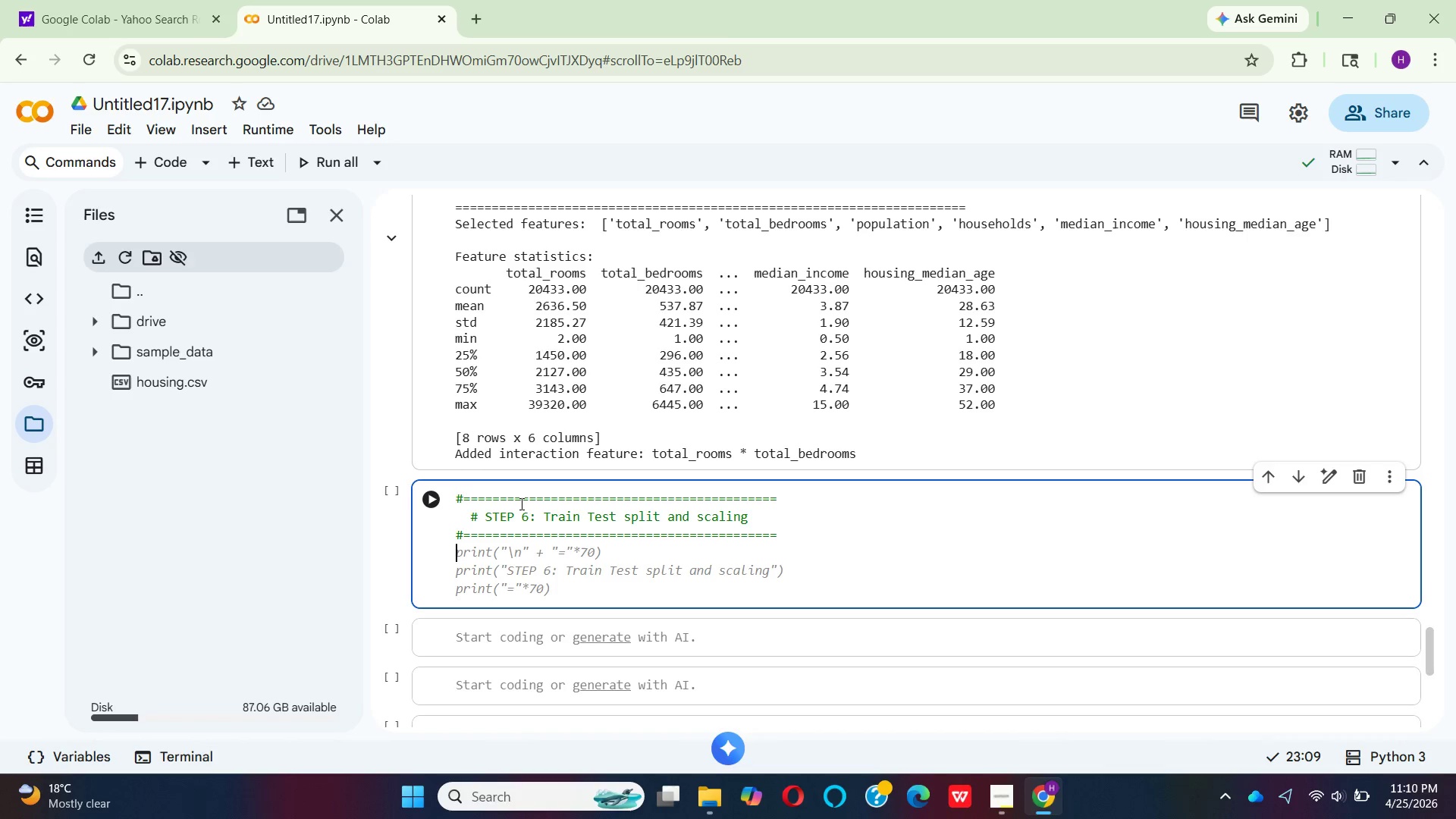 
left_click([538, 532])
 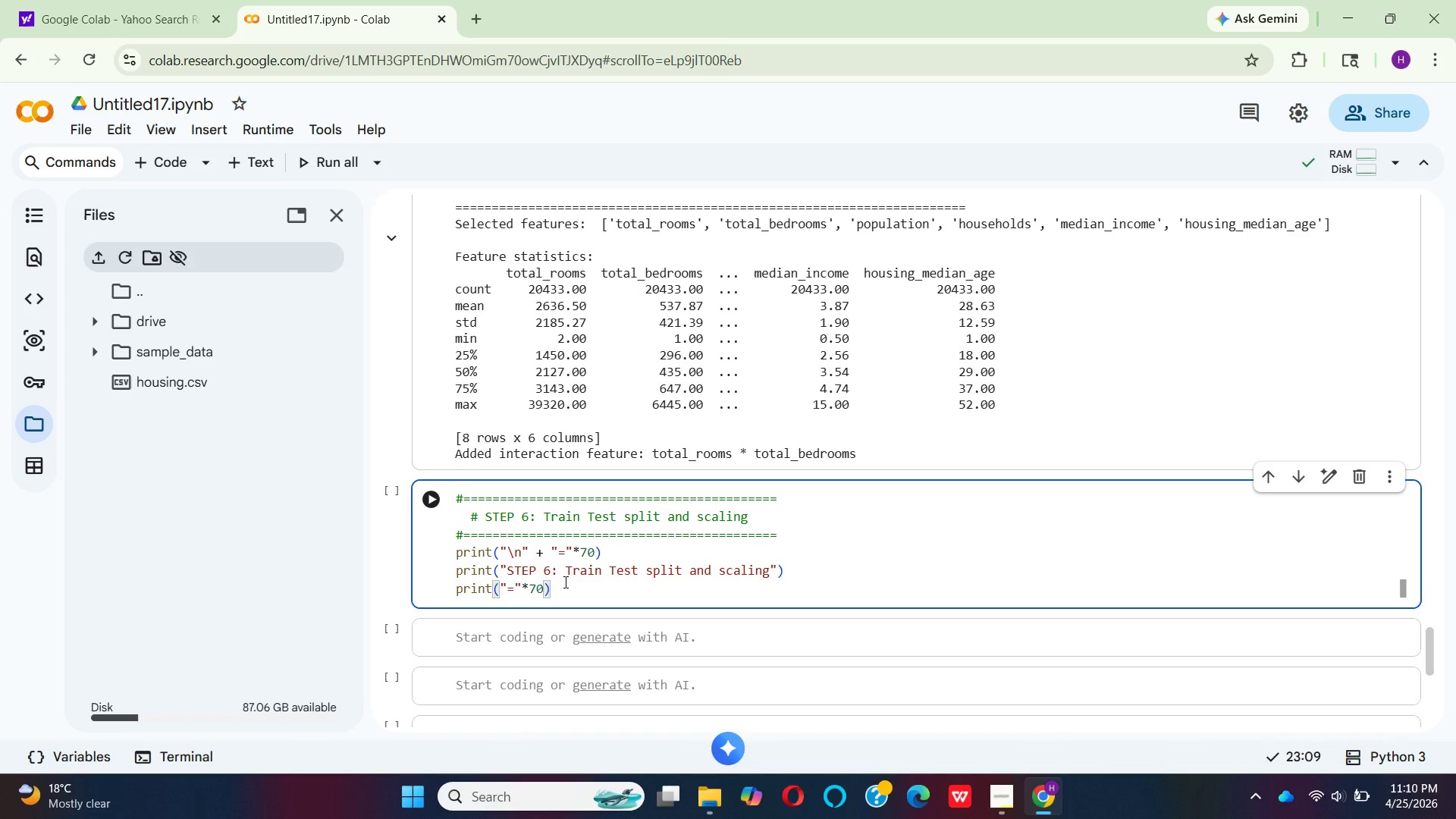 
wait(8.81)
 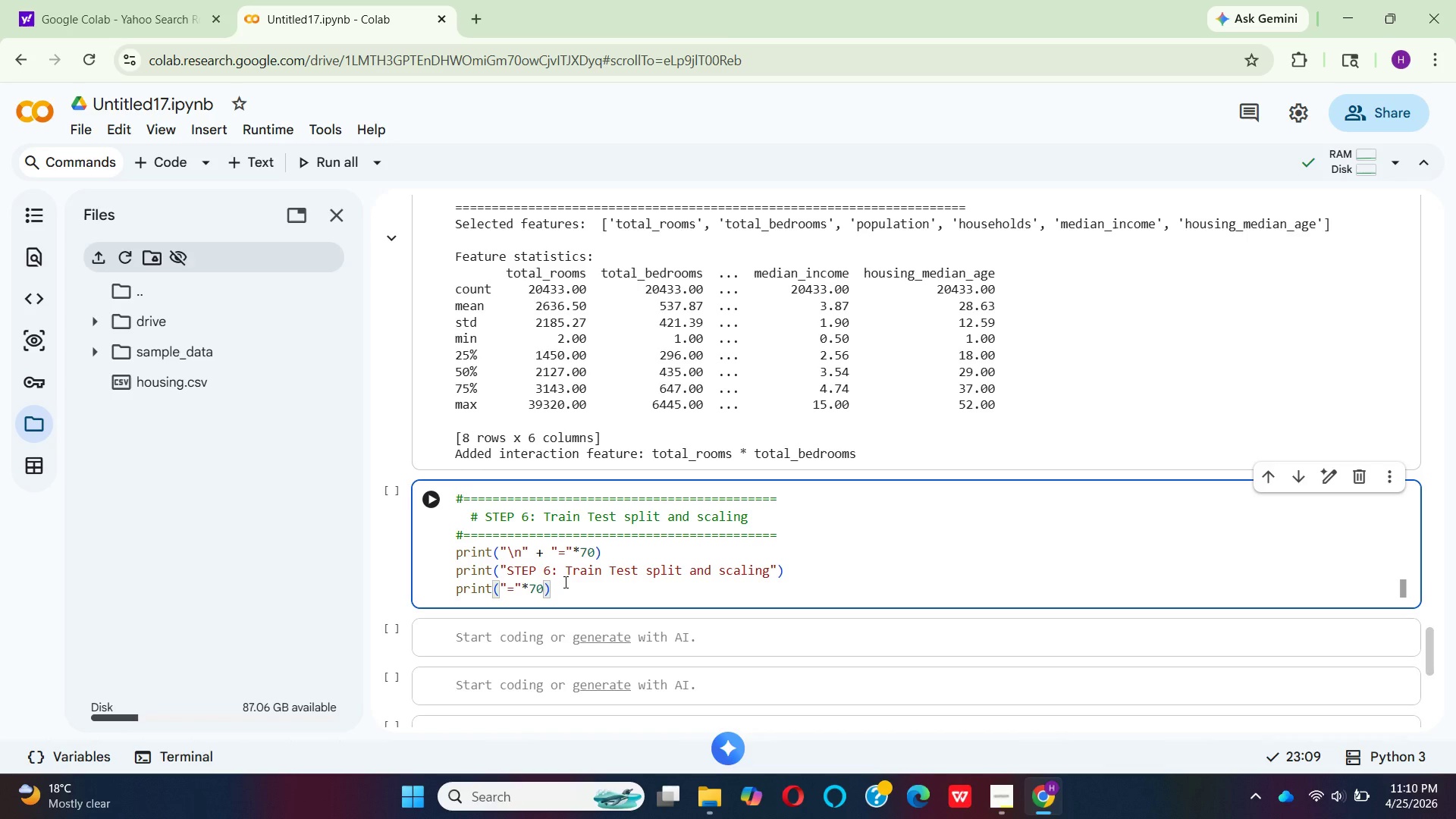 
left_click([770, 572])
 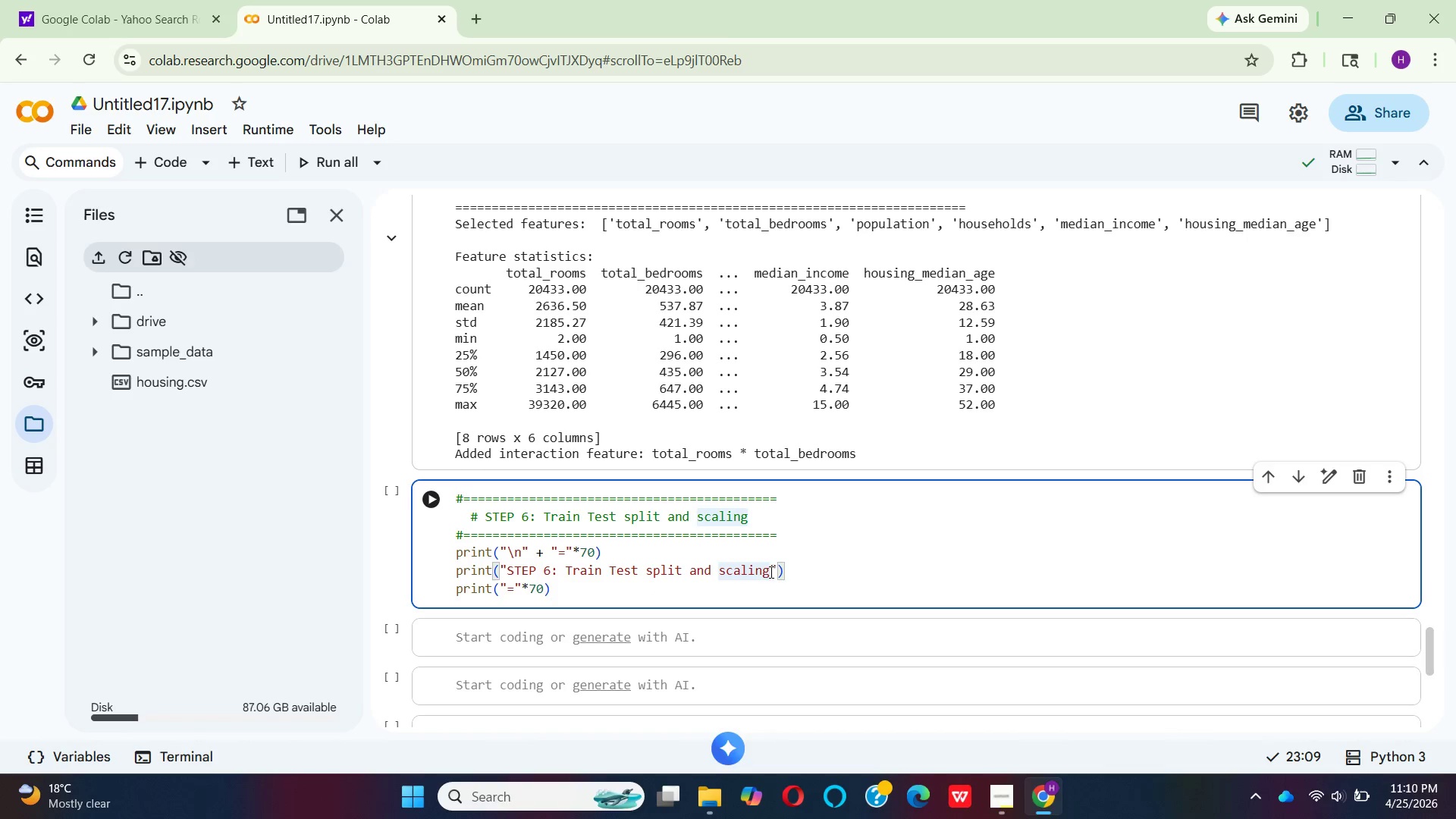 
key(Backspace)
key(Backspace)
key(Backspace)
key(Backspace)
key(Backspace)
key(Backspace)
key(Backspace)
key(Backspace)
key(Backspace)
key(Backspace)
key(Backspace)
key(Backspace)
key(Backspace)
key(Backspace)
type(DATA SPLIT)
 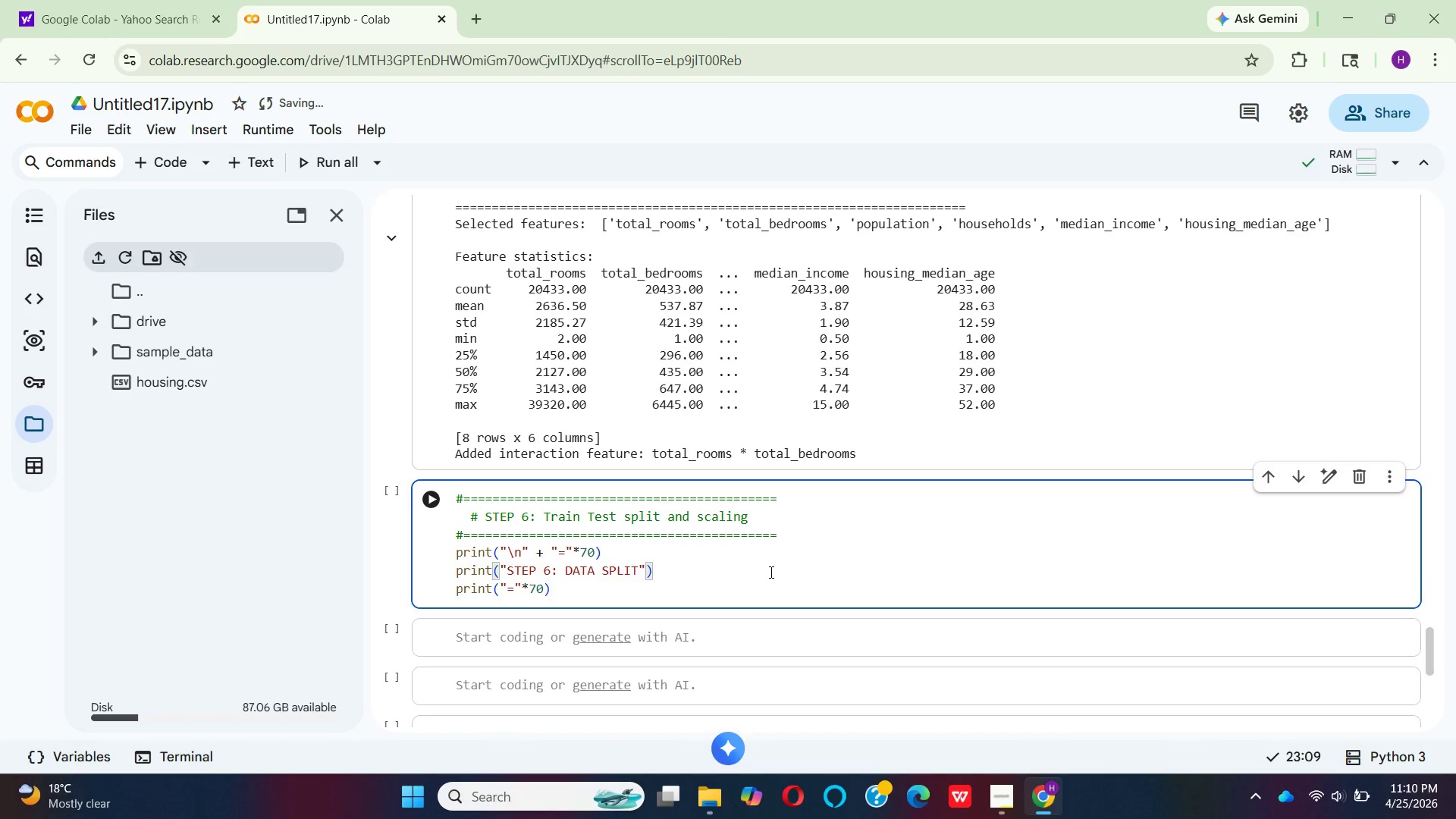 
wait(5.95)
 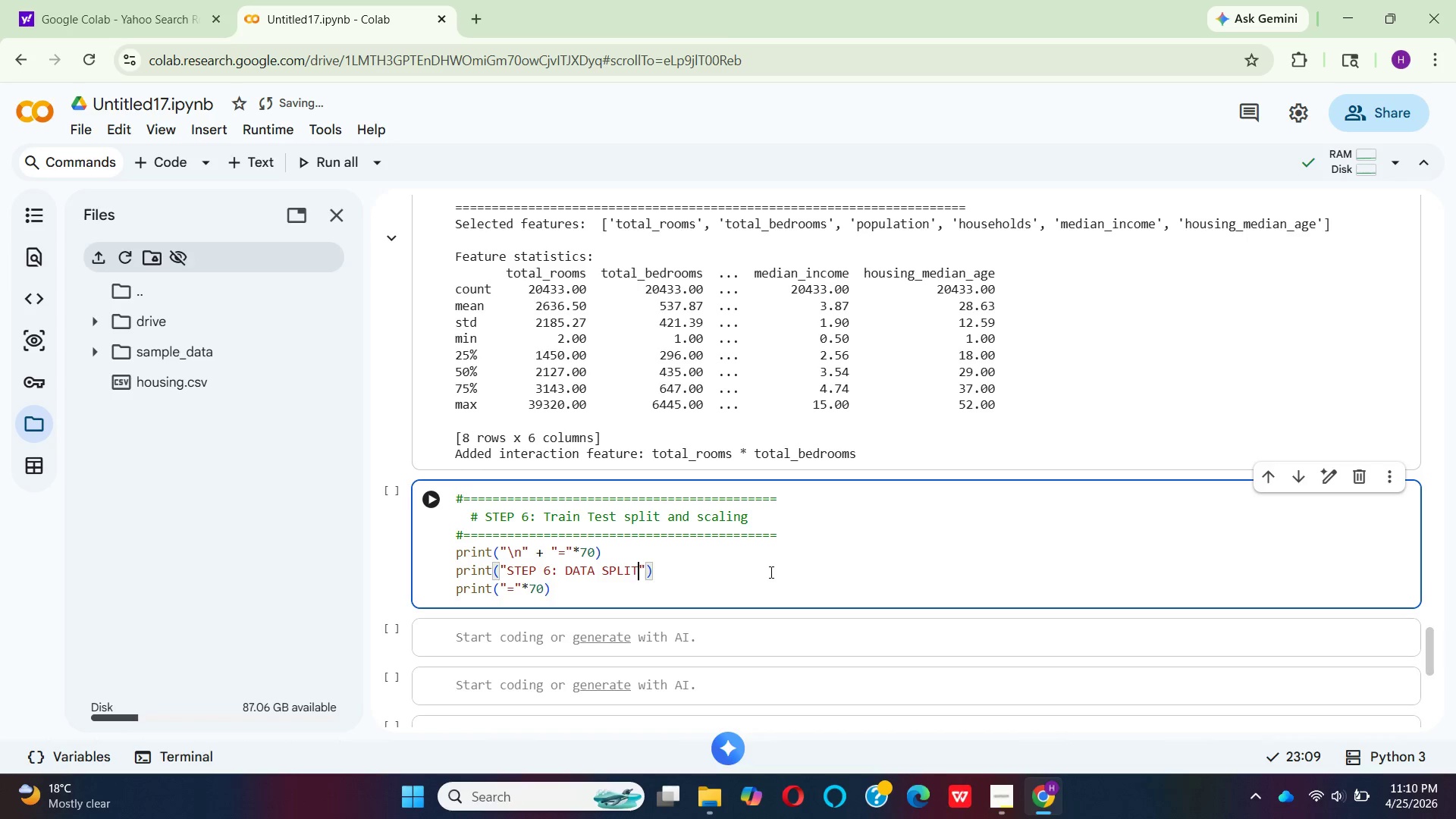 
type(TNG AND SCALING)
 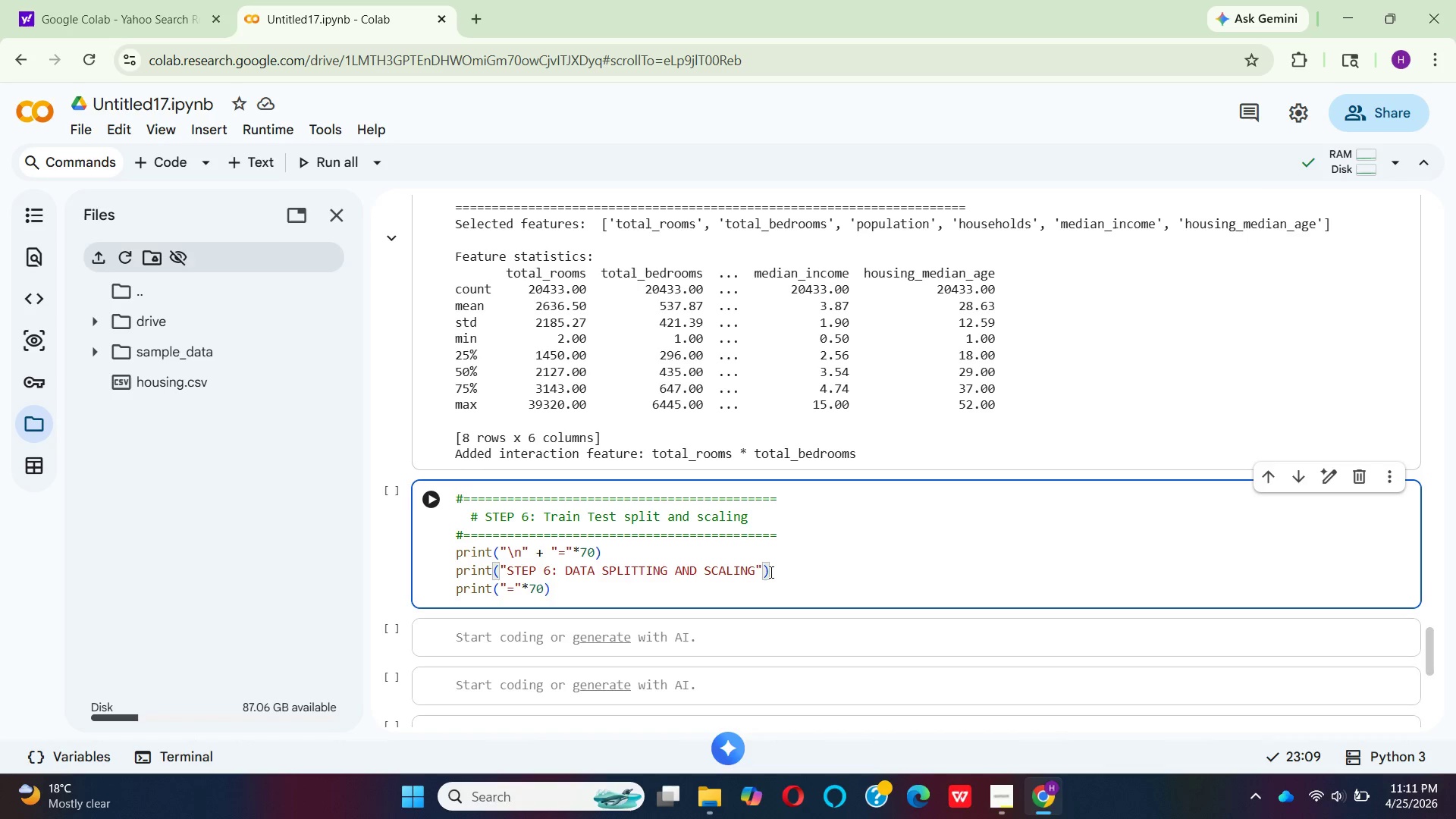 
left_click([589, 592])
 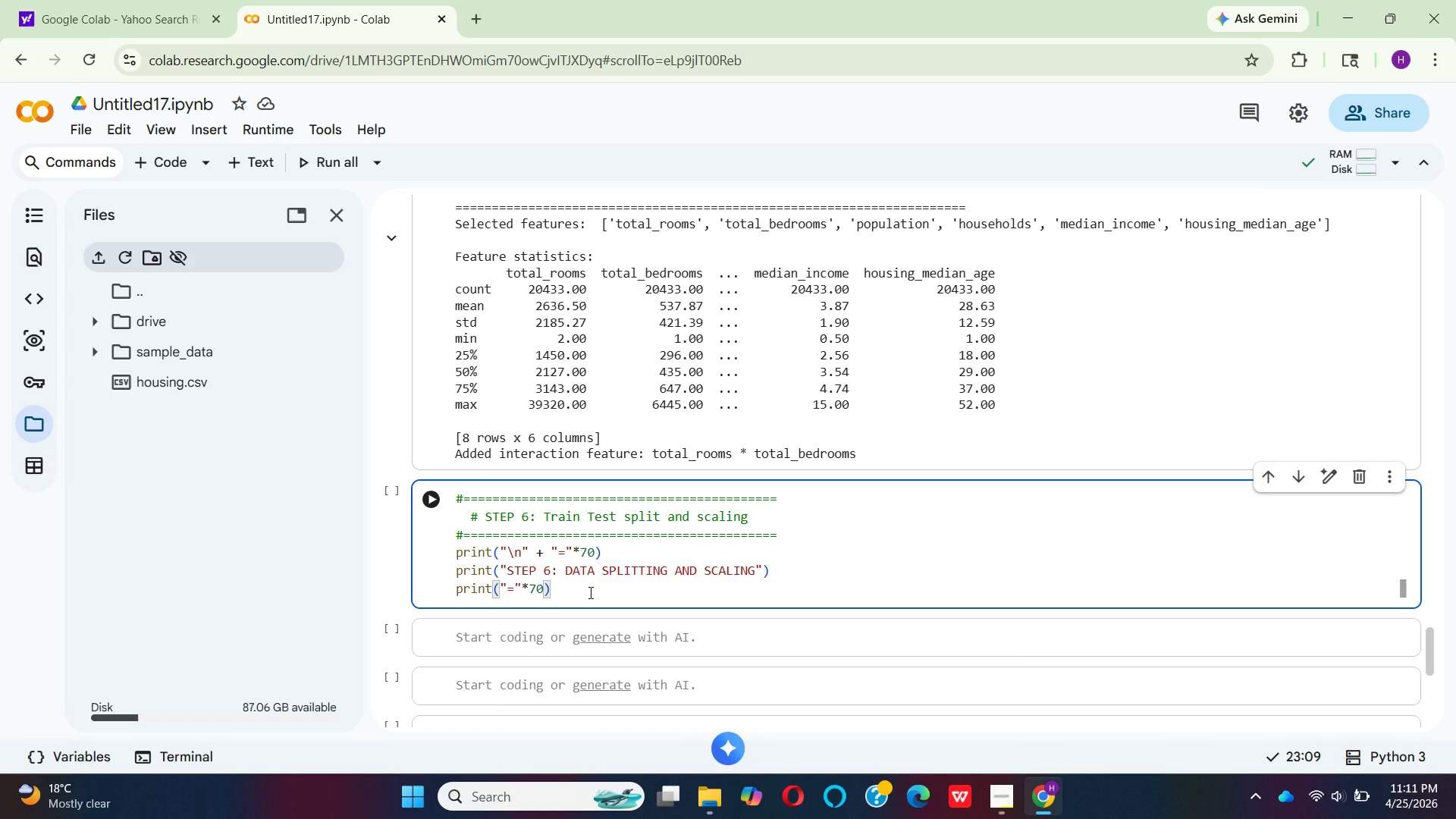 
key(Enter)
 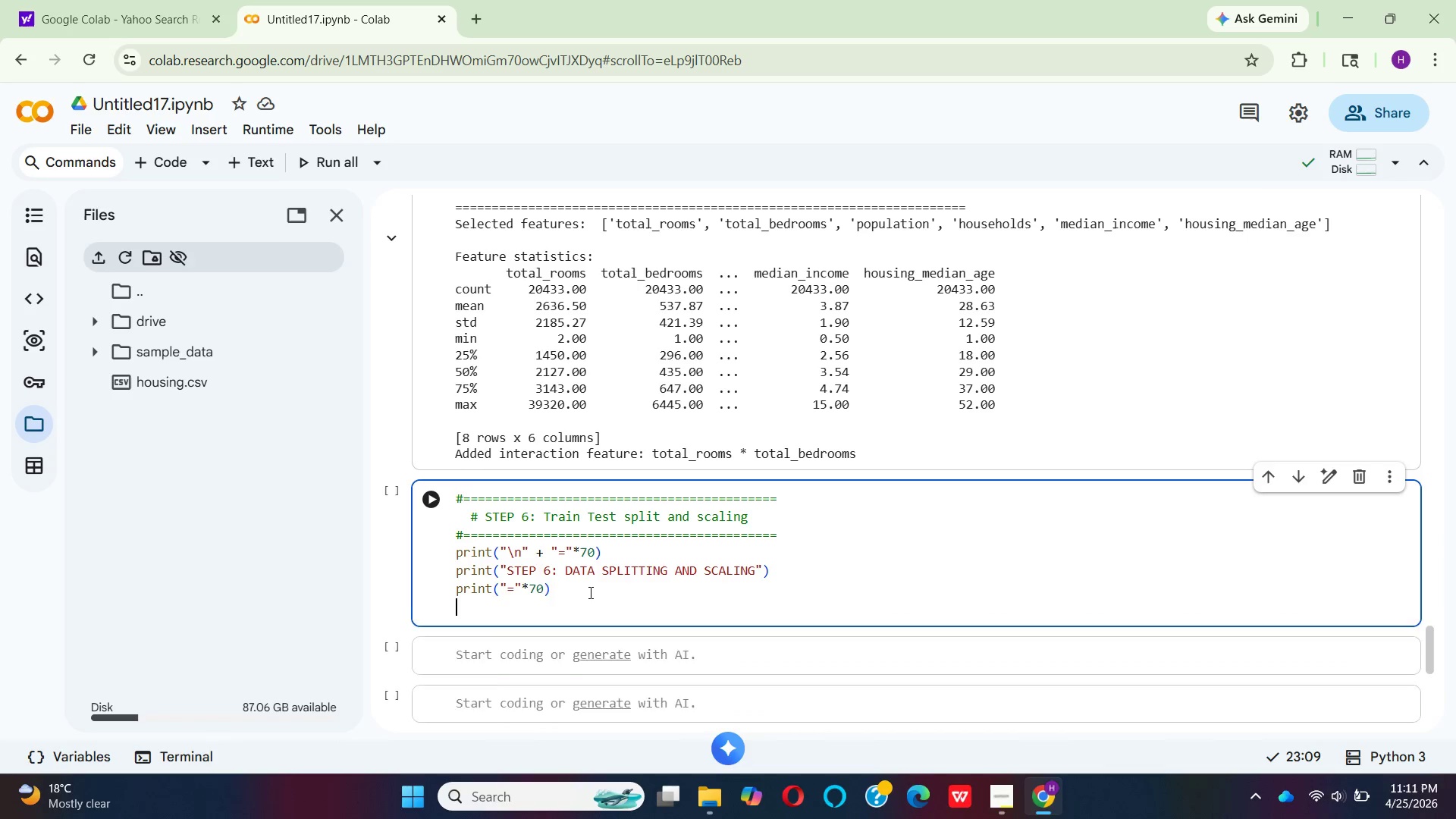 
key(Enter)
 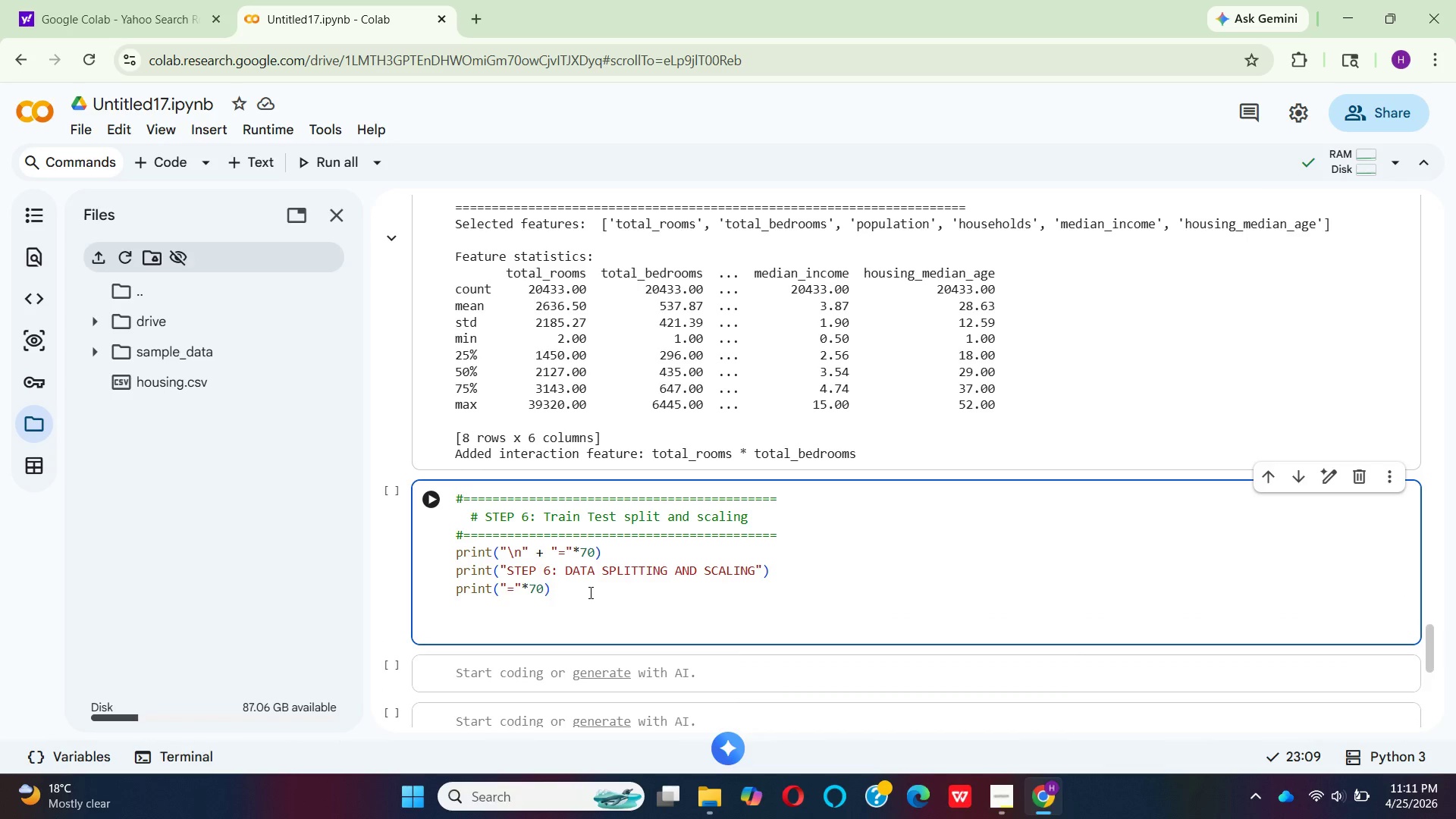 
type(# Handle )
 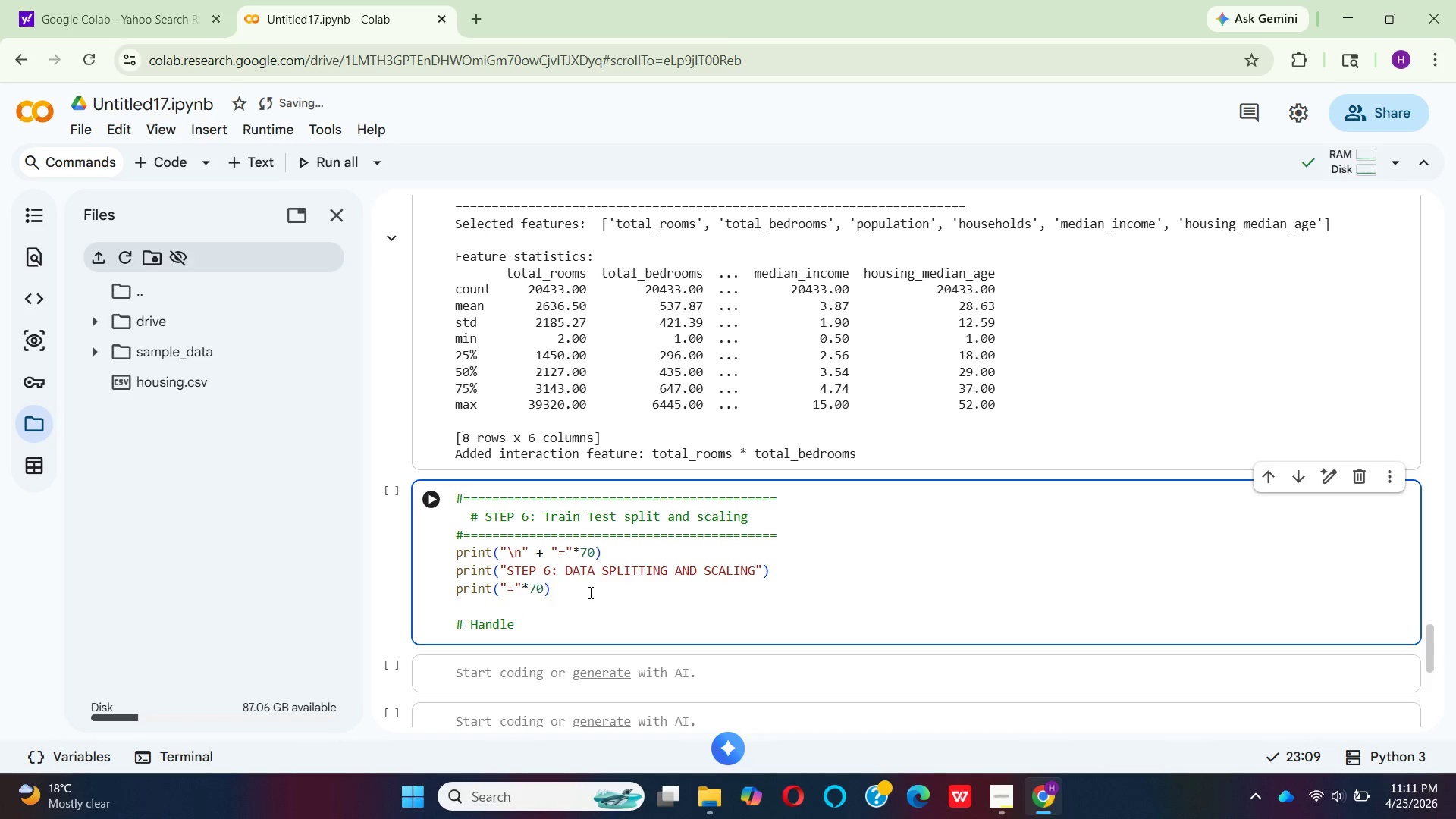 
type( any remaining missng valus)
 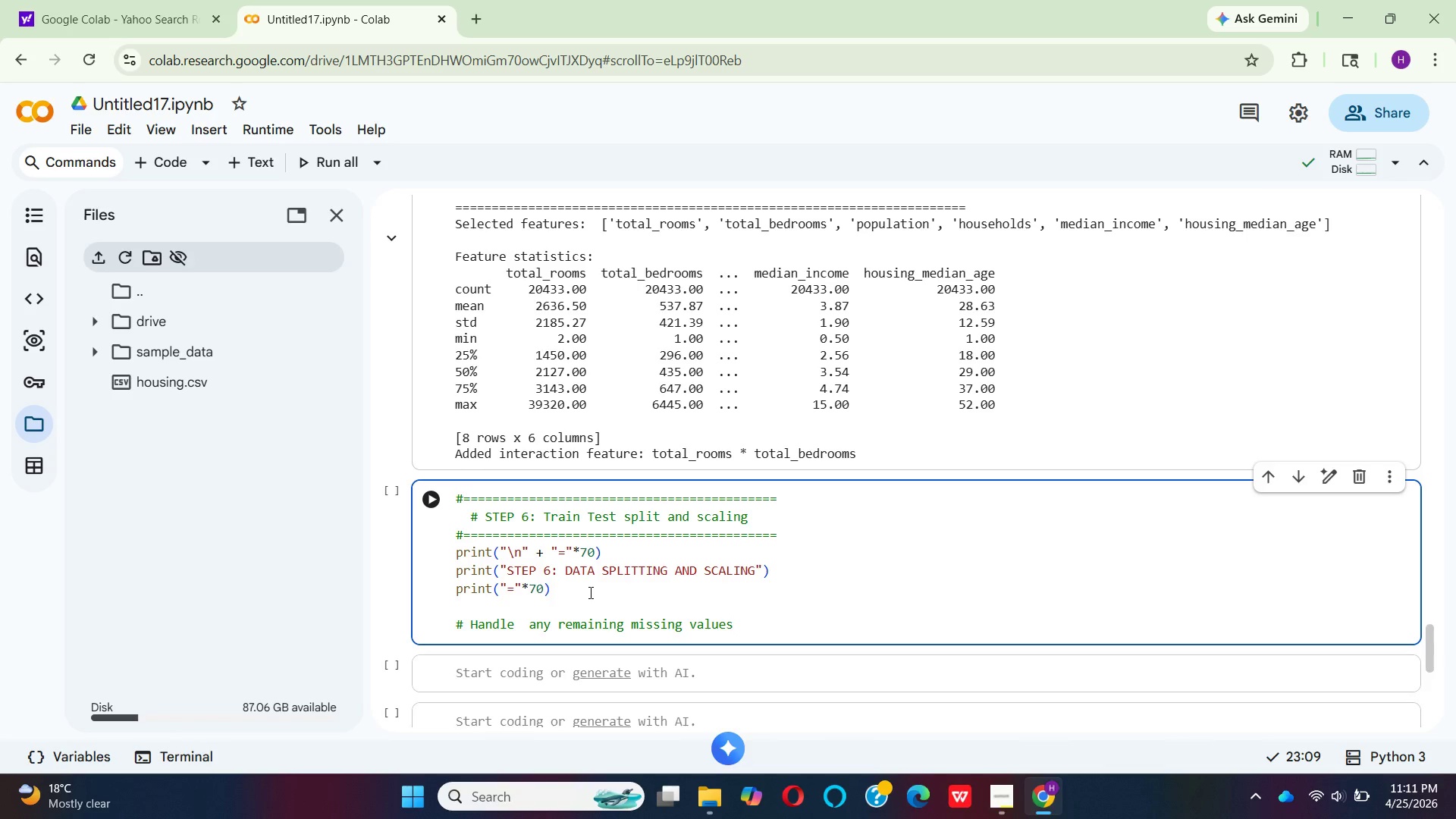 
key(Enter)
 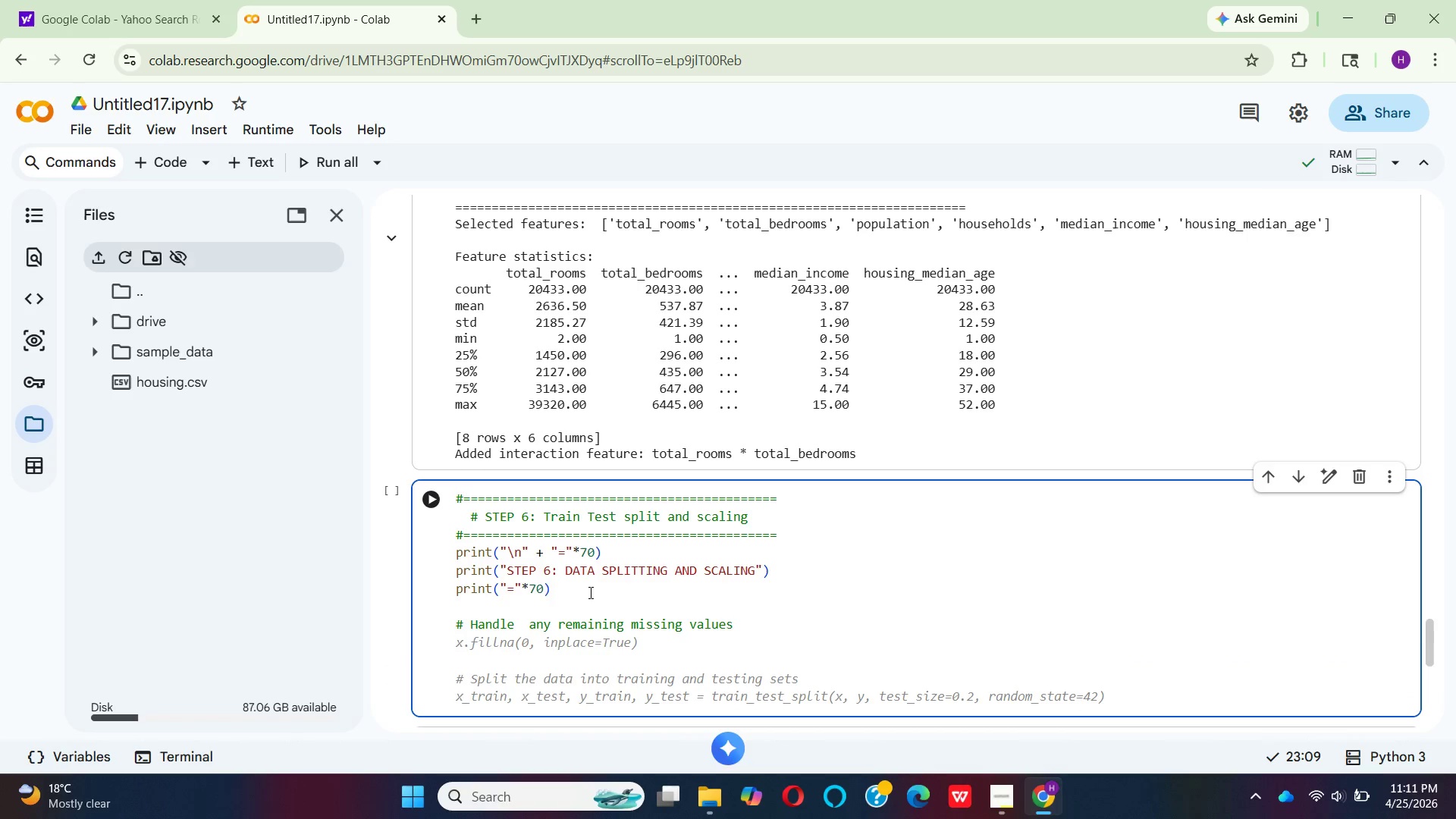 
wait(12.78)
 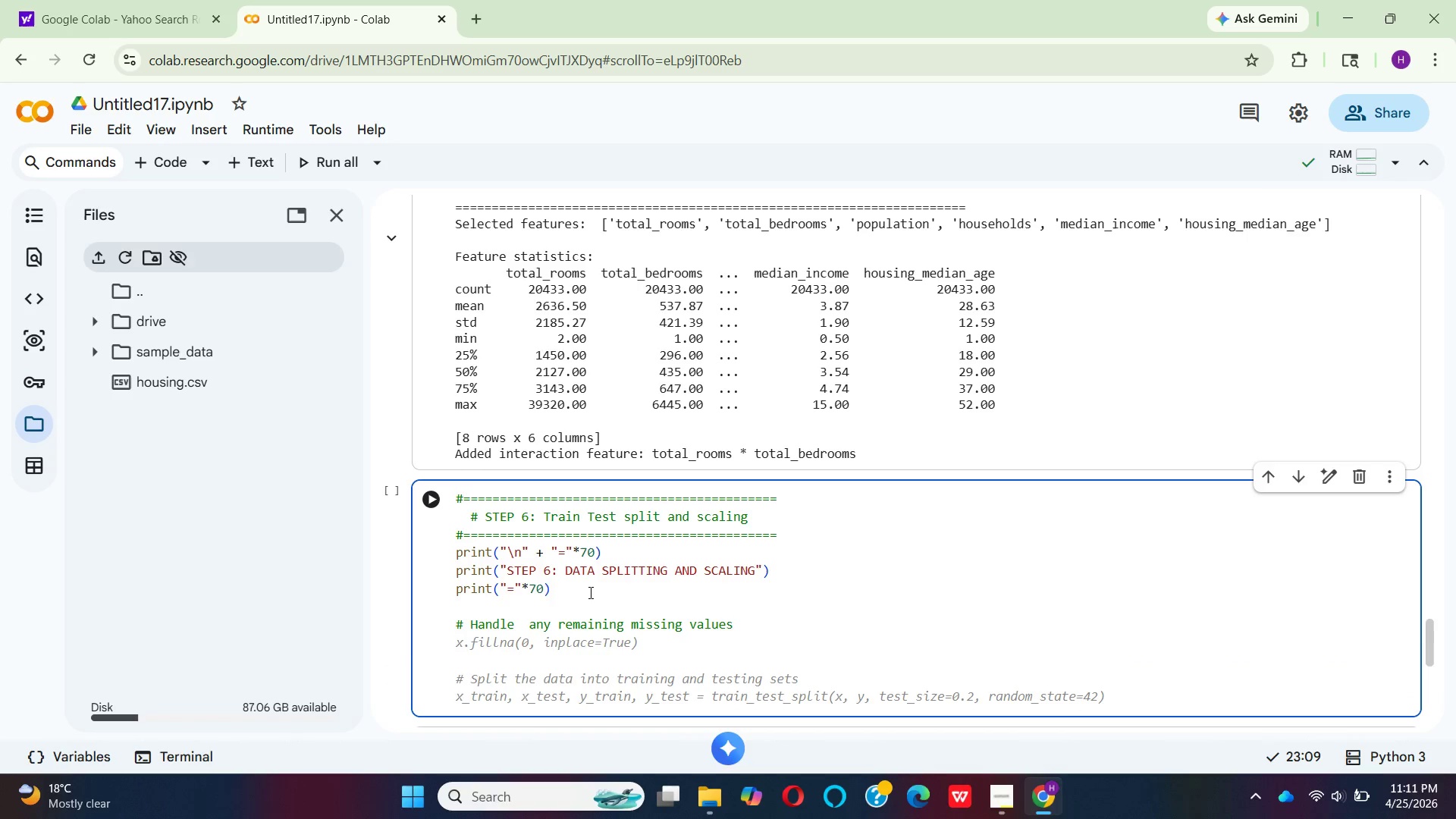 
key(CapsLock)
 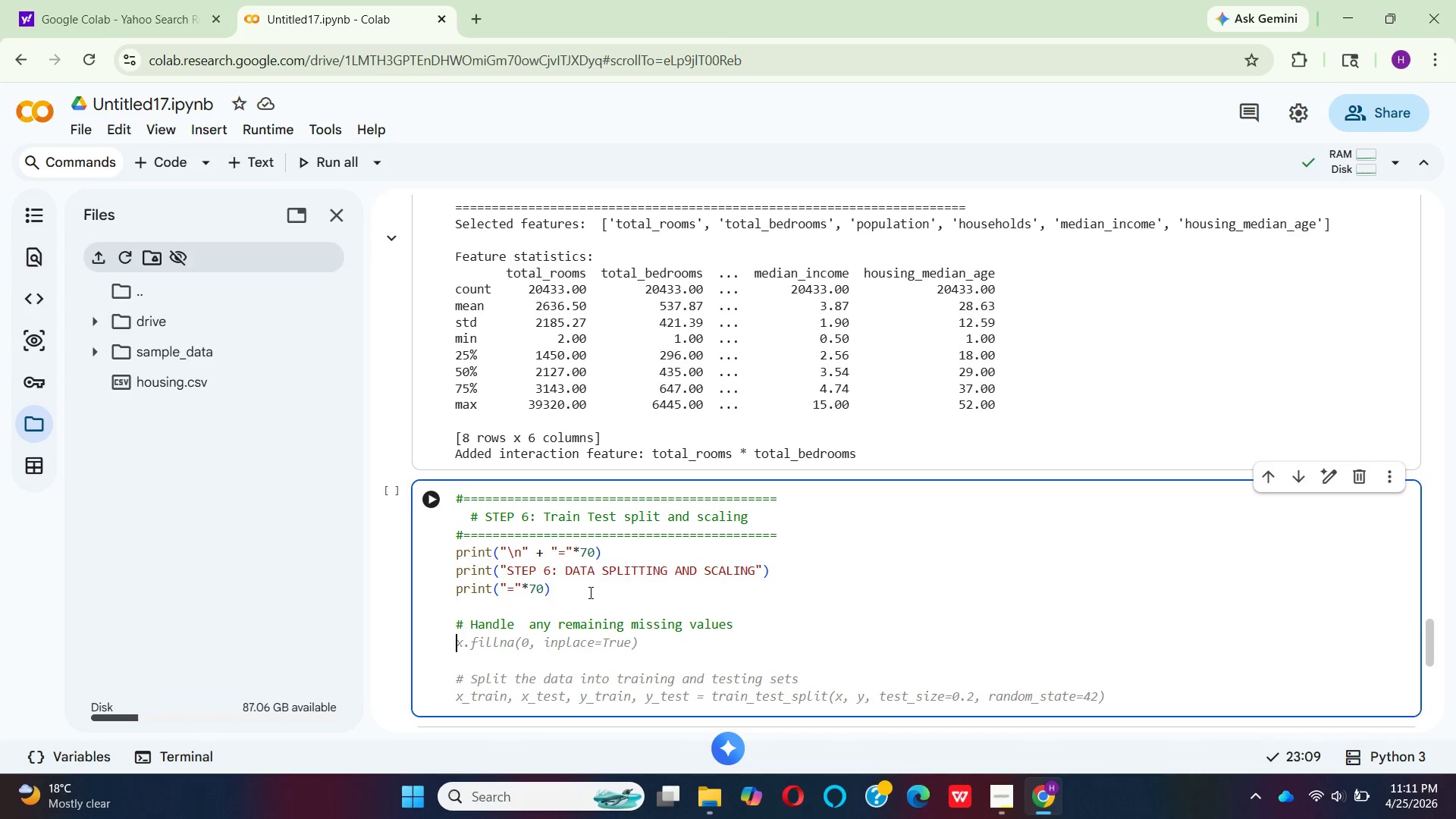 
key(X)
 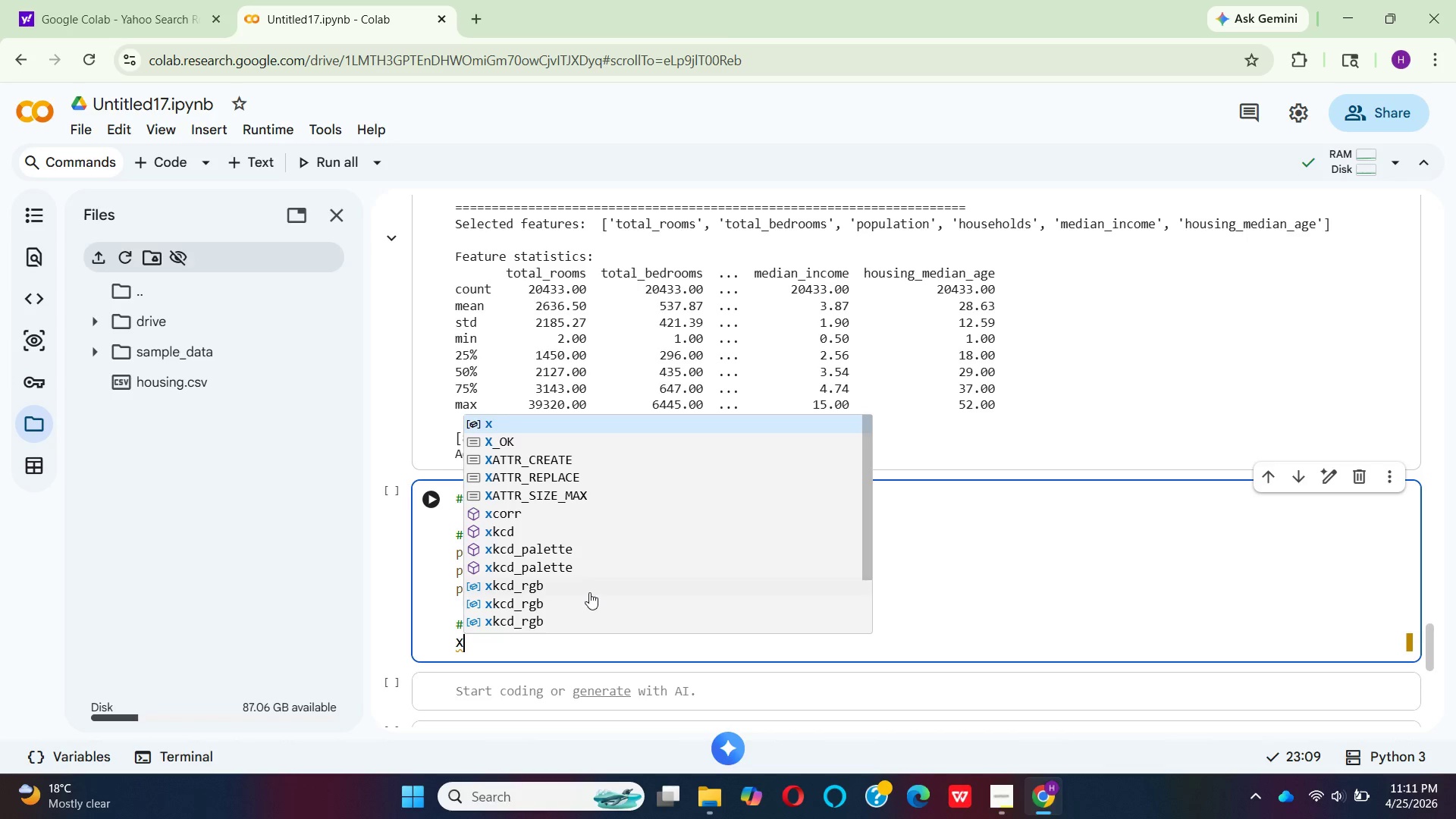 
wait(5.48)
 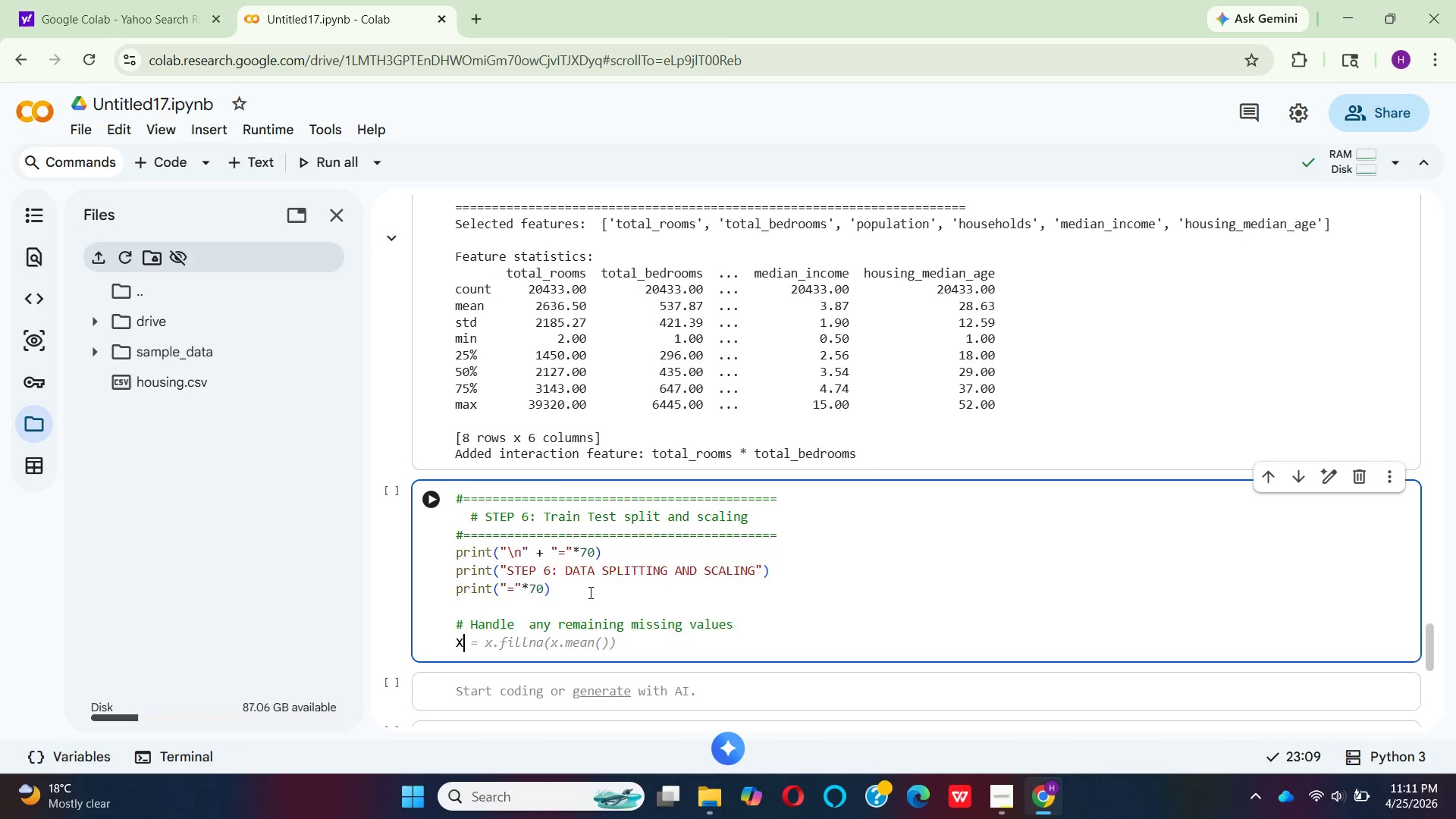 
key(CapsLock)
 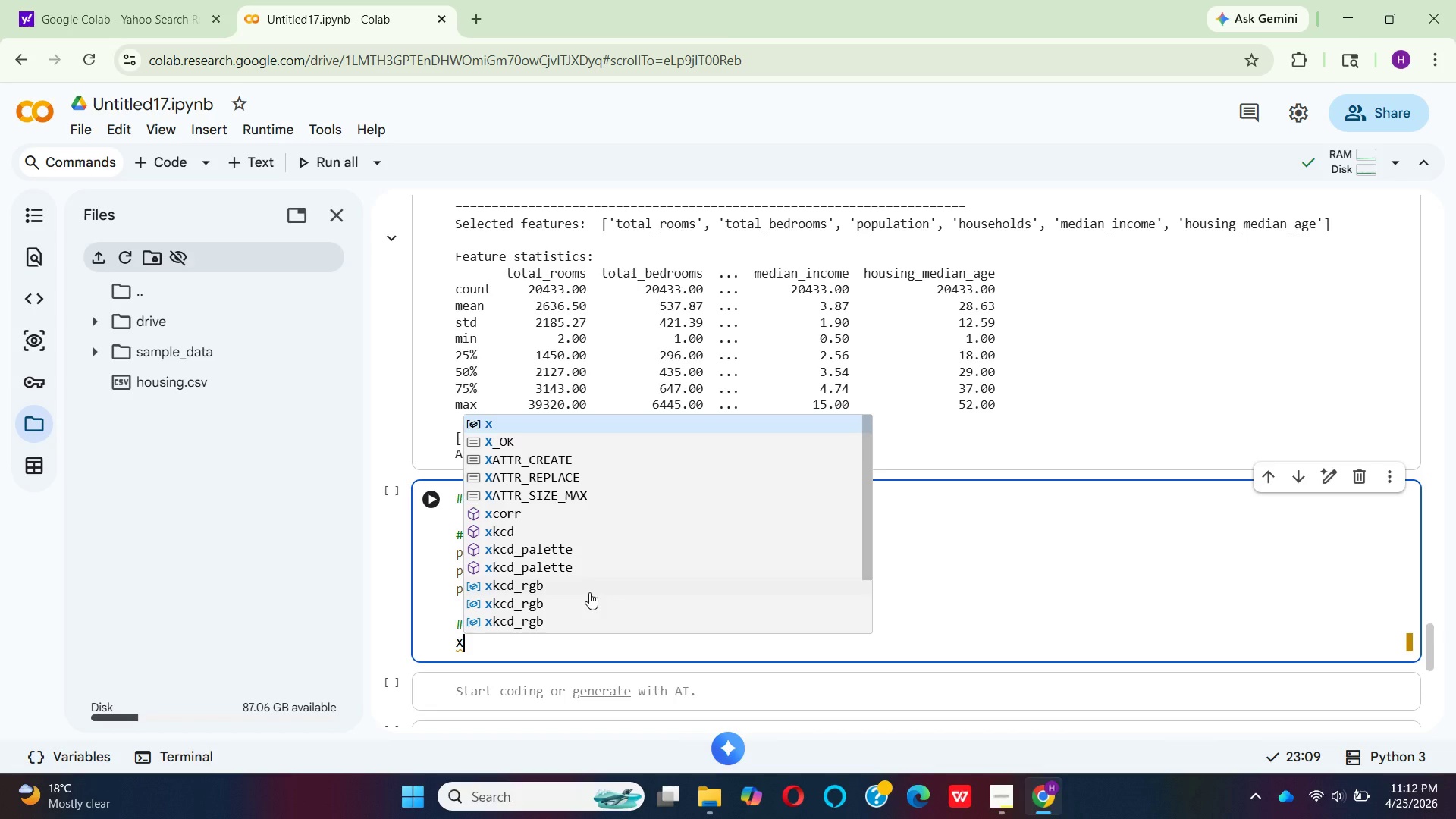 
key(Space)
 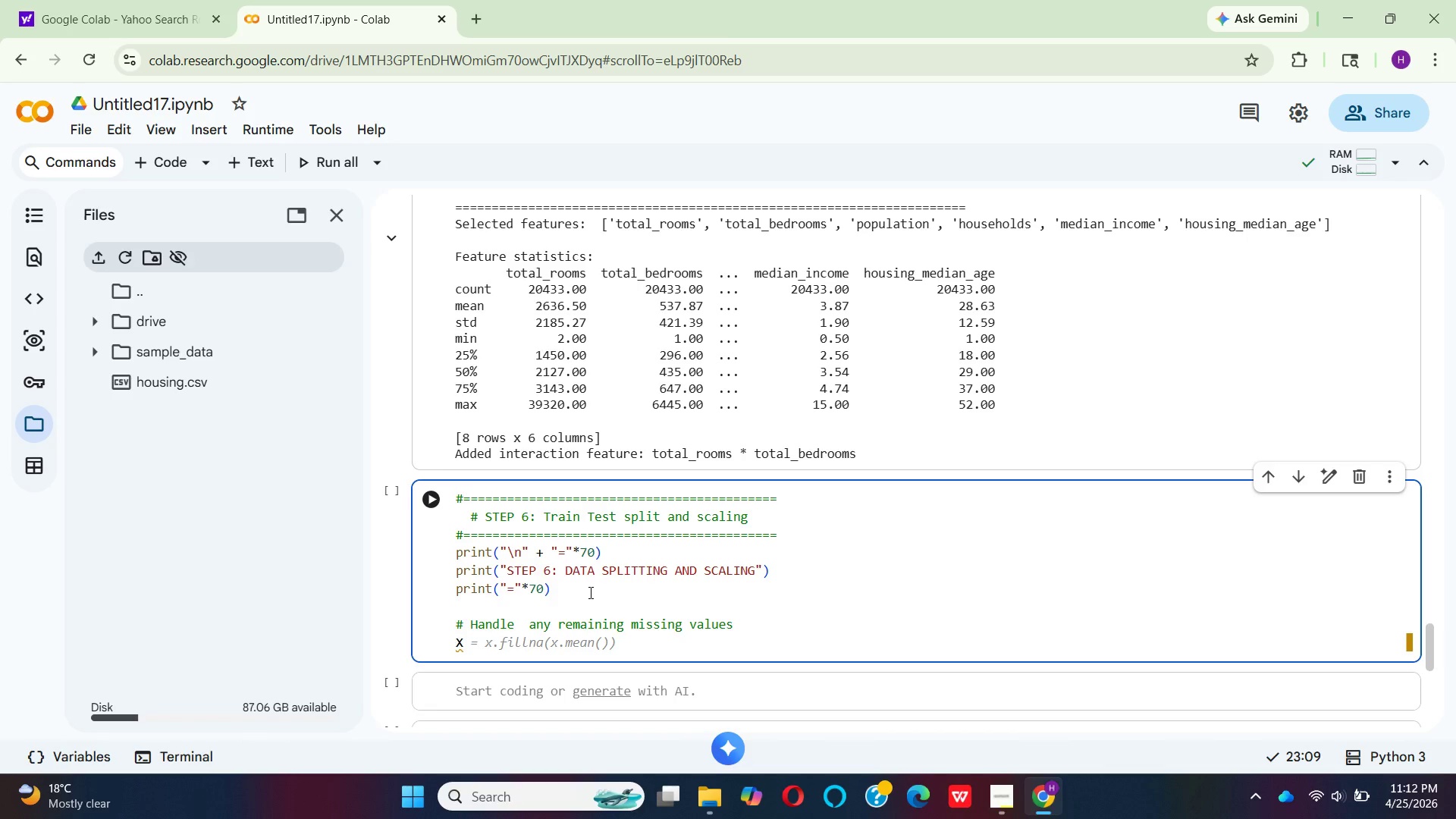 
key(Equal)
 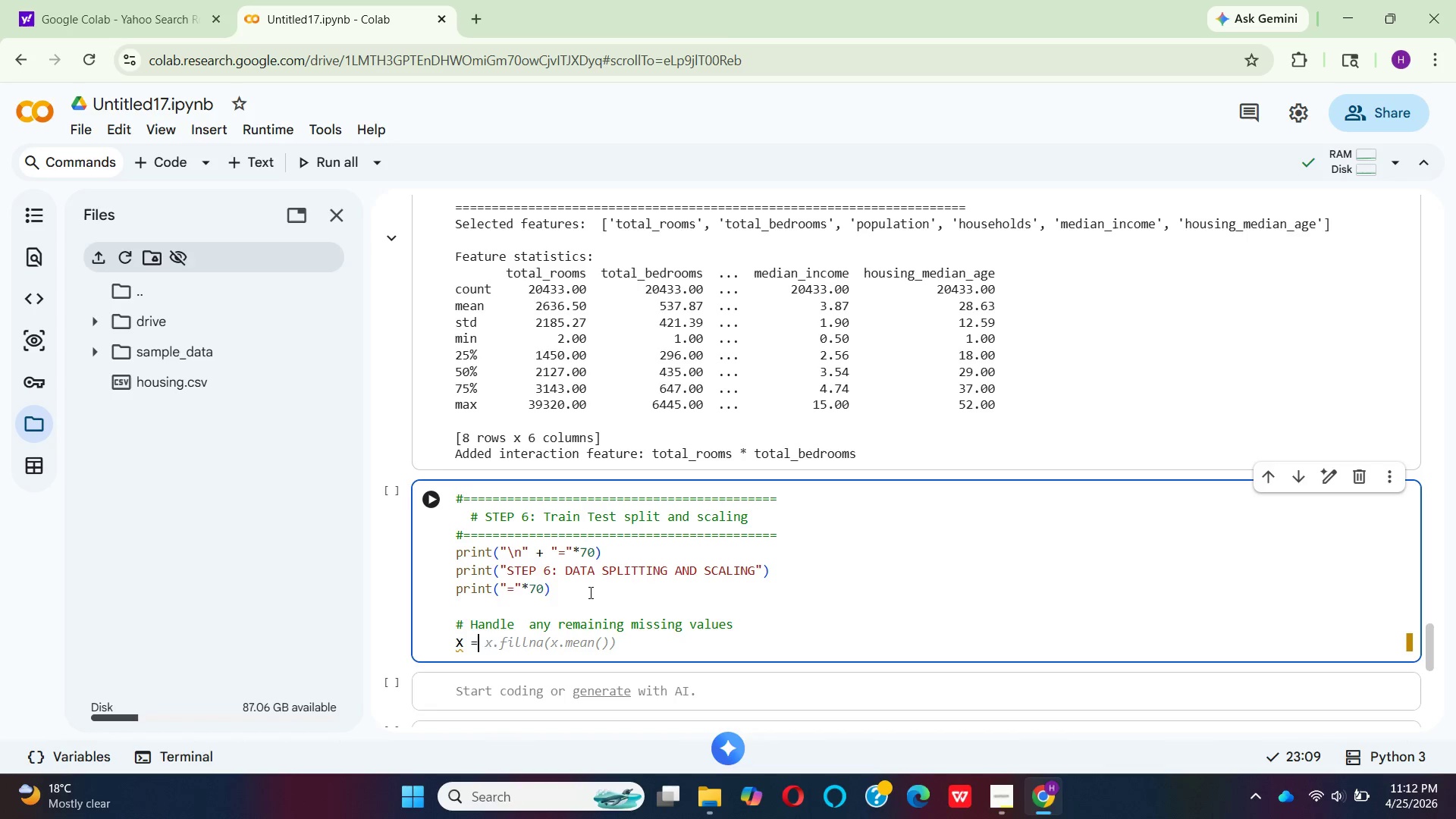 
key(Space)
 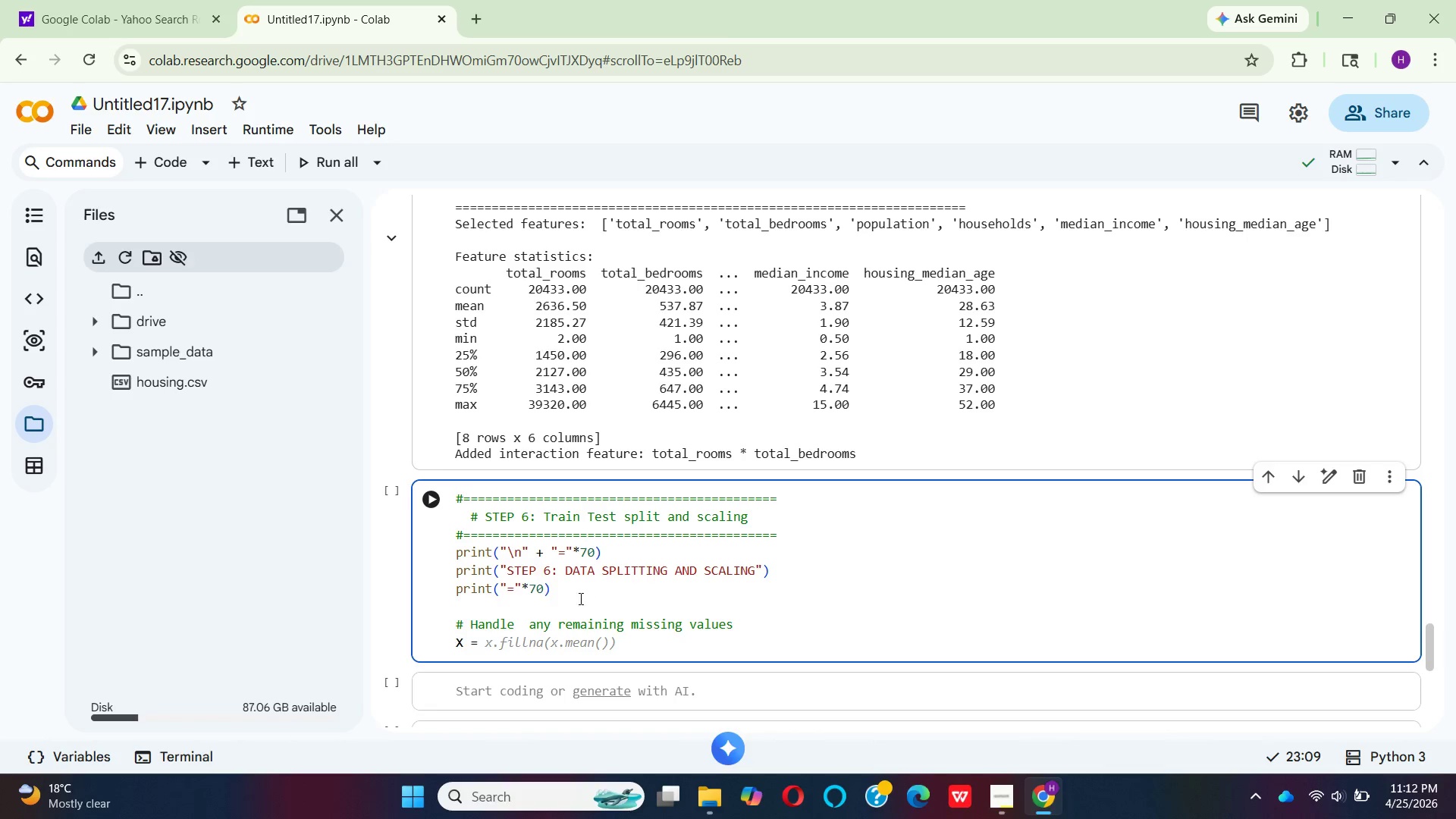 
wait(7.64)
 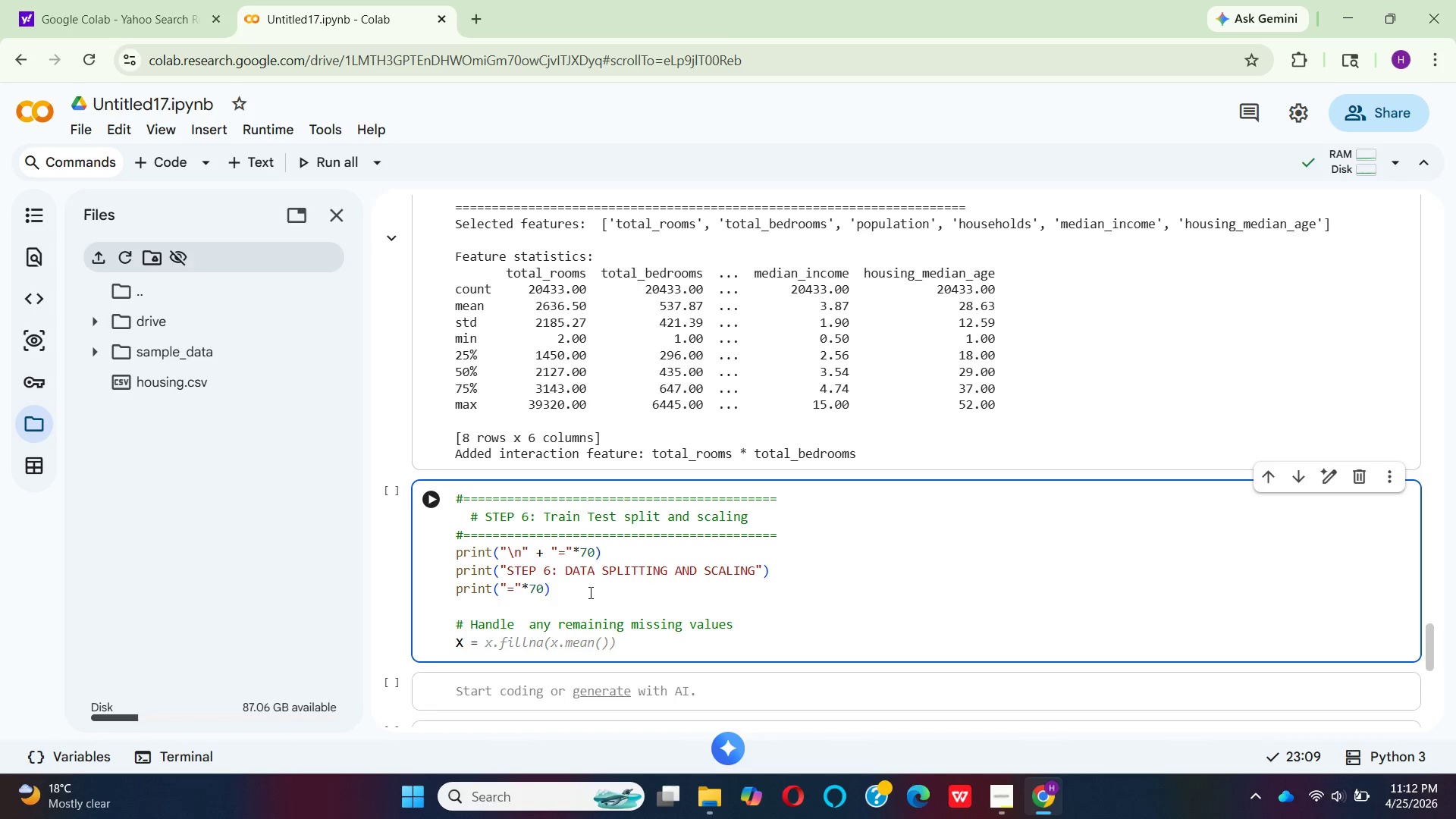 
left_click([564, 623])
 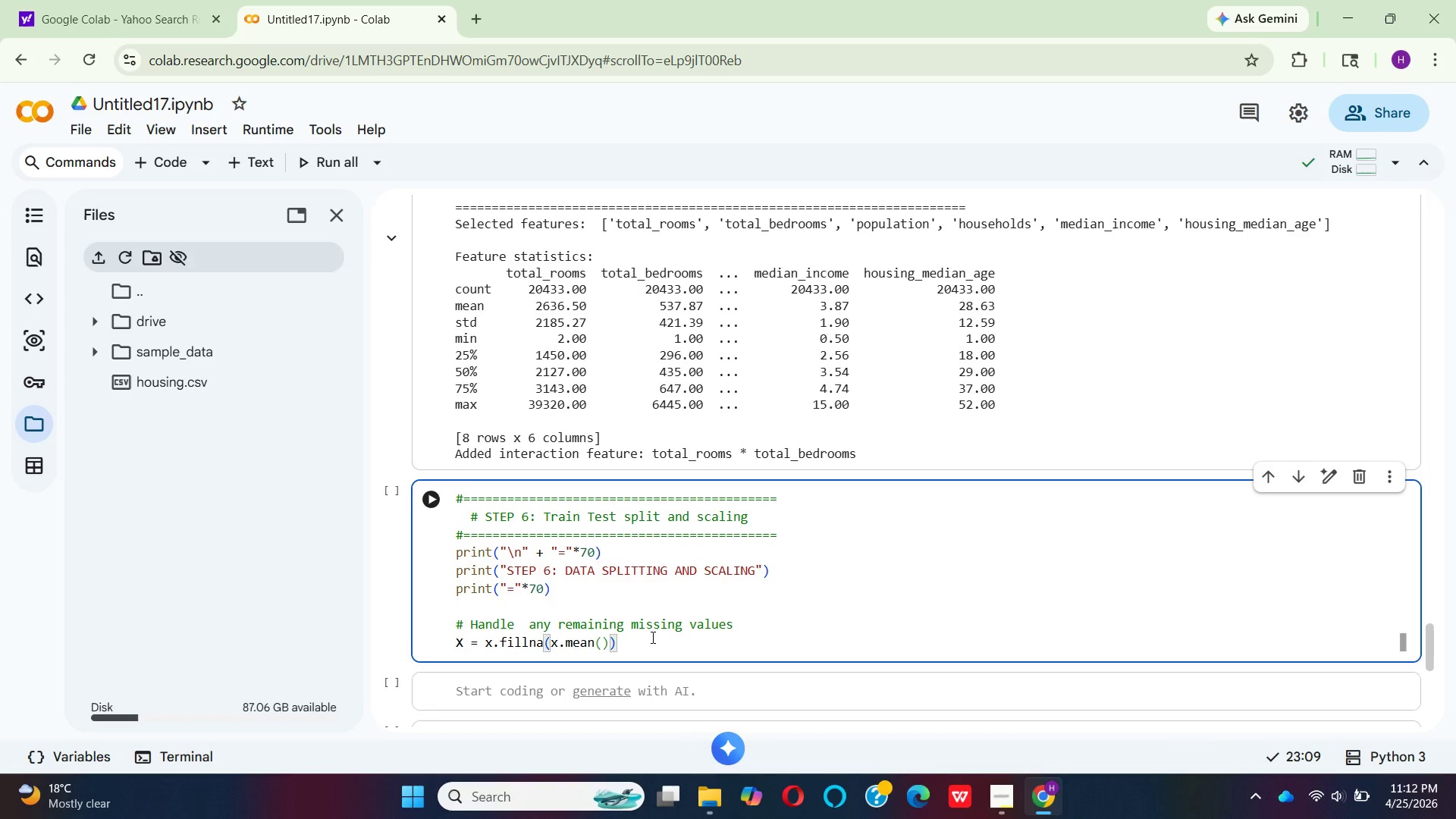 
key(Enter)
 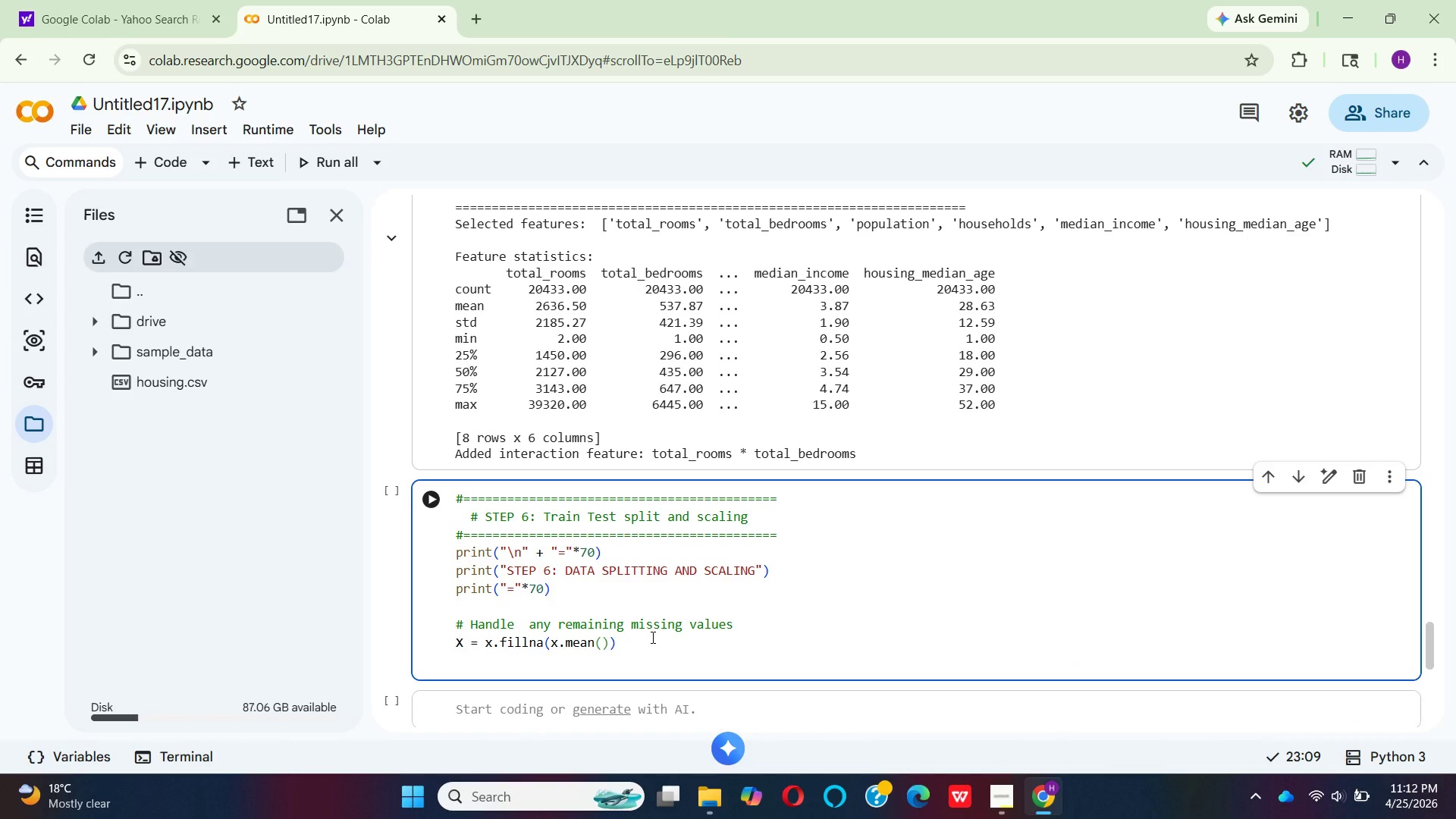 
wait(11.67)
 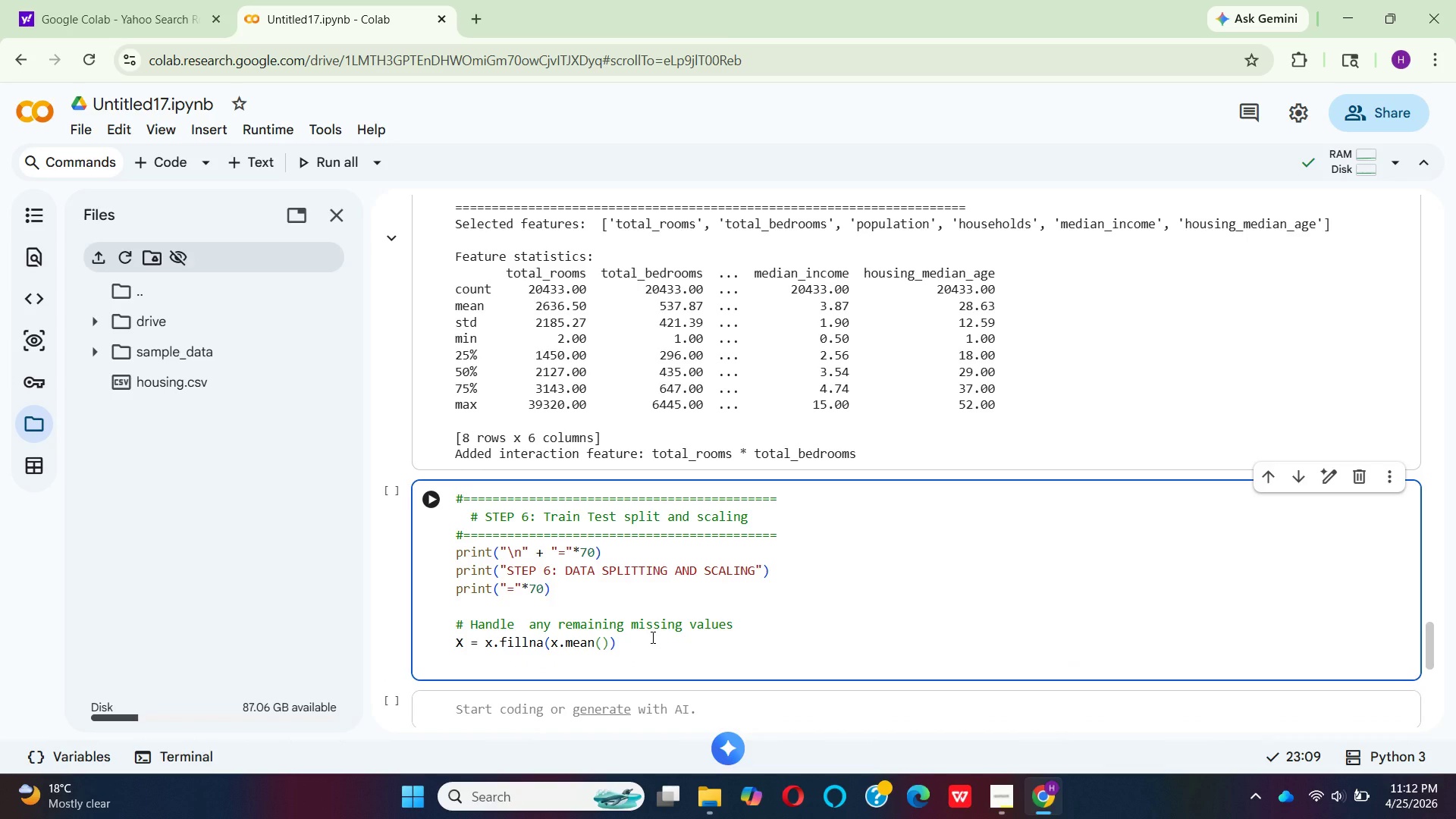 
hold_key(key=CapsLock, duration=0.31)
 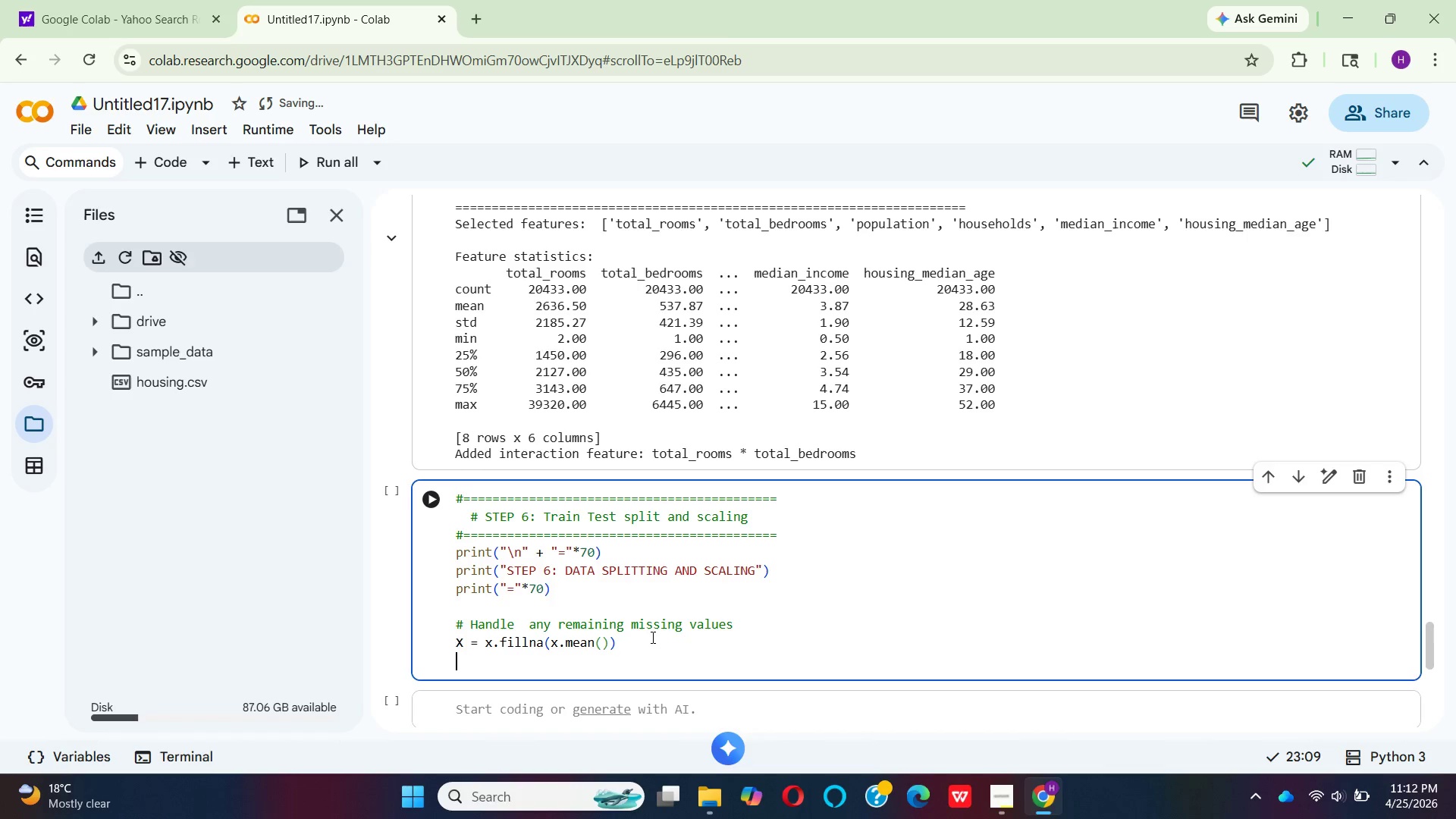 
key(Y)
 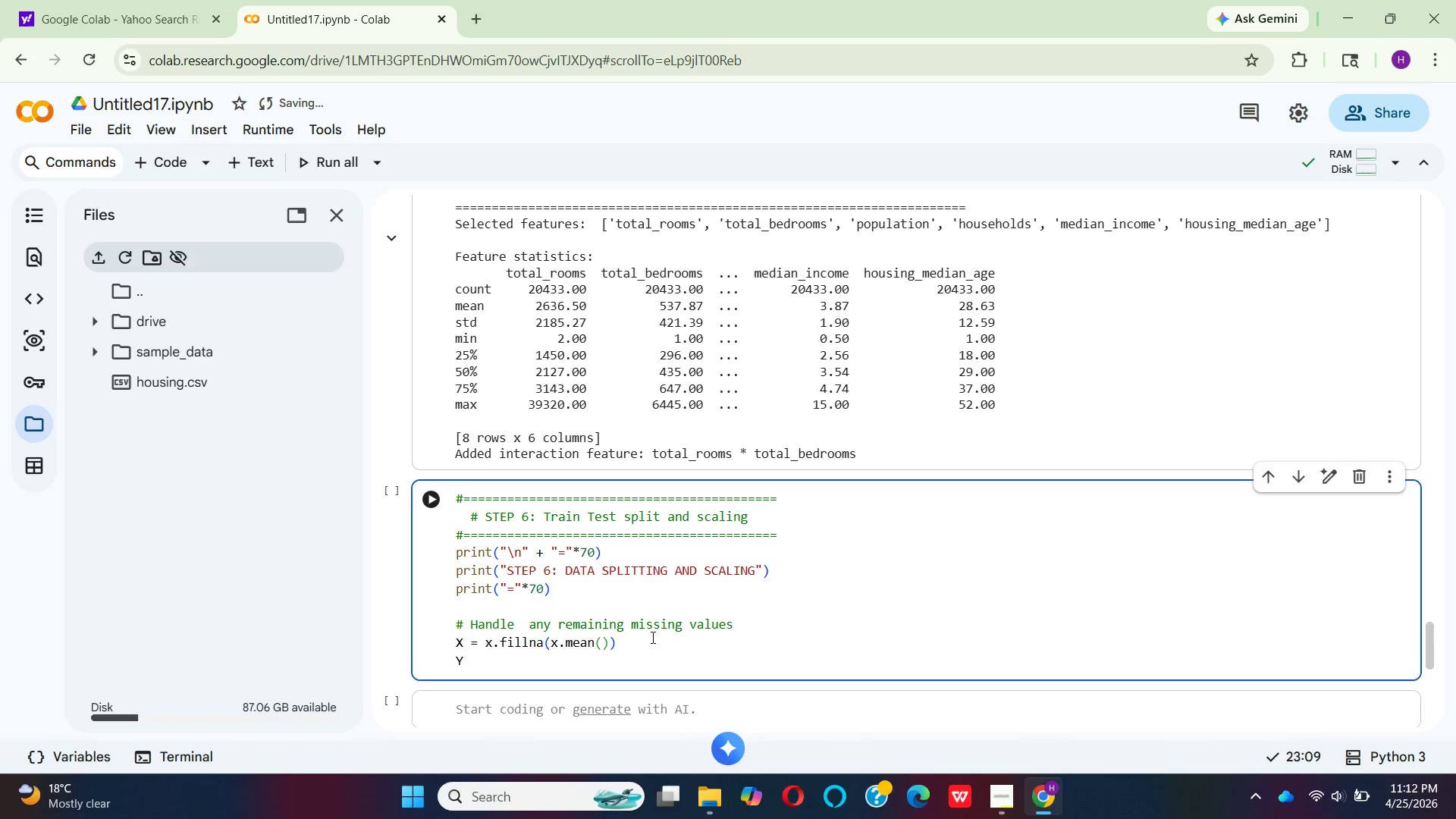 
key(CapsLock)
 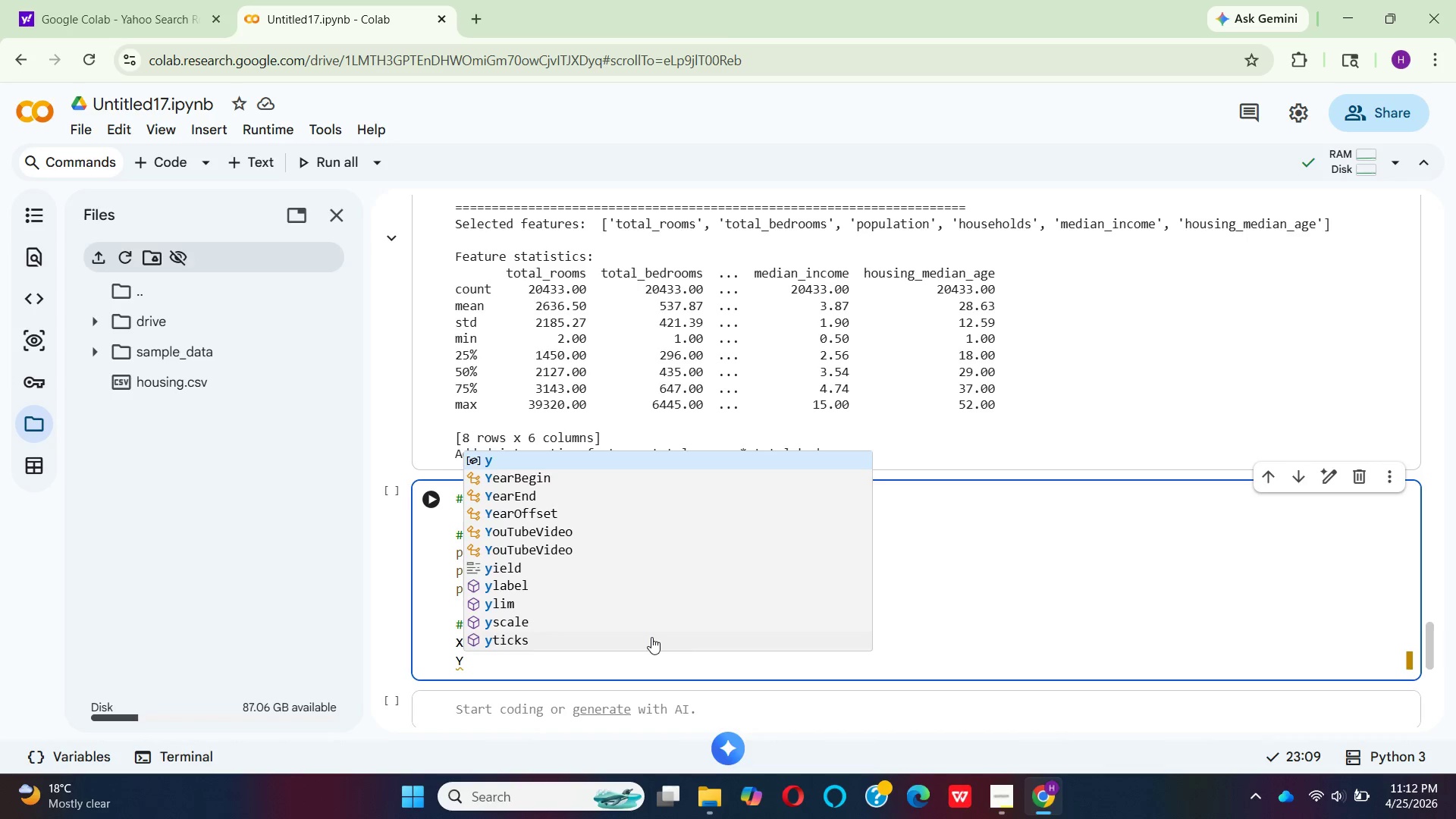 
wait(5.19)
 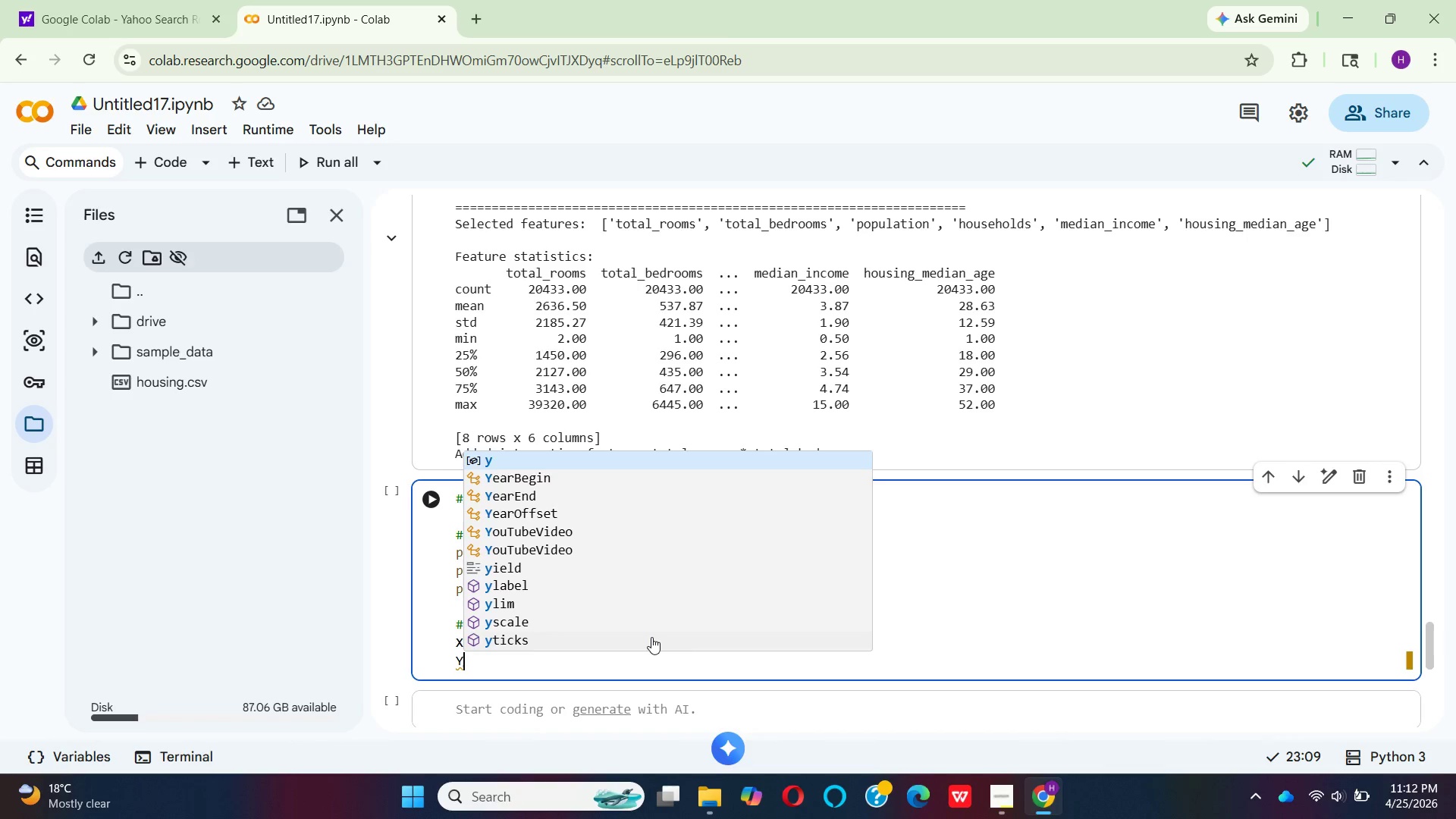 
key(Enter)
 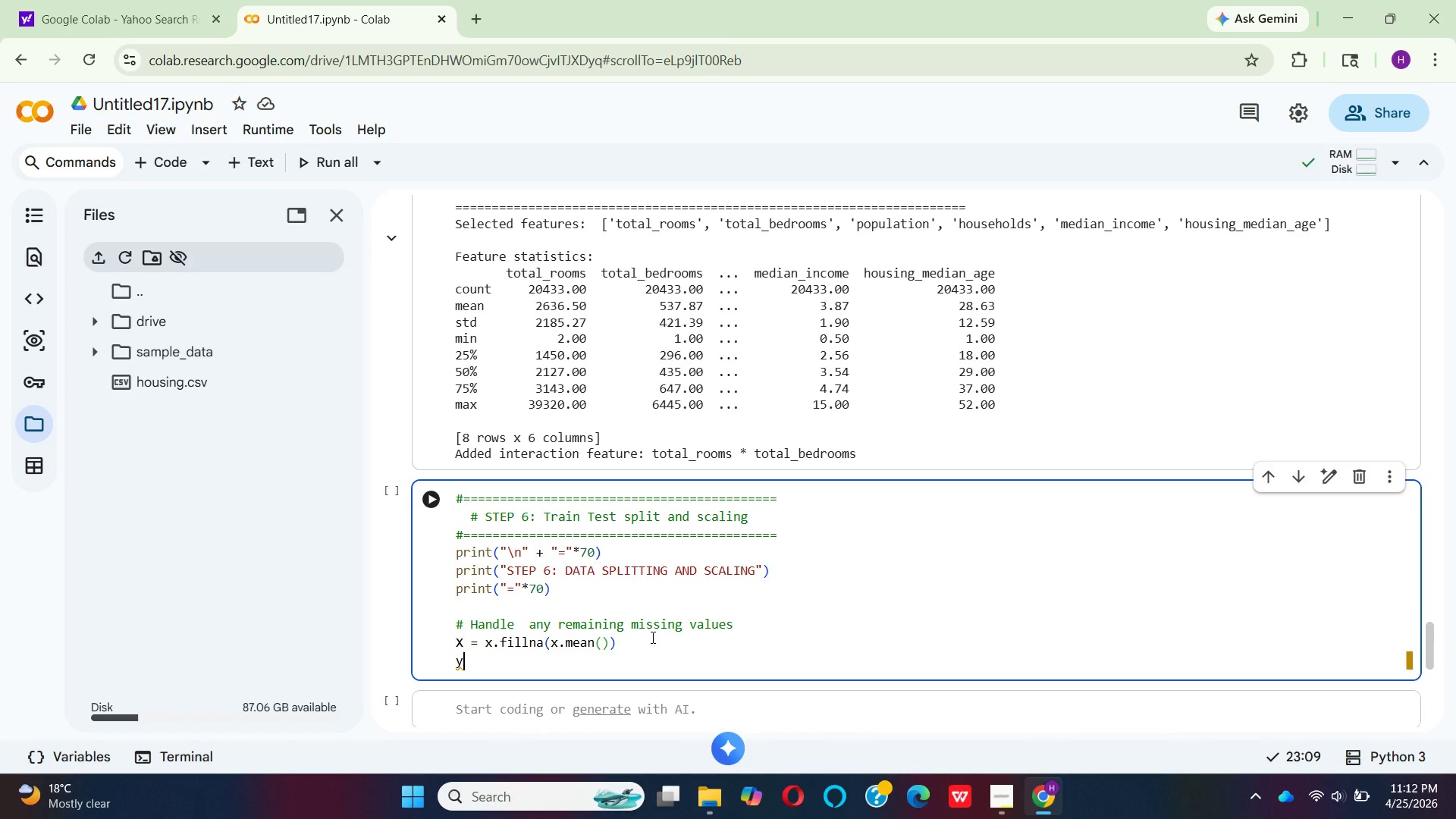 
key(Space)
 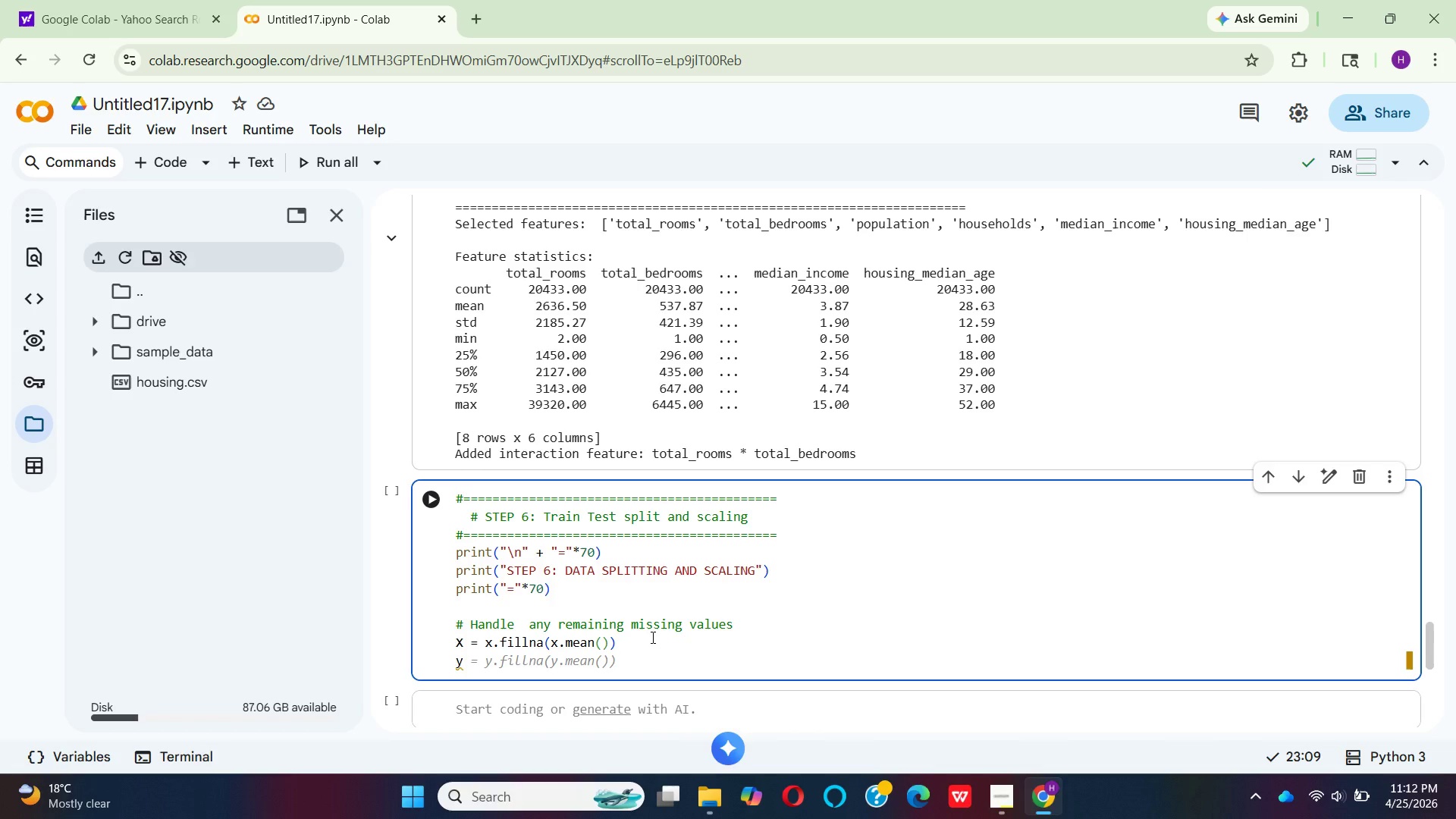 
key(Equal)
 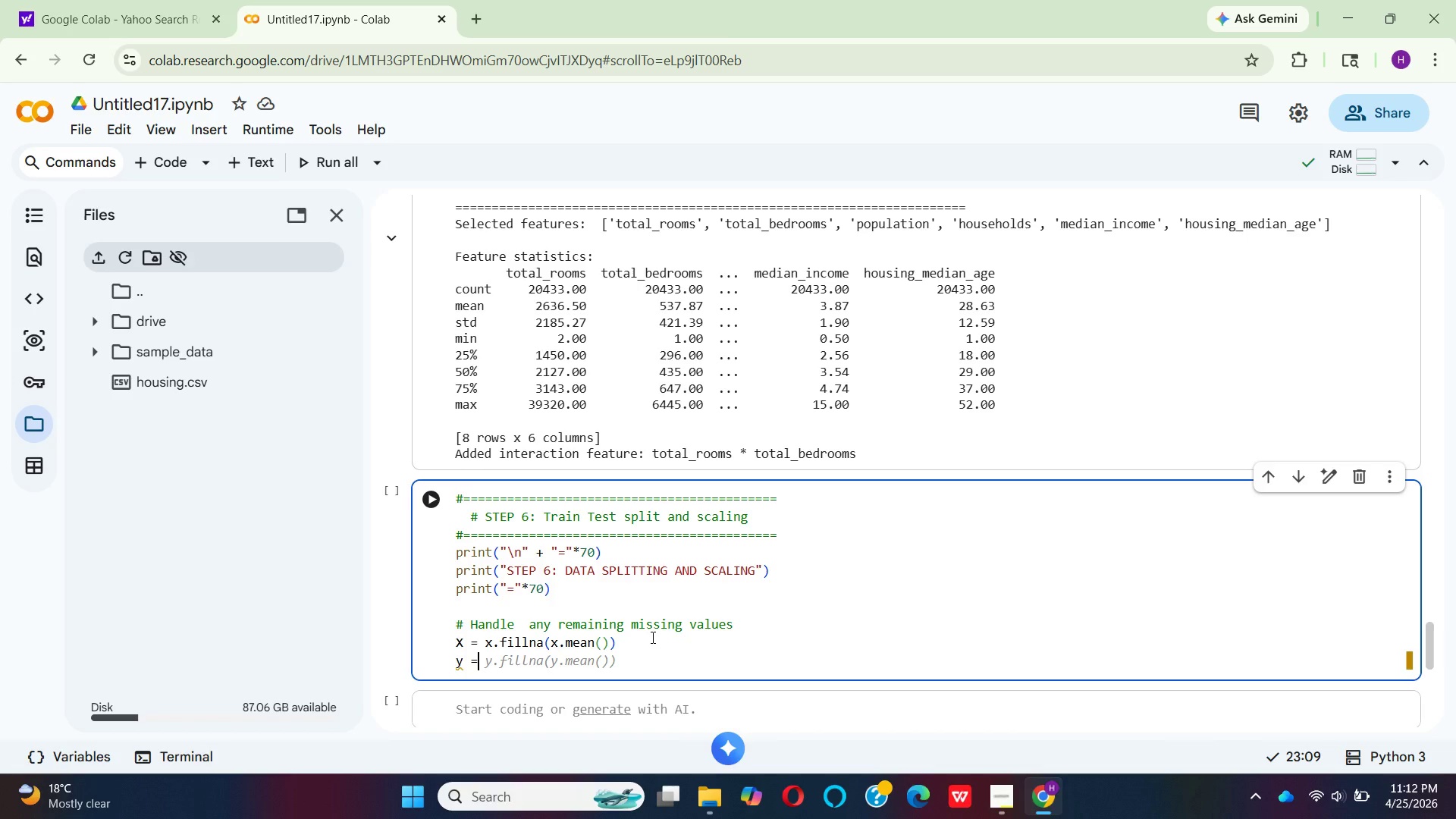 
key(Space)
 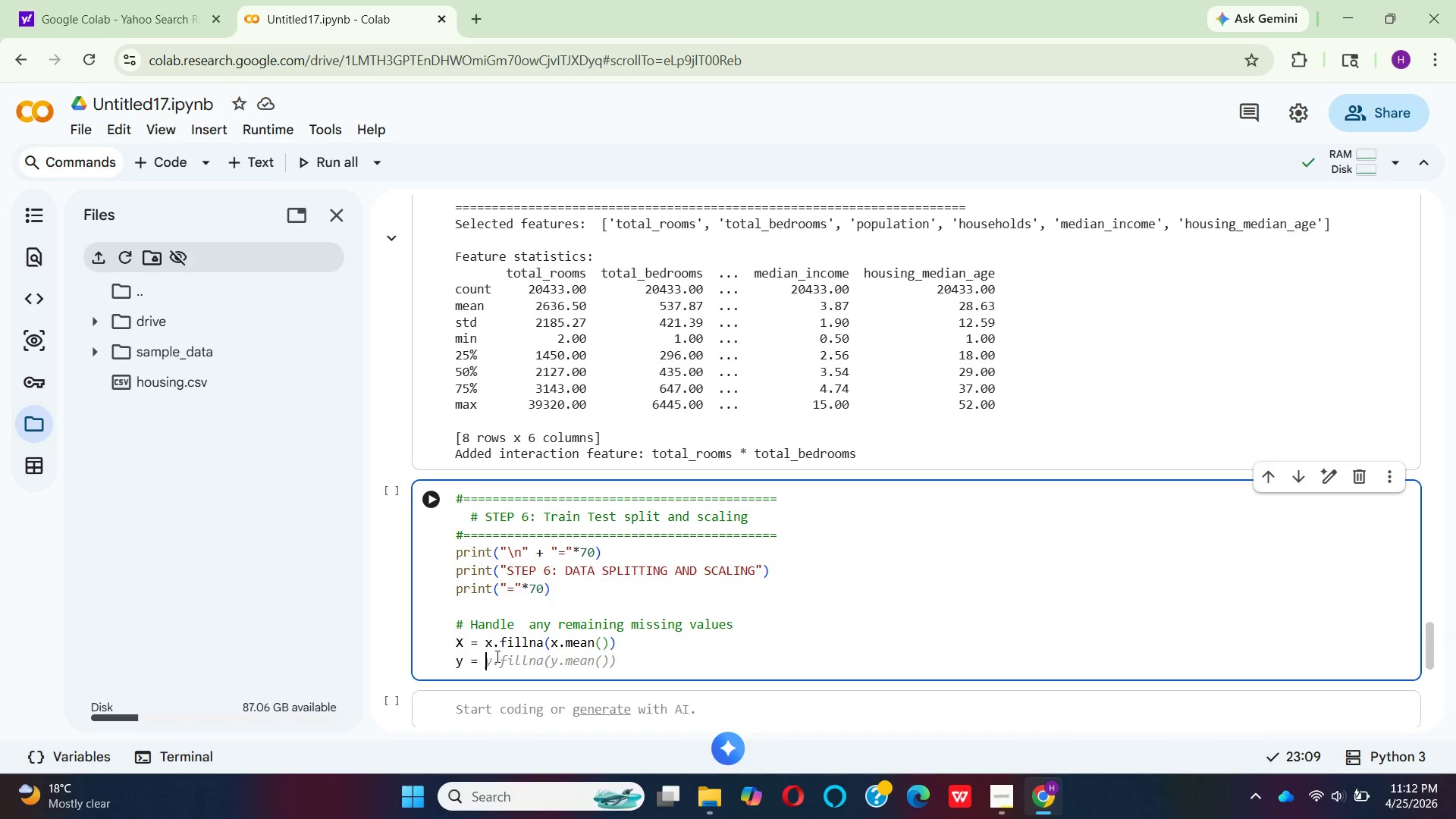 
wait(5.44)
 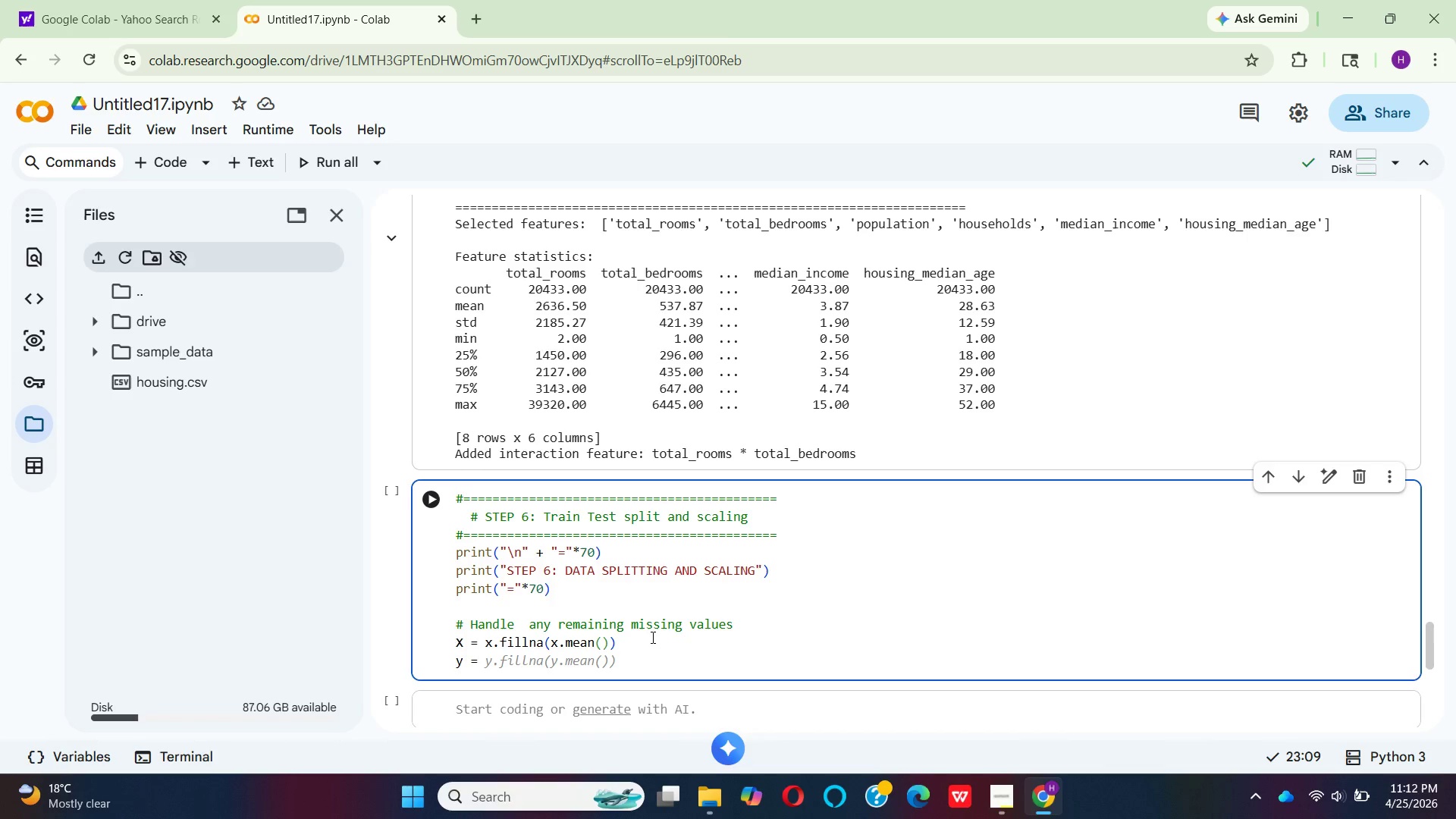 
left_click([563, 639])
 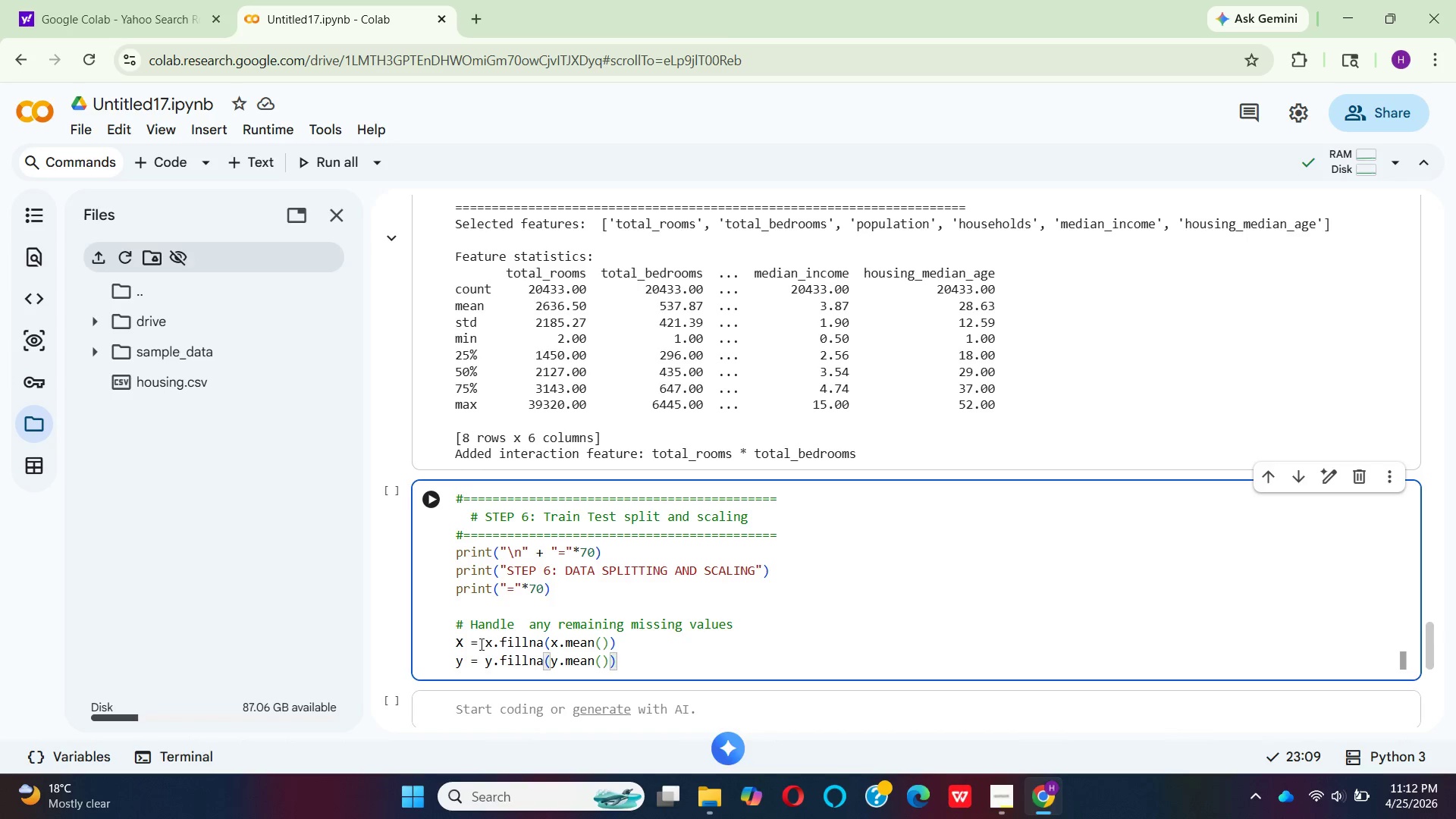 
left_click([463, 642])
 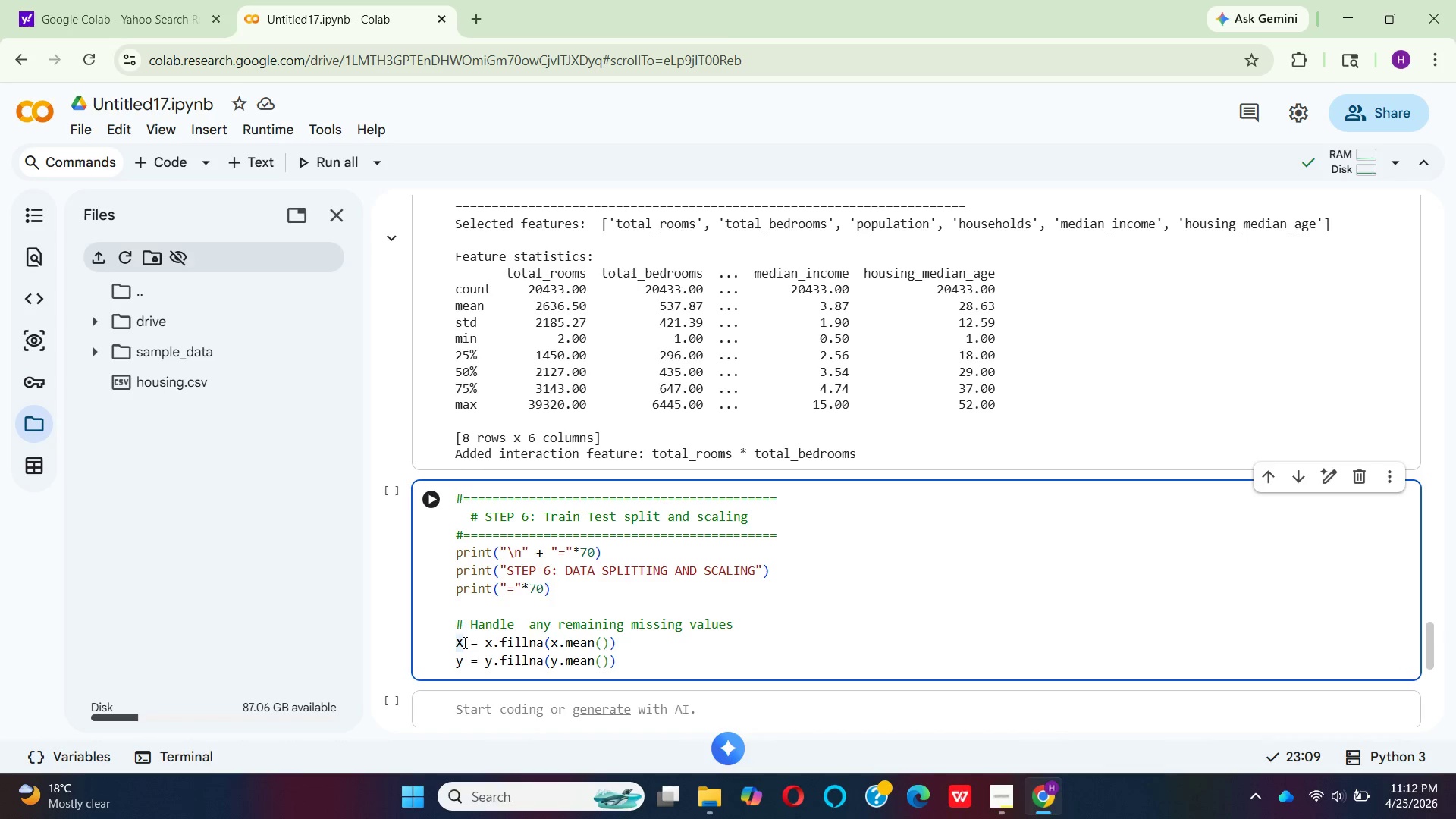 
key(Backspace)
 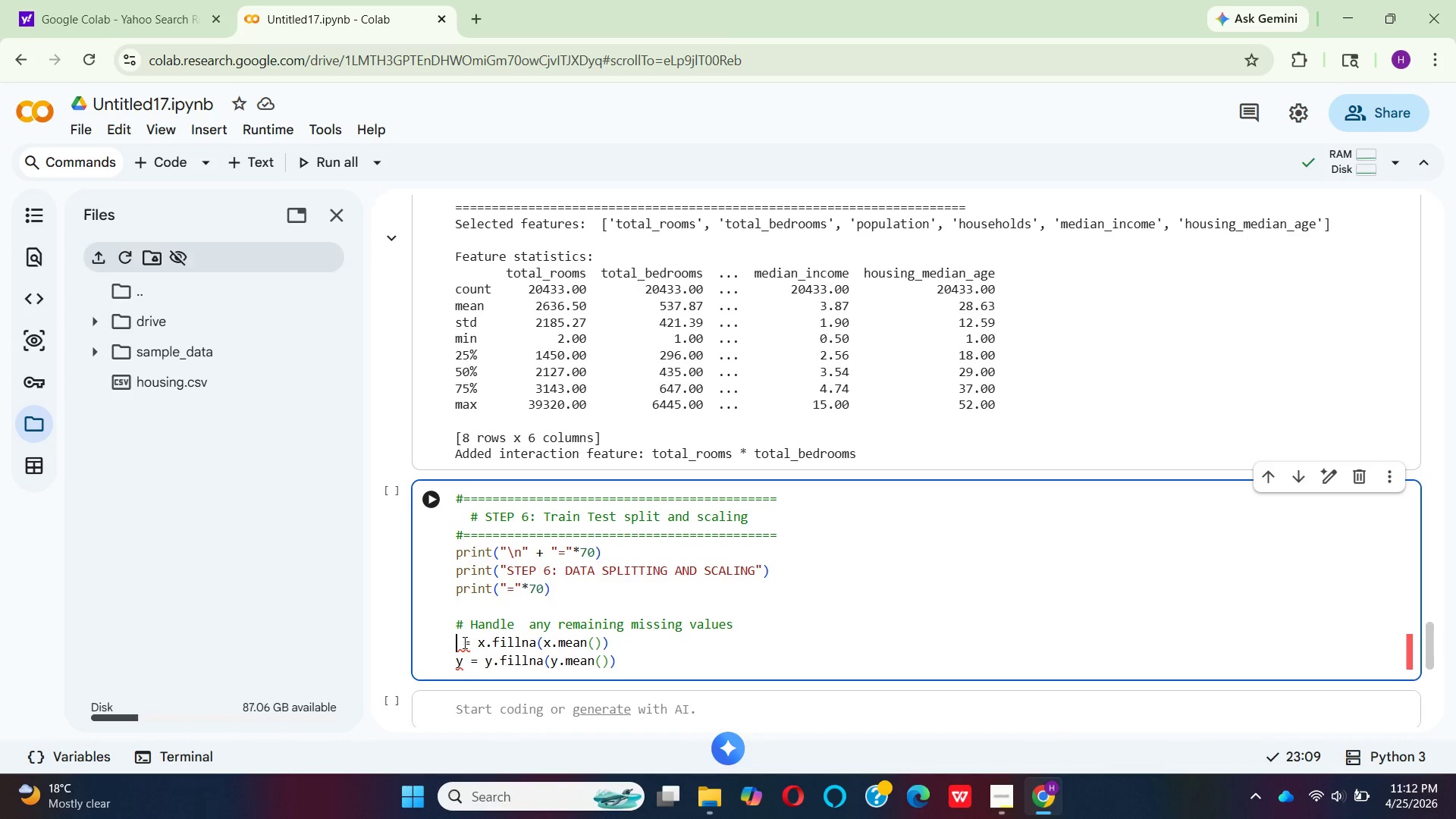 
key(X)
 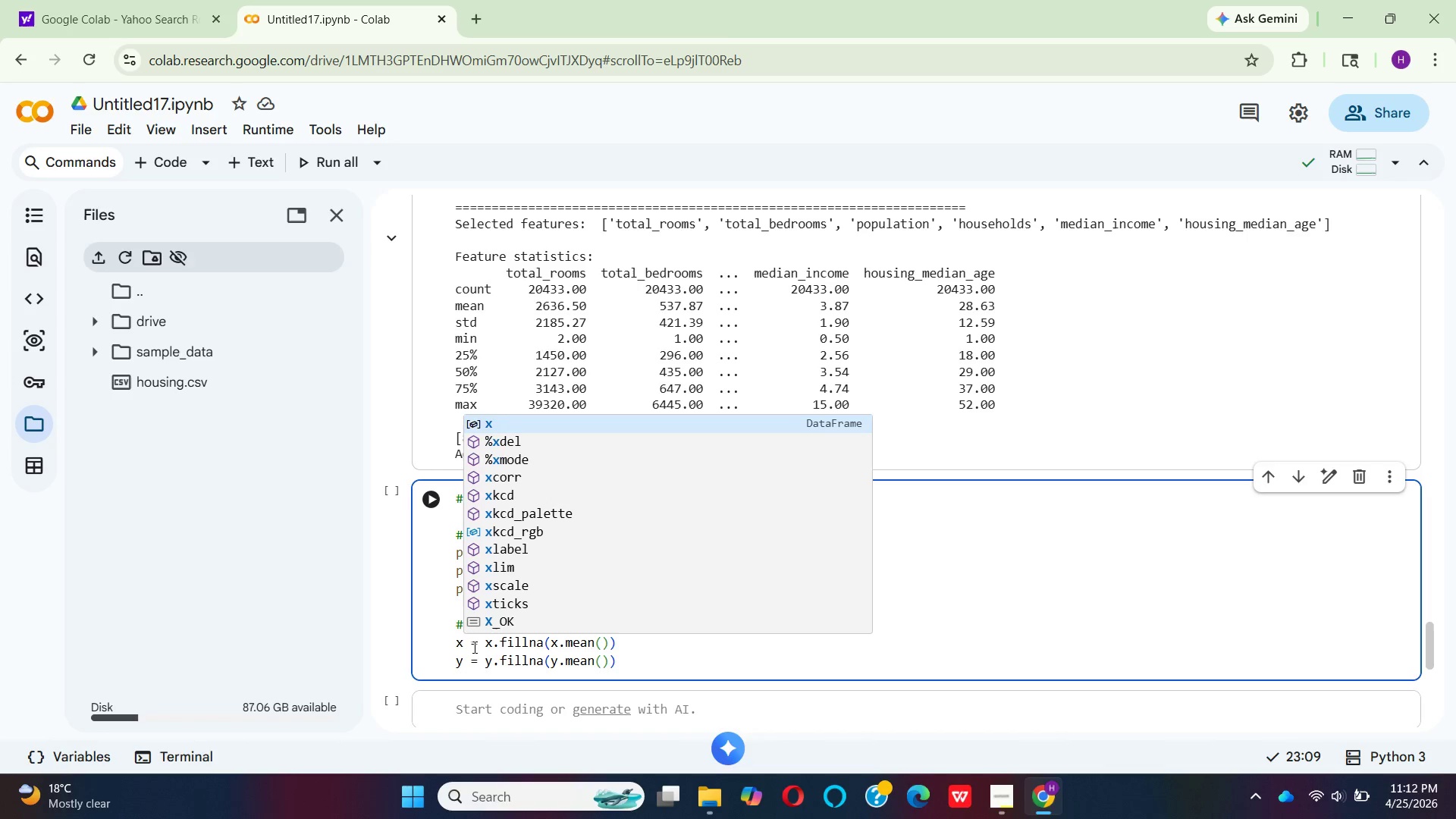 
key(Enter)
 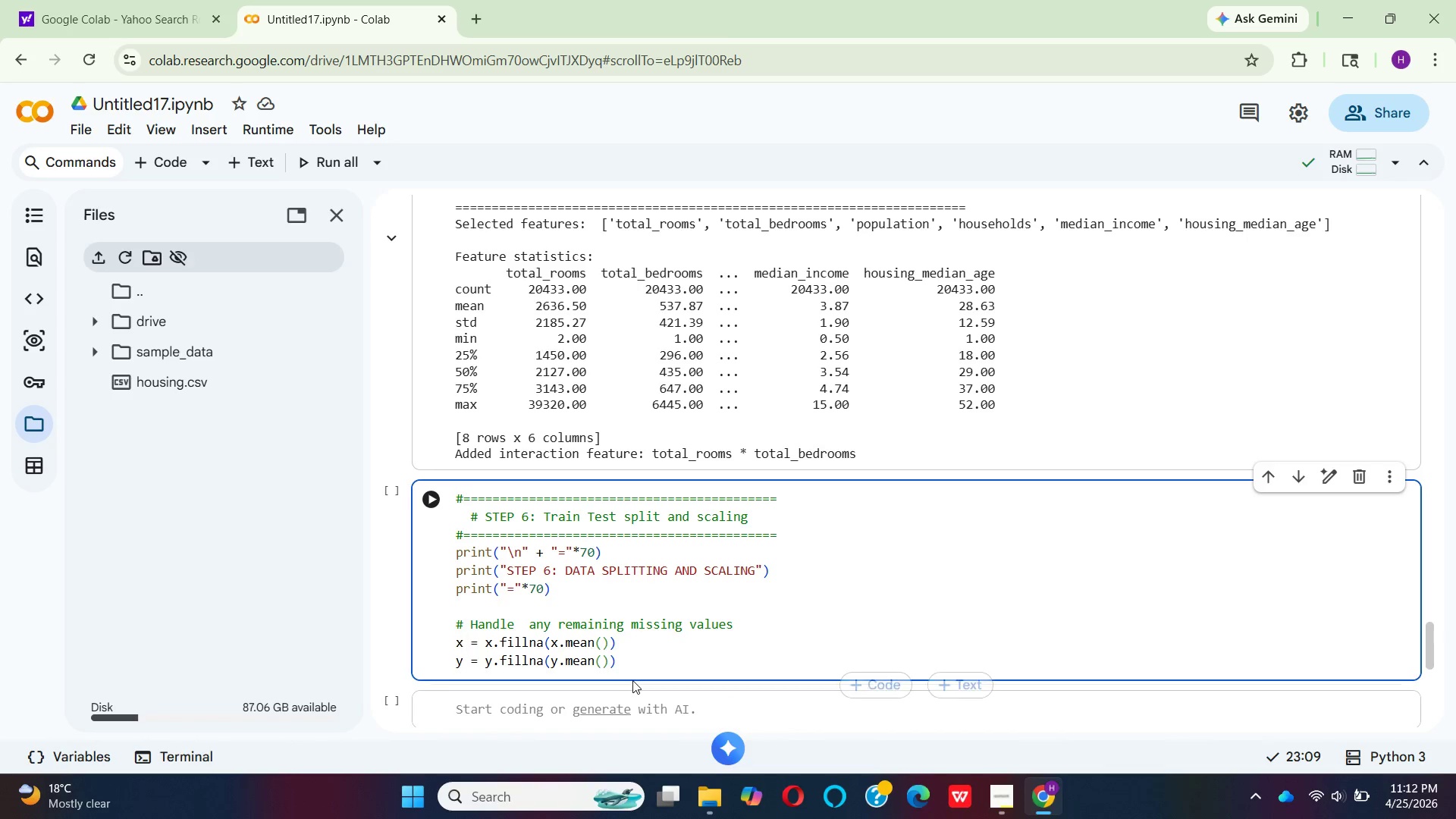 
double_click([617, 654])
 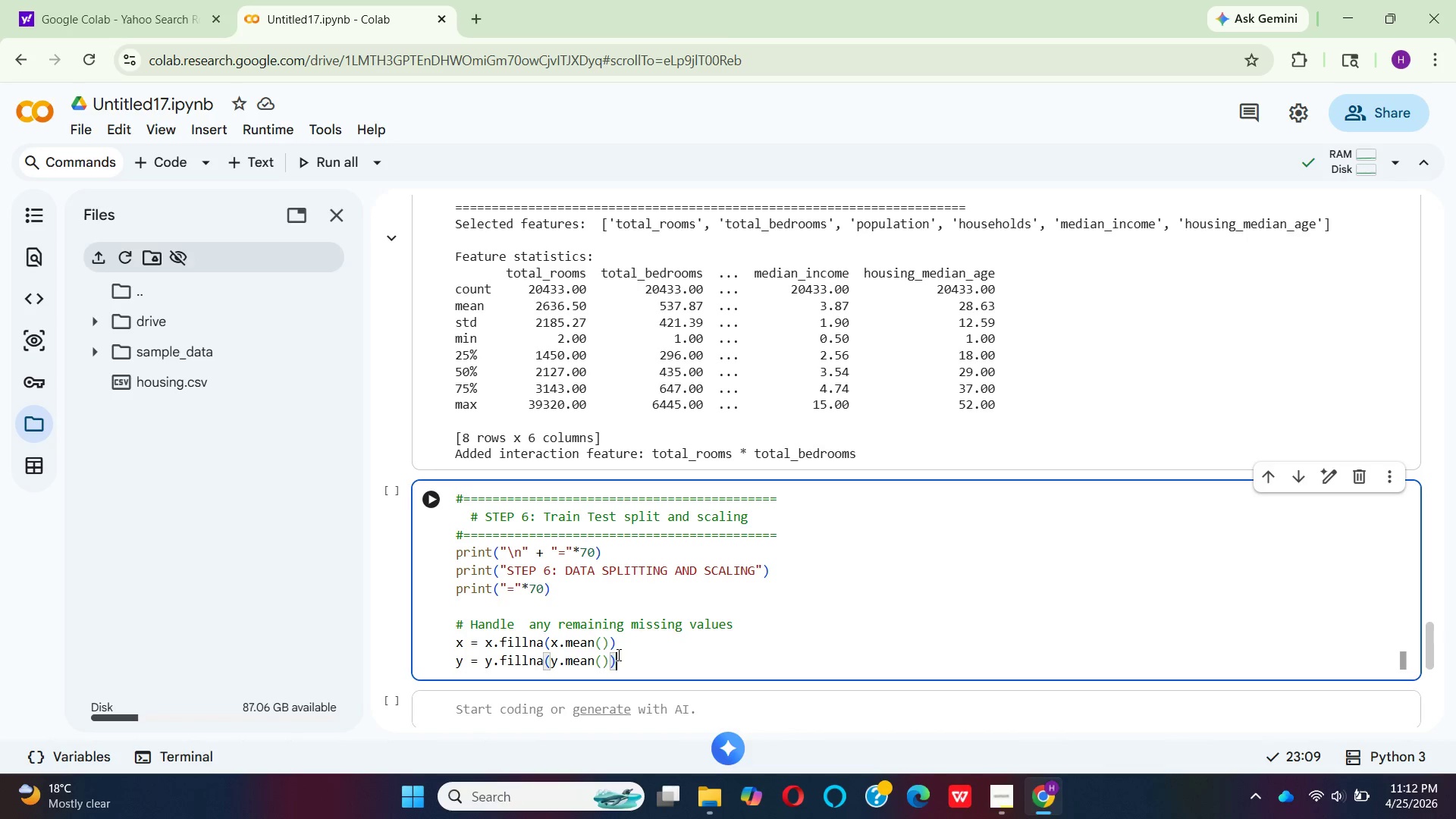 
key(Enter)
 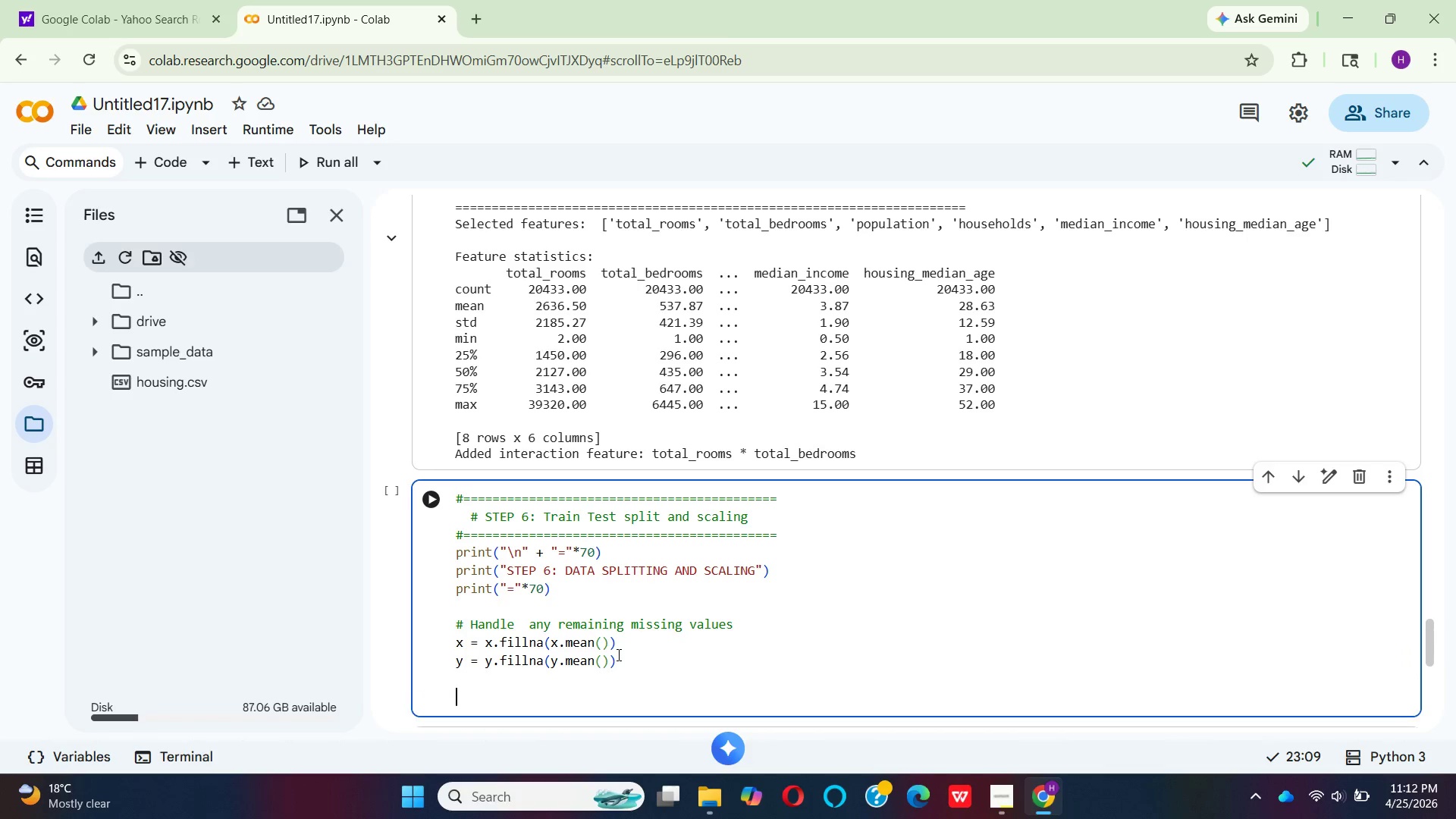 
key(Enter)
 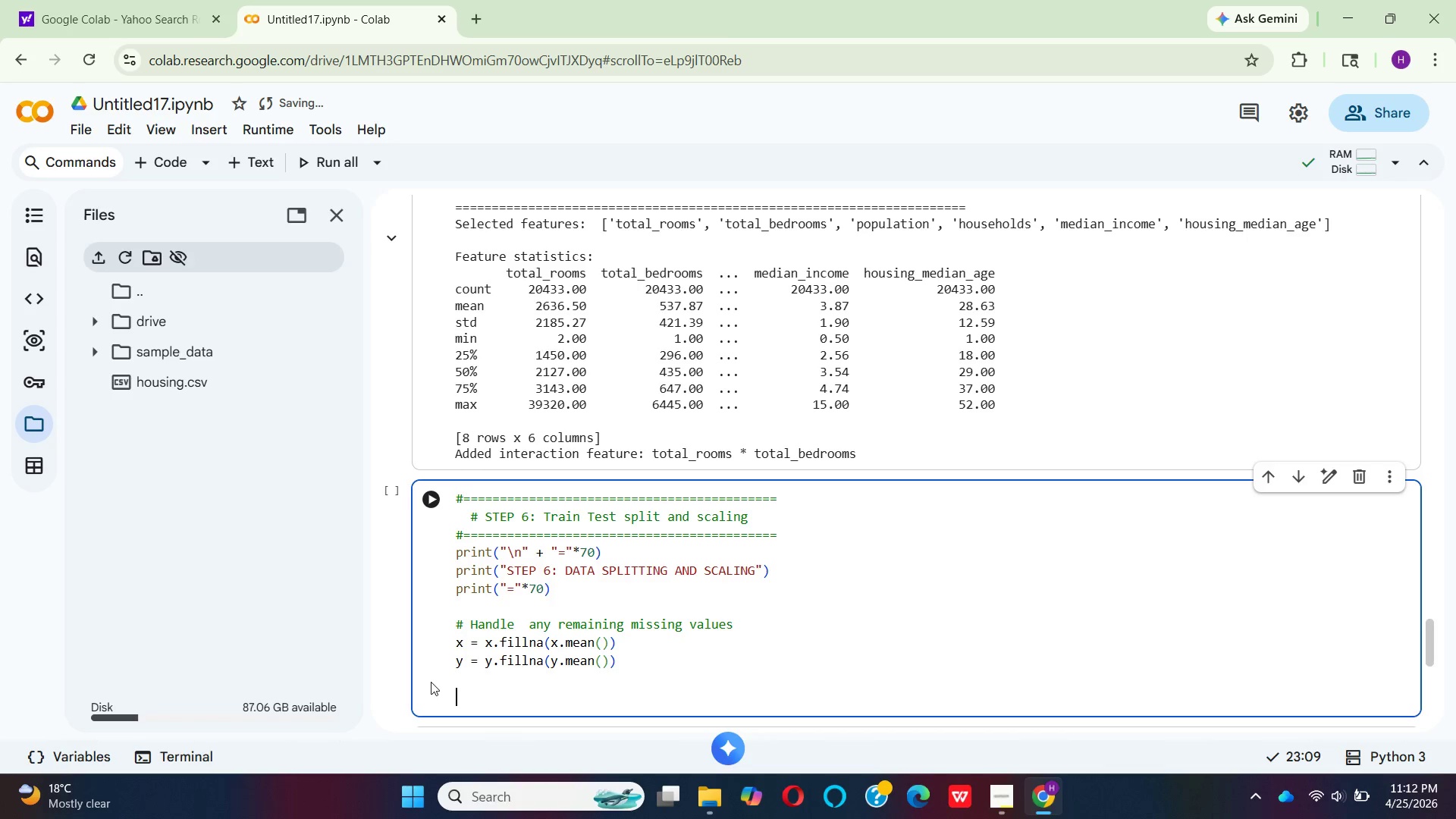 
wait(5.89)
 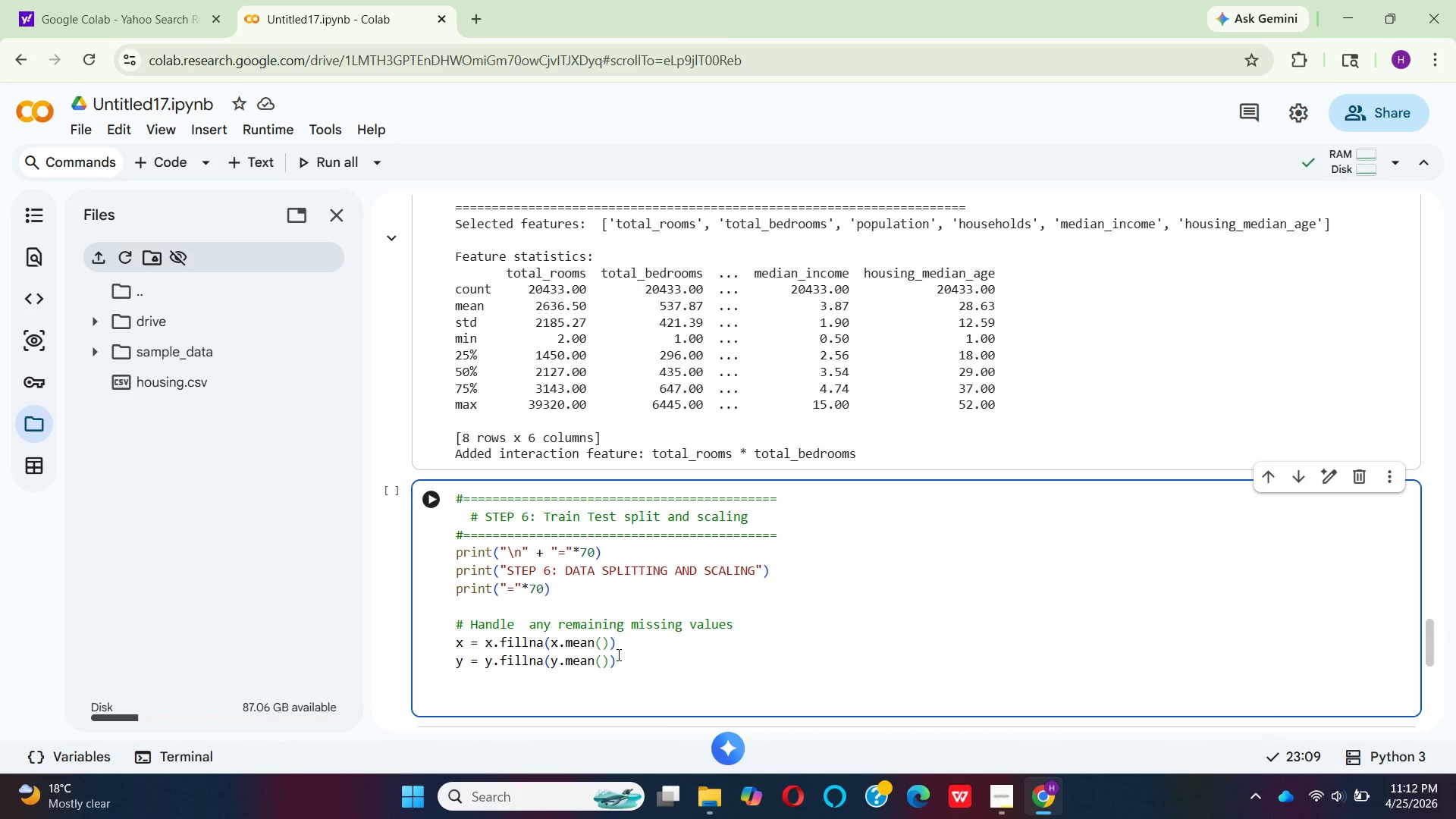 
type(# split data(80% tran, 20% test)
 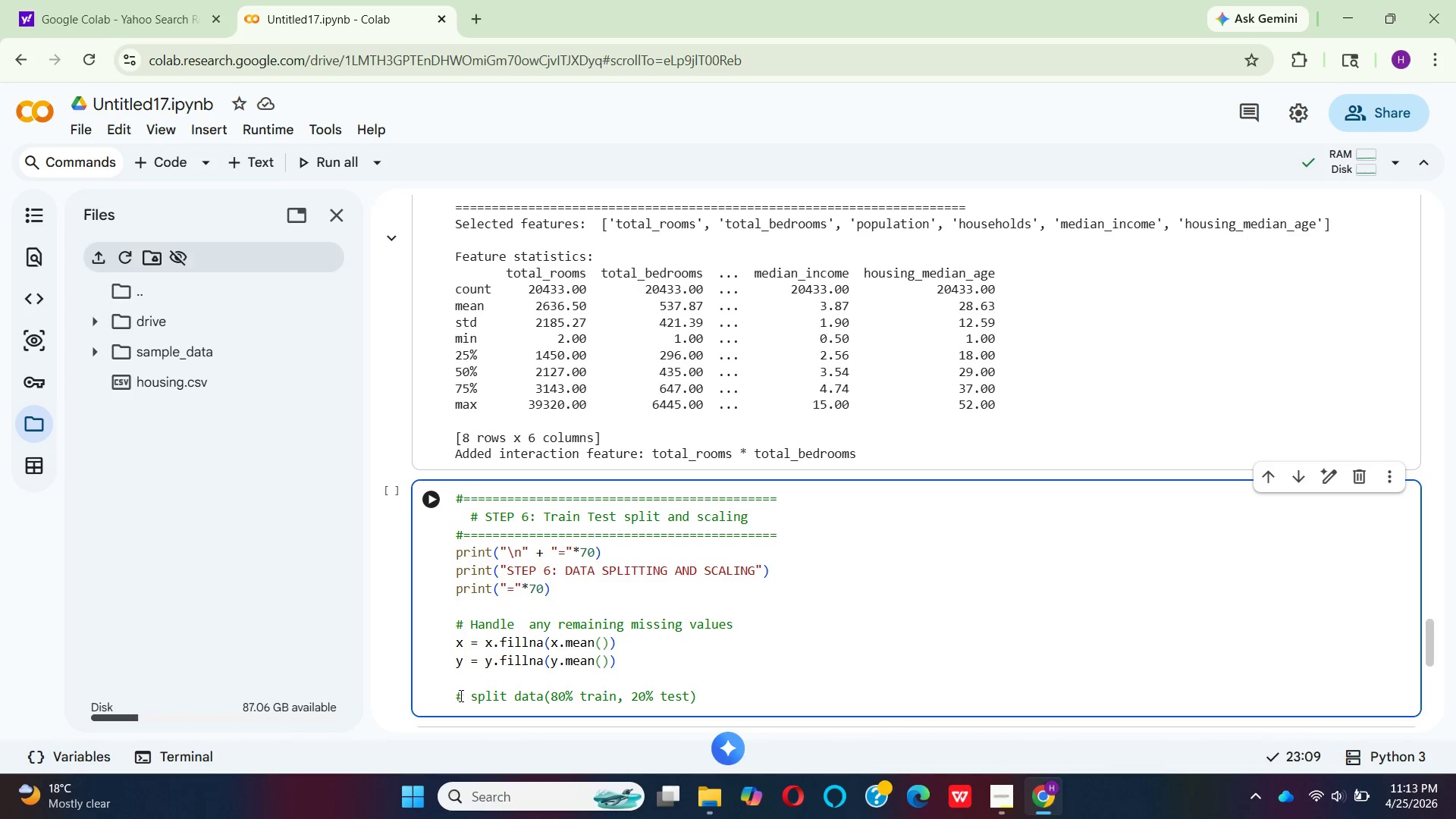 
key(ArrowRight)
 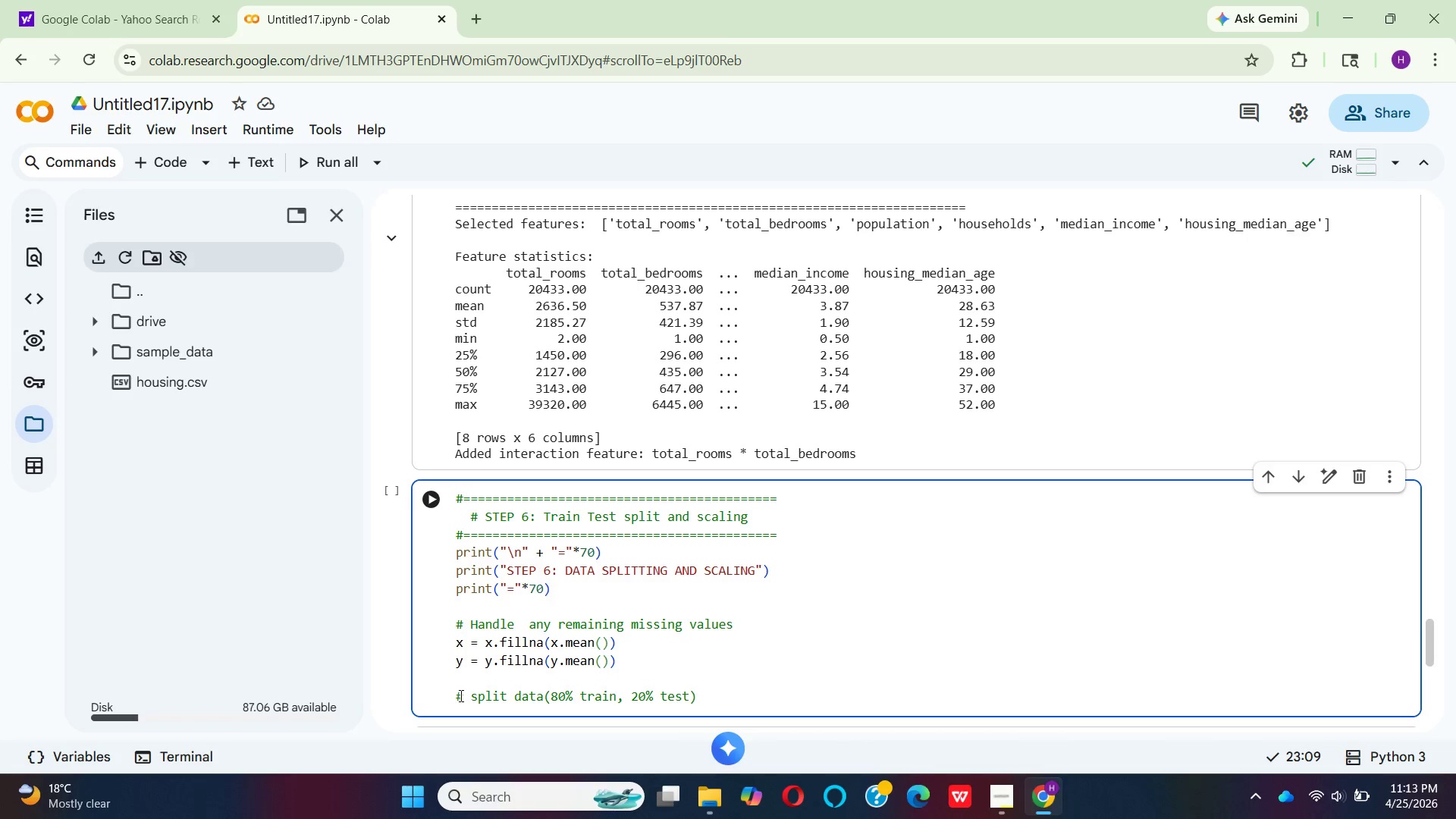 
key(Enter)
 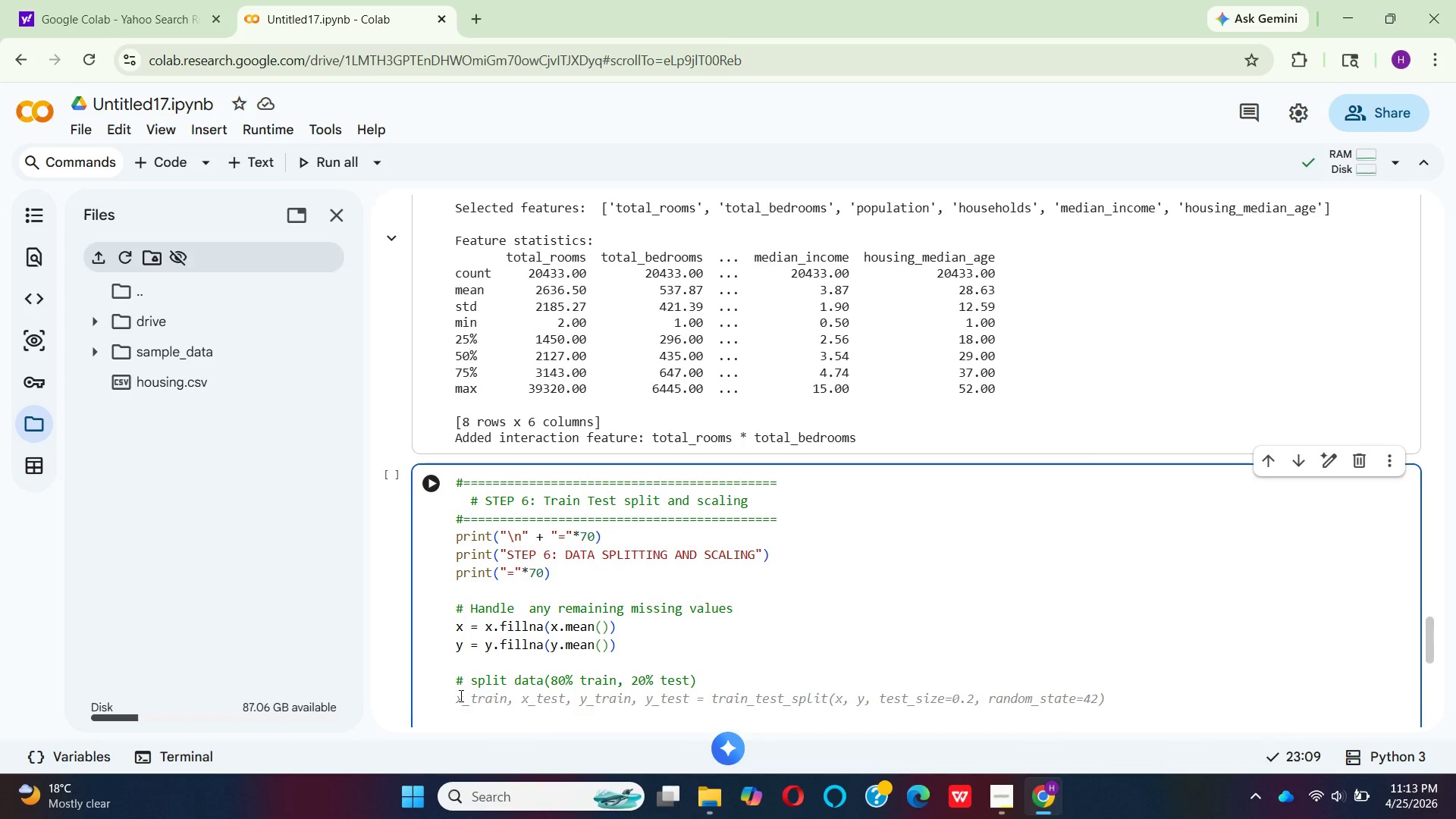 
key(X)
 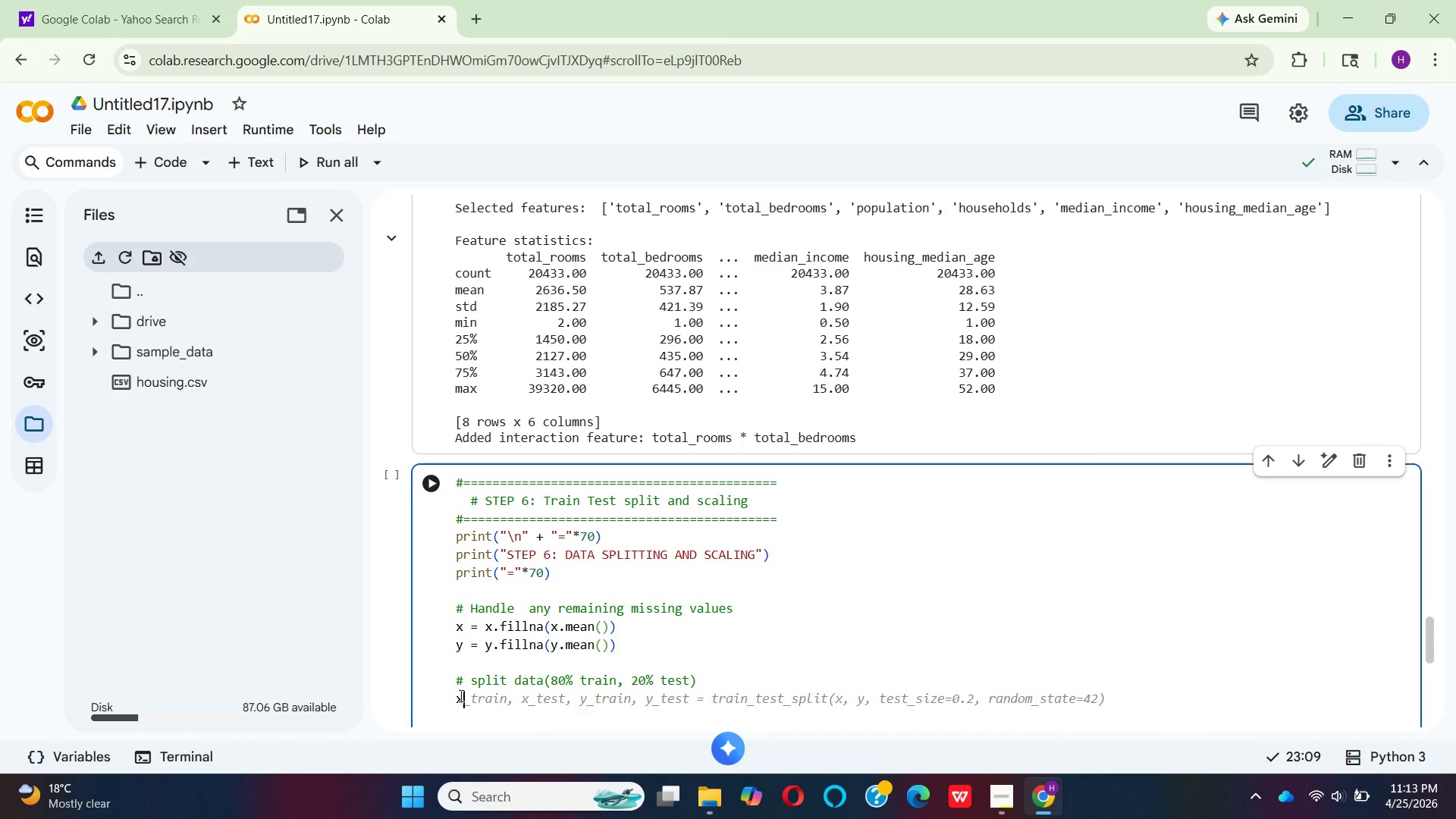 
key(Shift+Minus)
 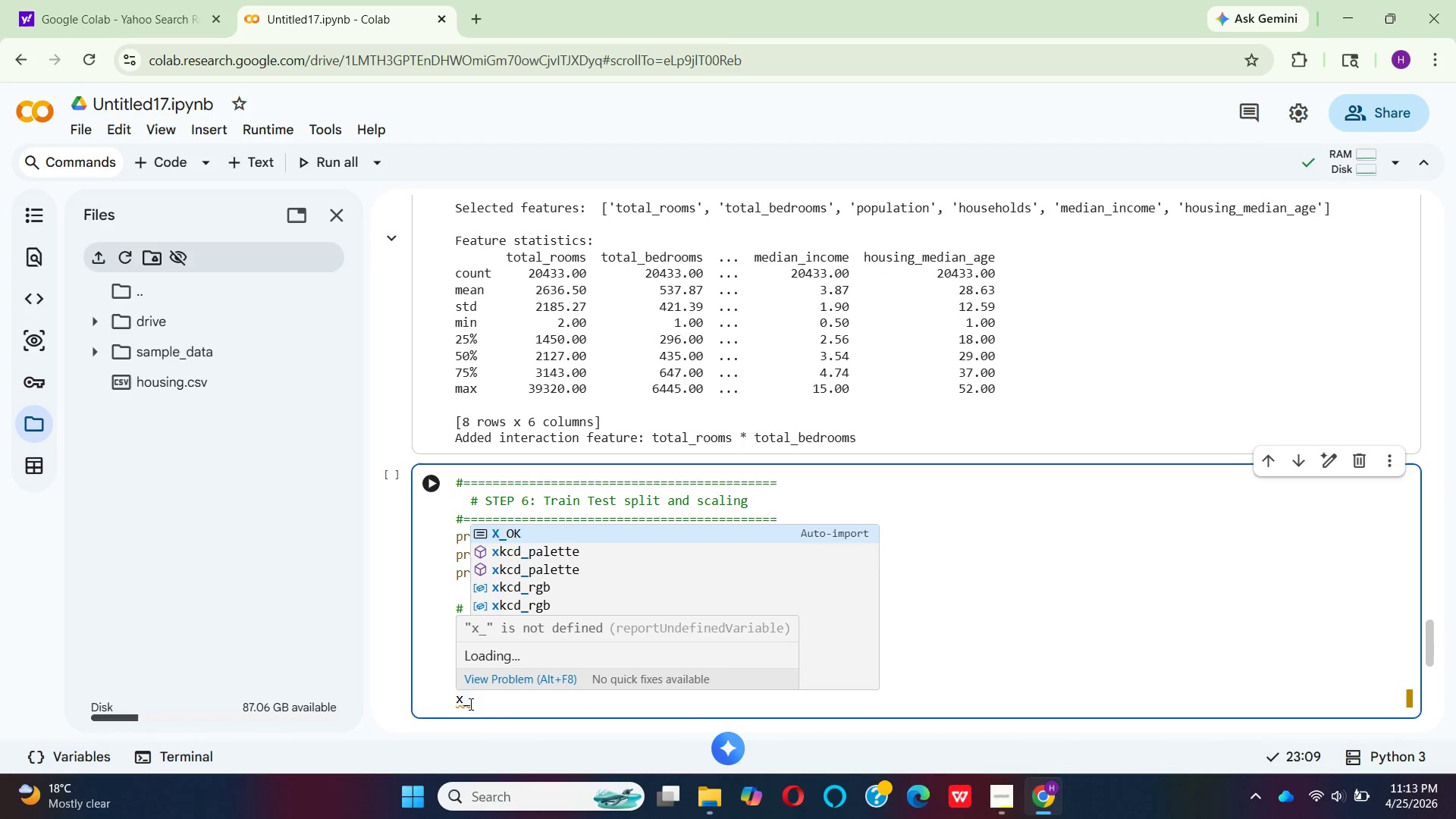 
wait(5.45)
 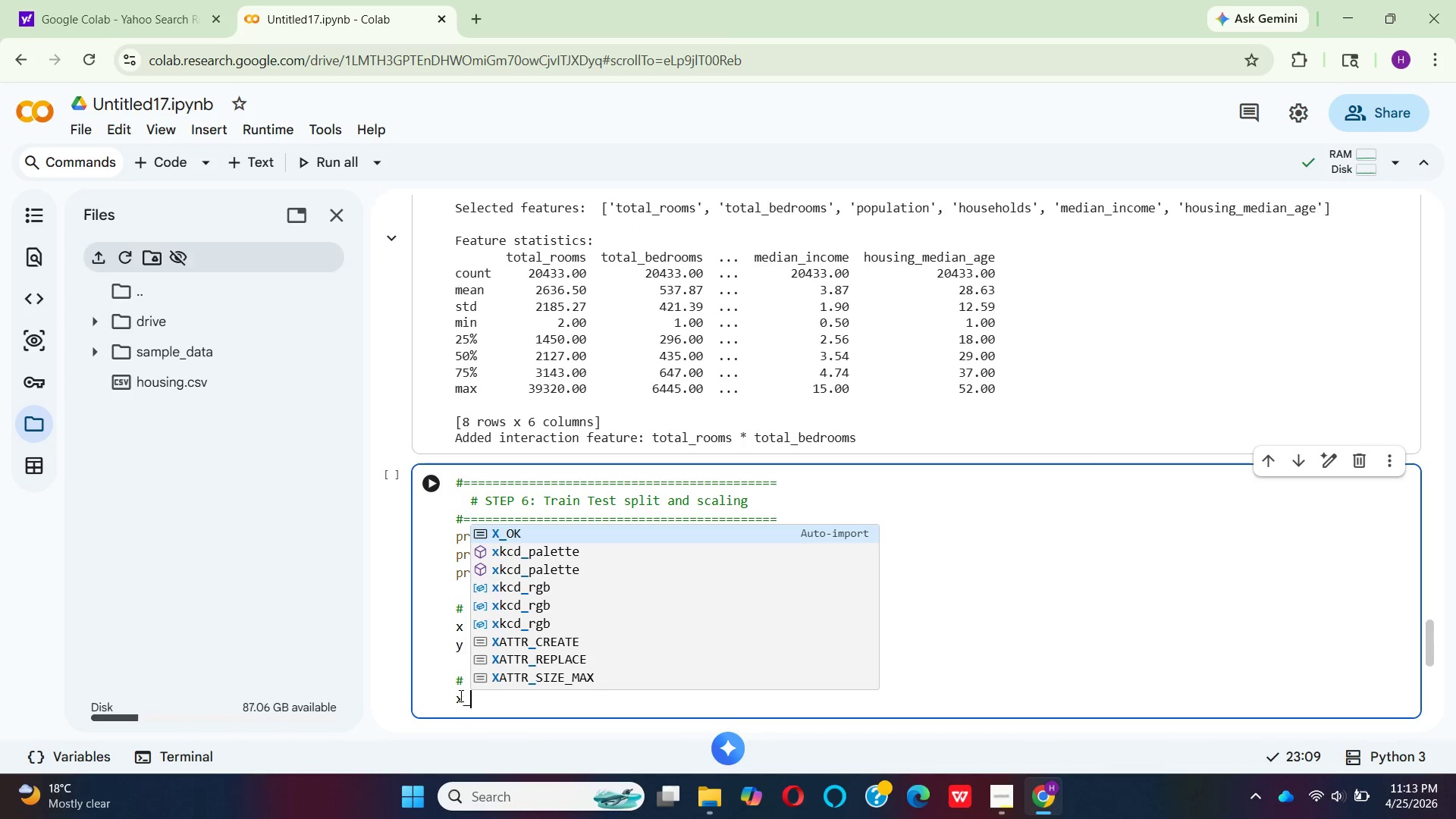 
type(train)
 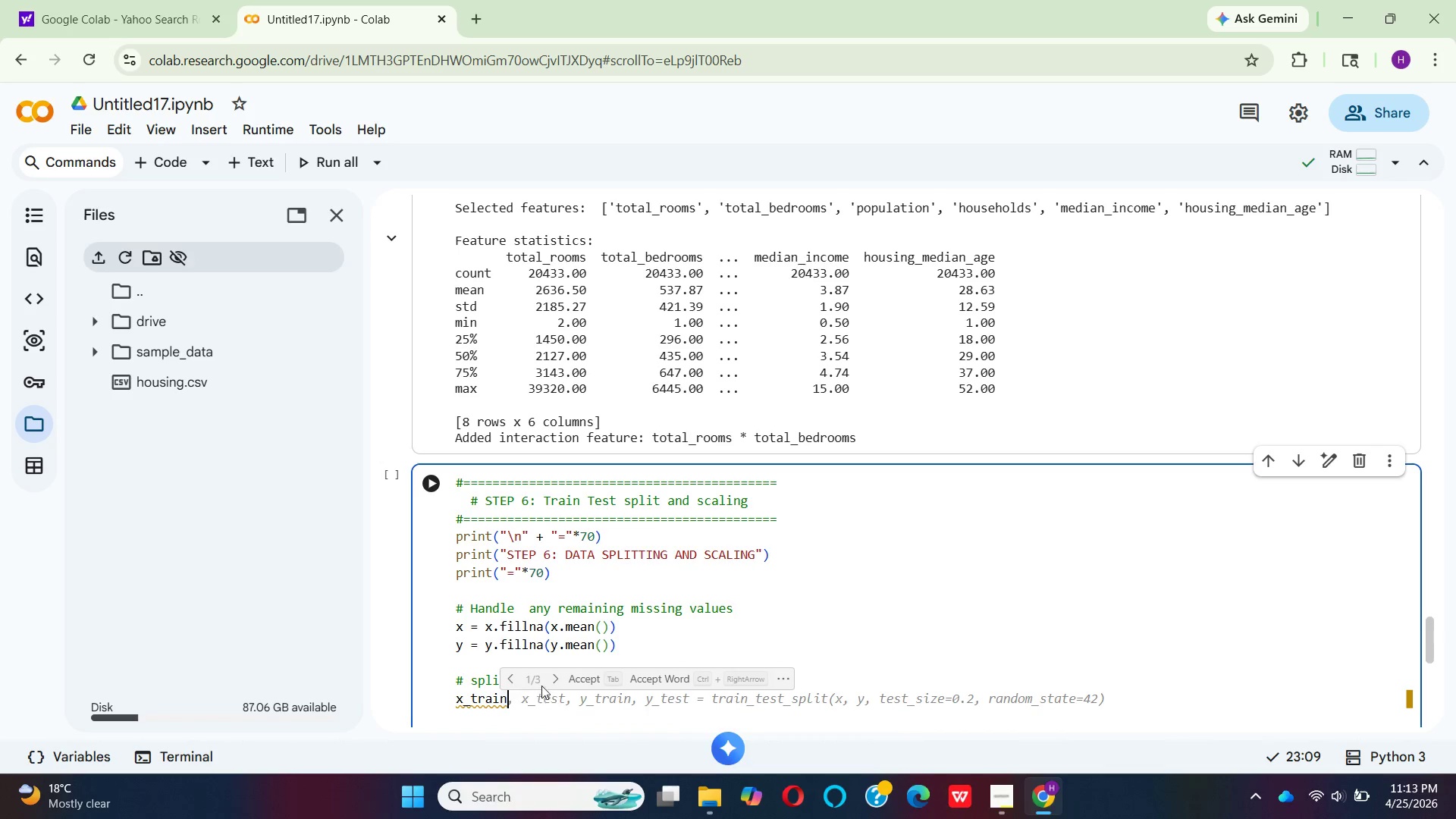 
left_click([579, 679])
 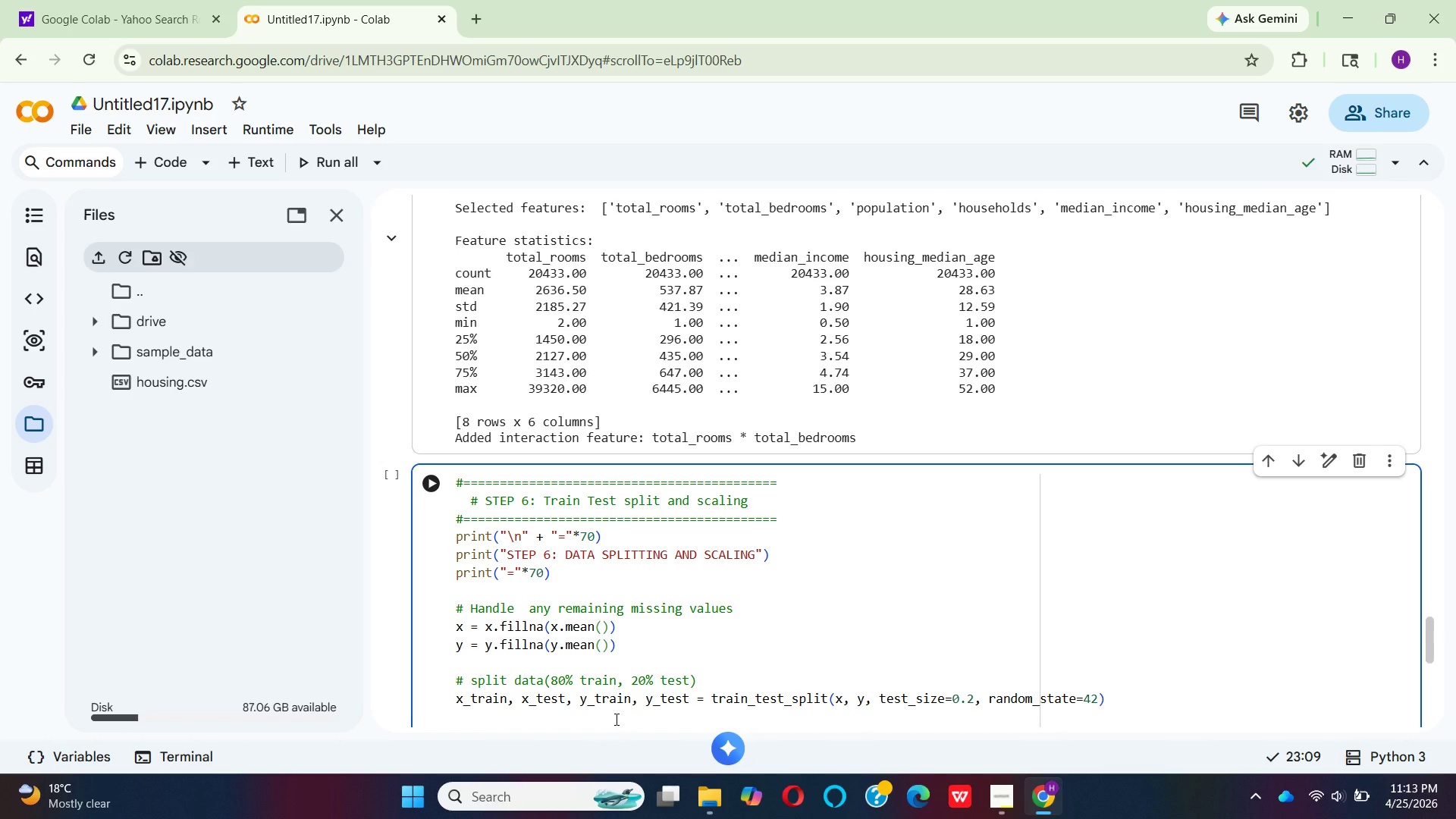 
wait(7.87)
 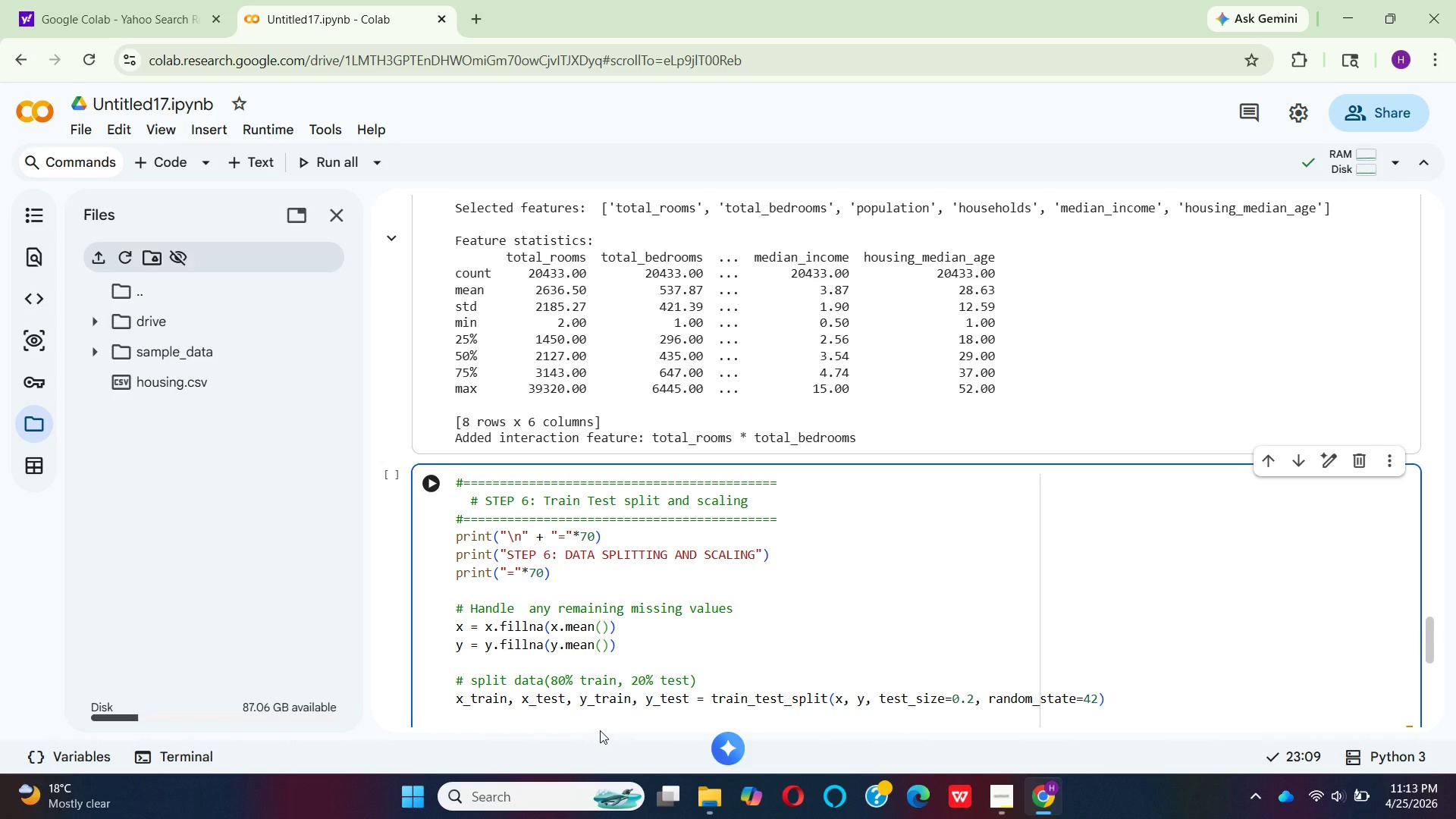 
mouse_move([692, 701])
 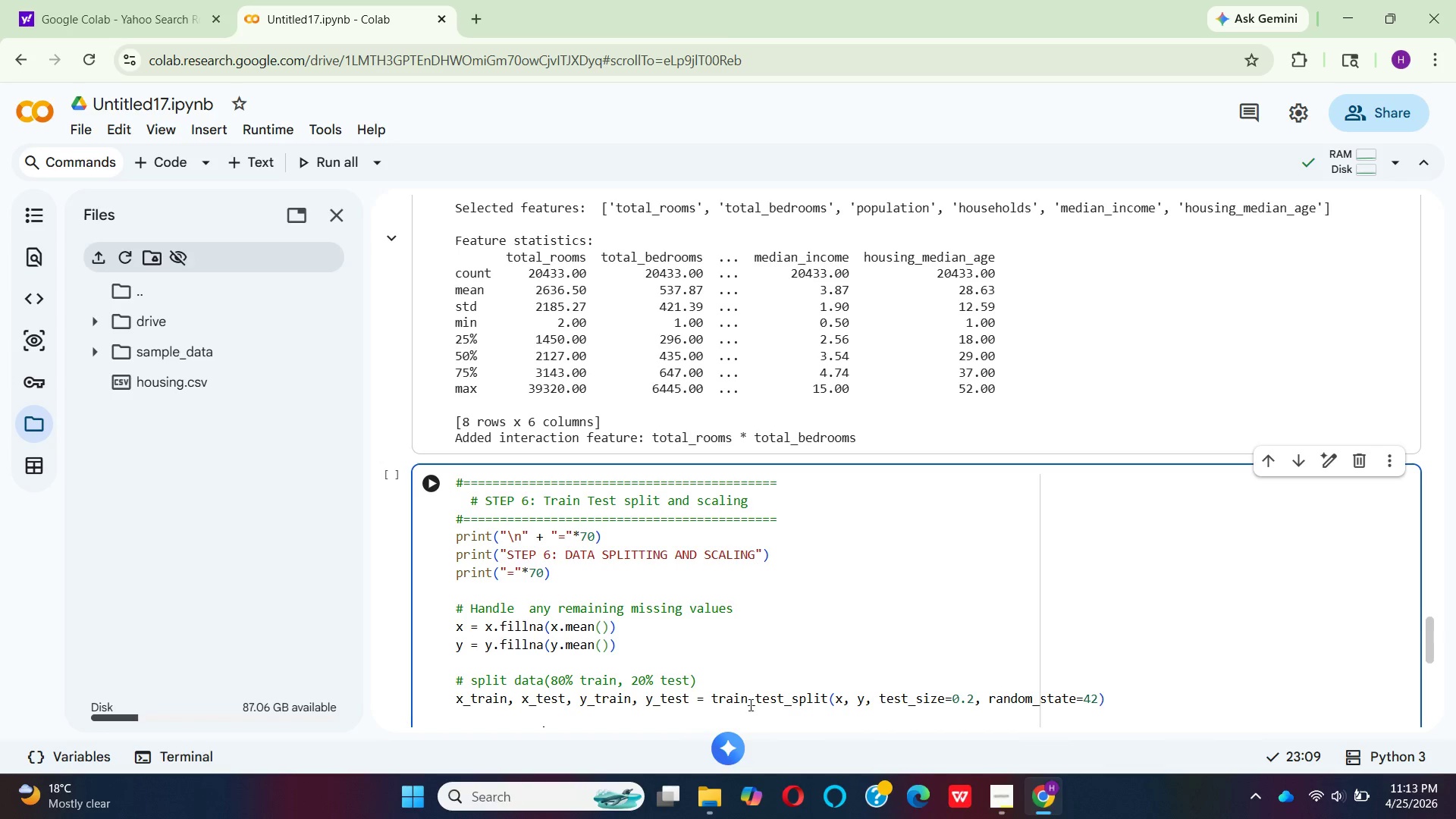 
wait(7.66)
 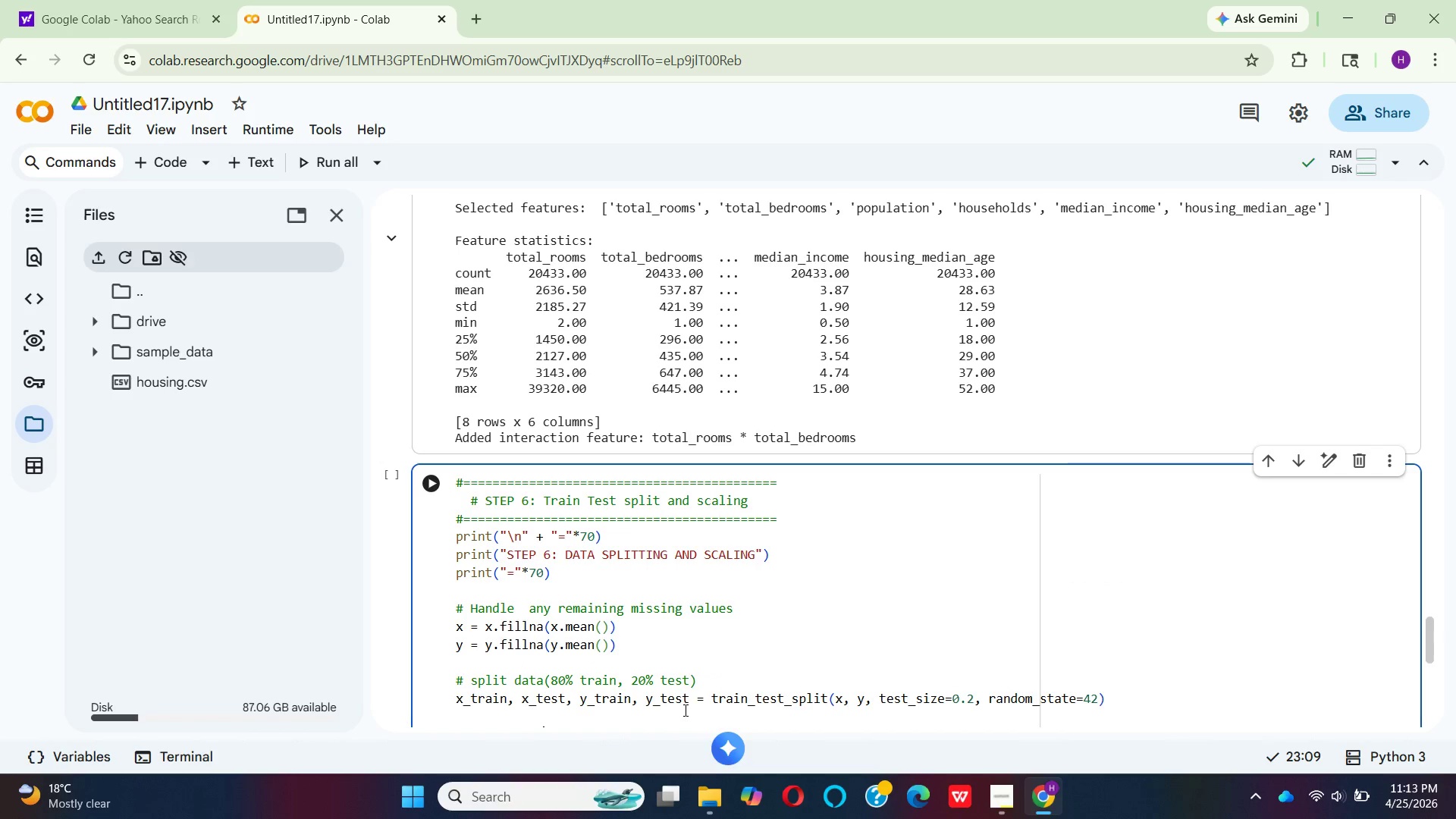 
mouse_move([852, 698])
 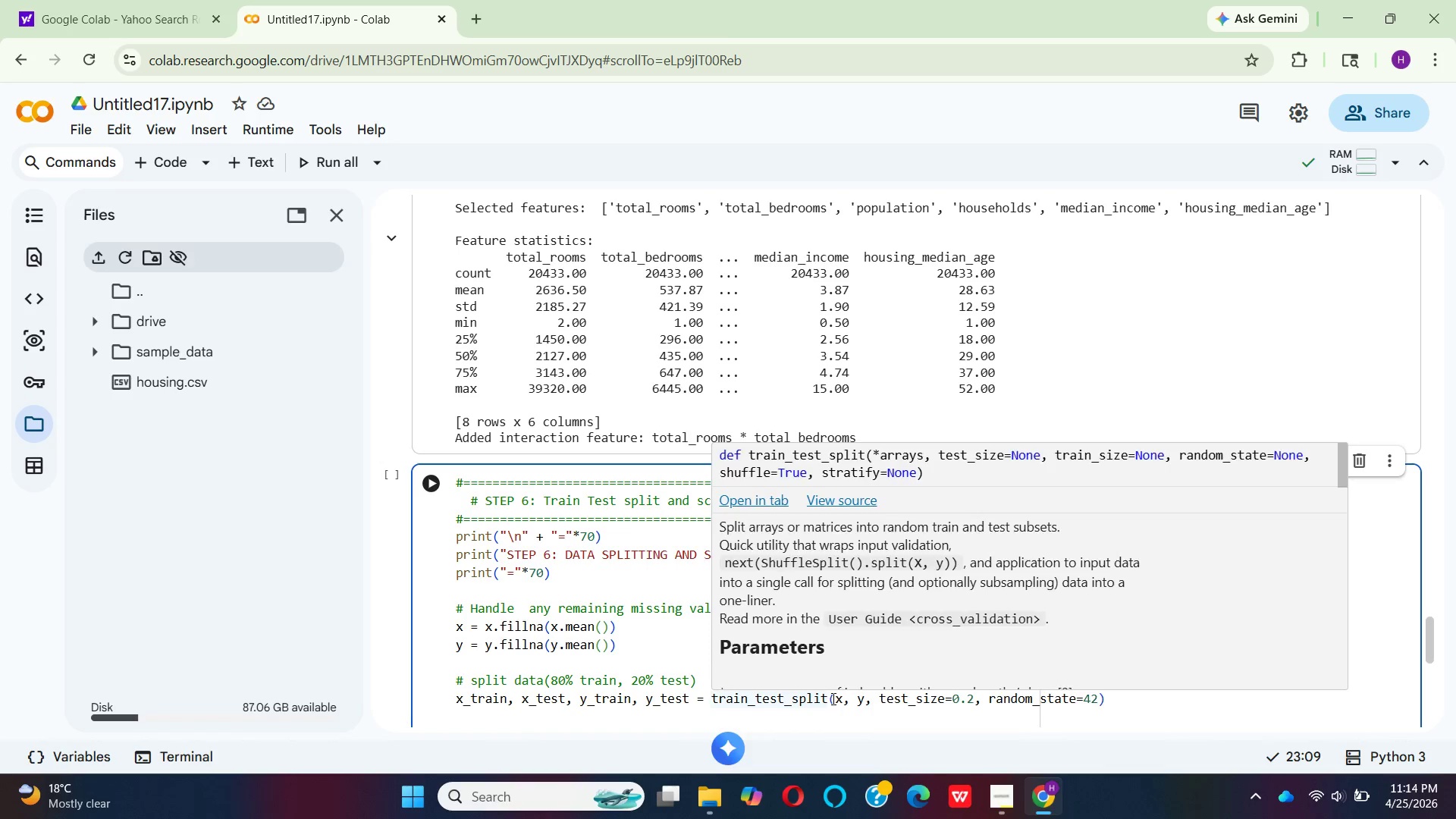 
left_click([832, 698])
 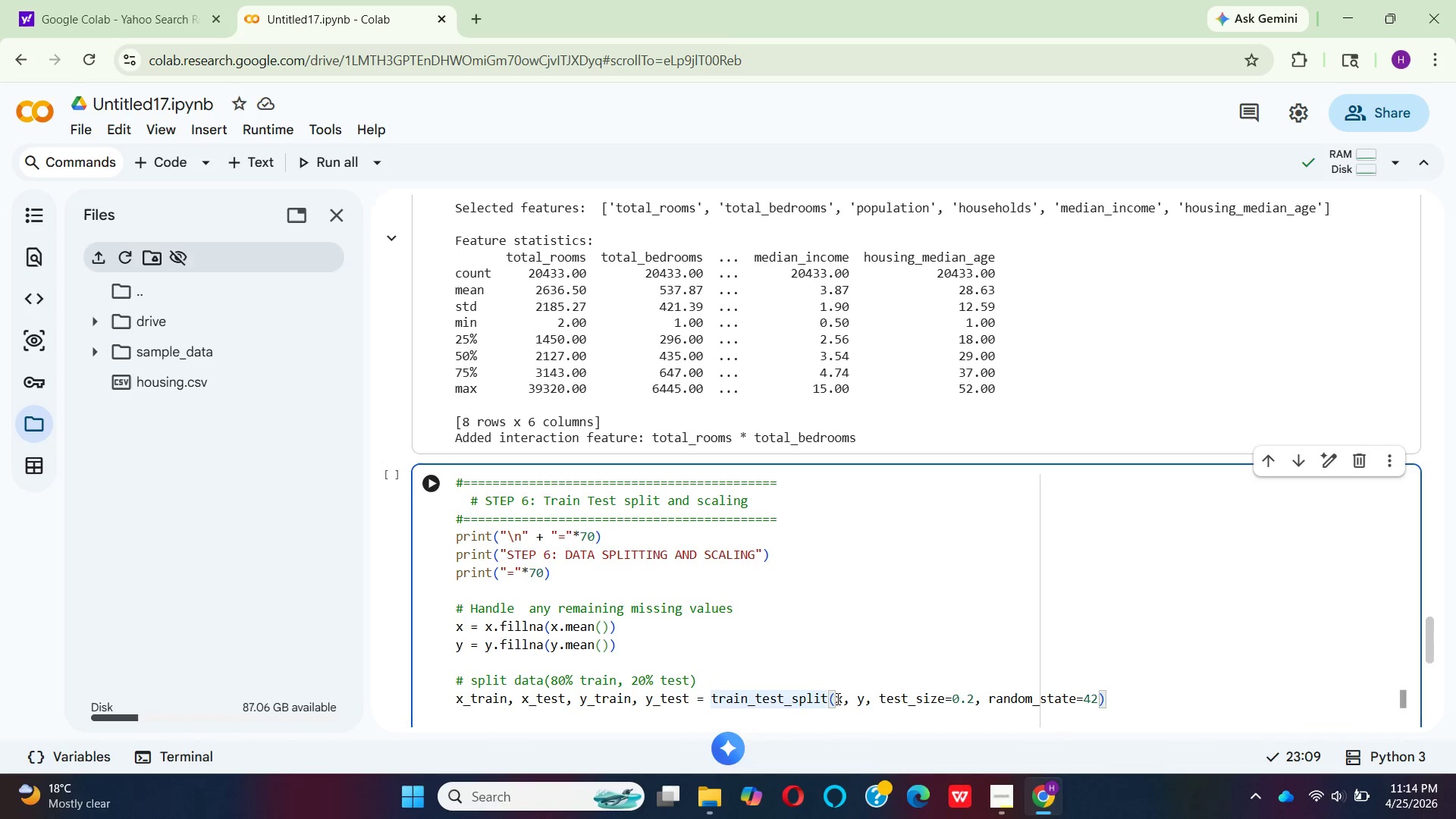 
left_click([836, 698])
 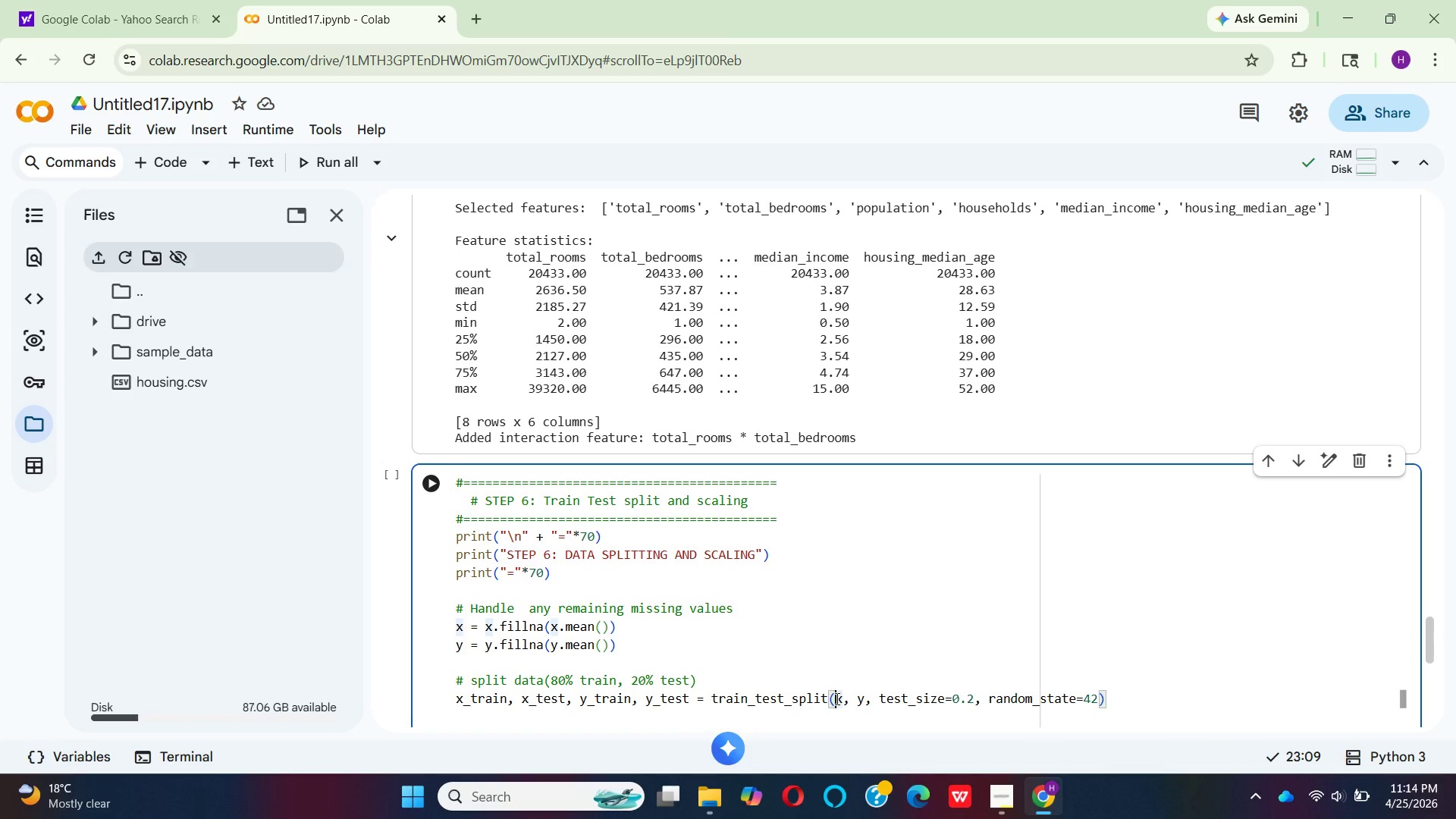 
key(Enter)
 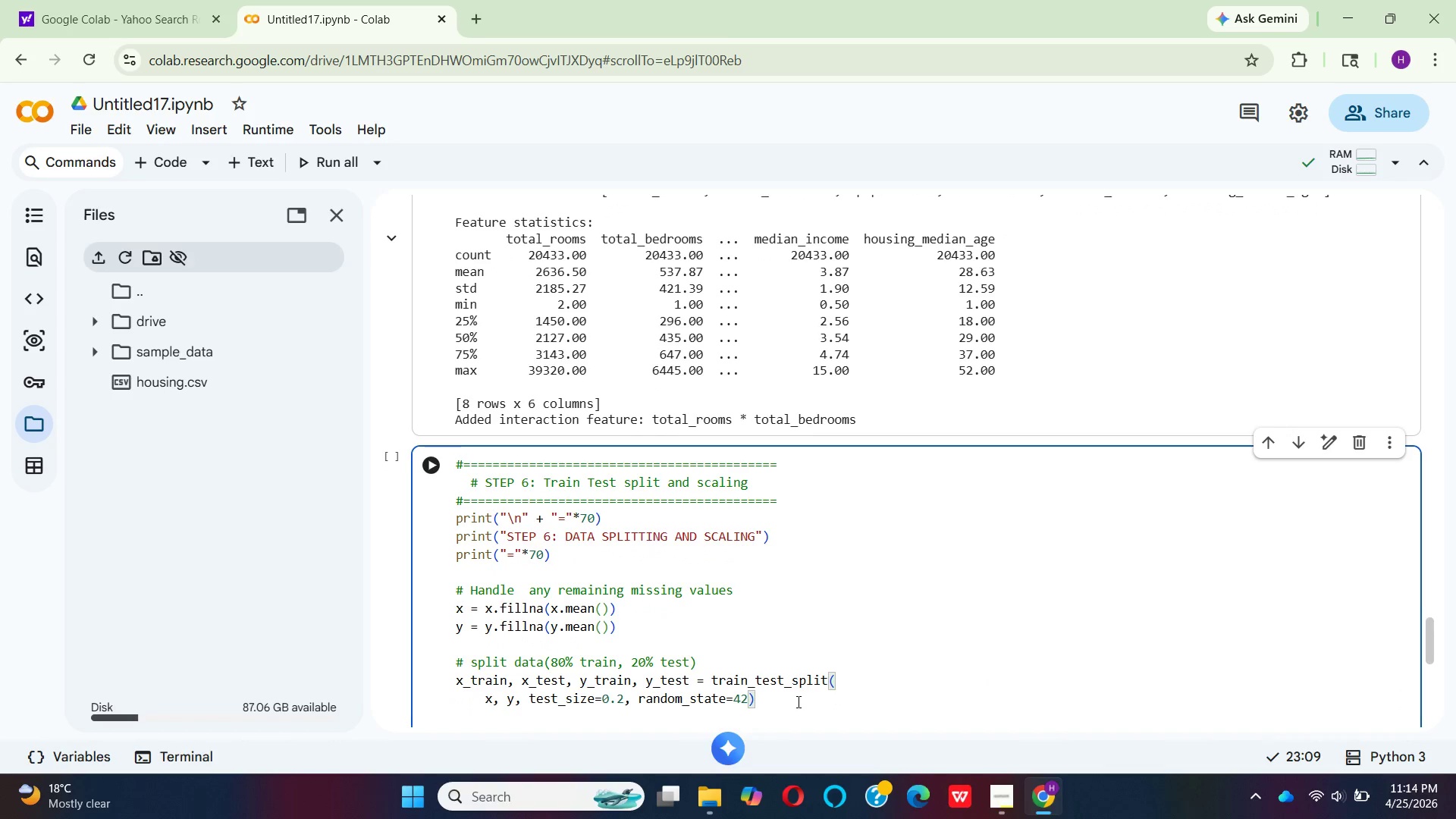 
wait(12.56)
 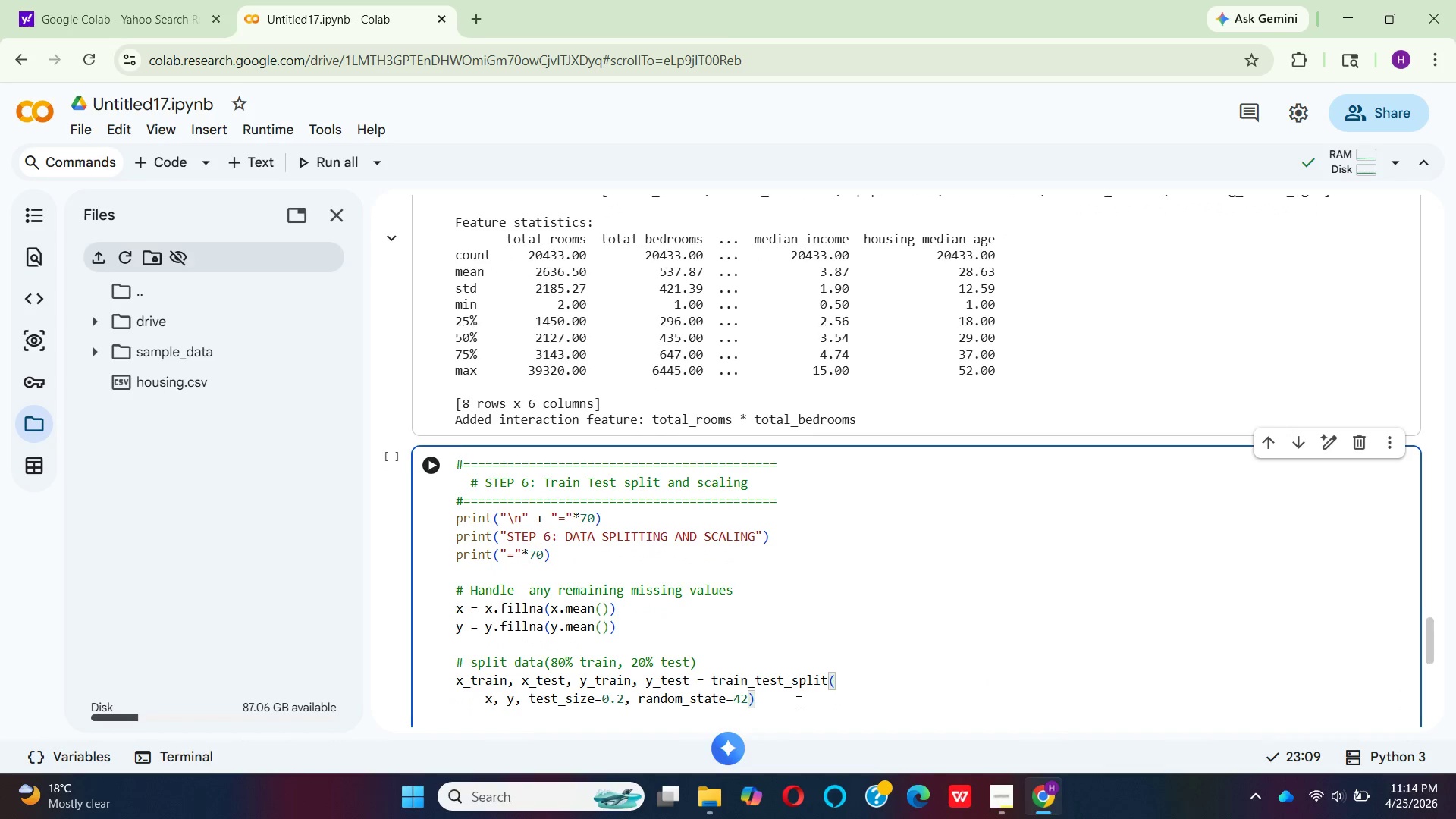 
left_click([747, 698])
 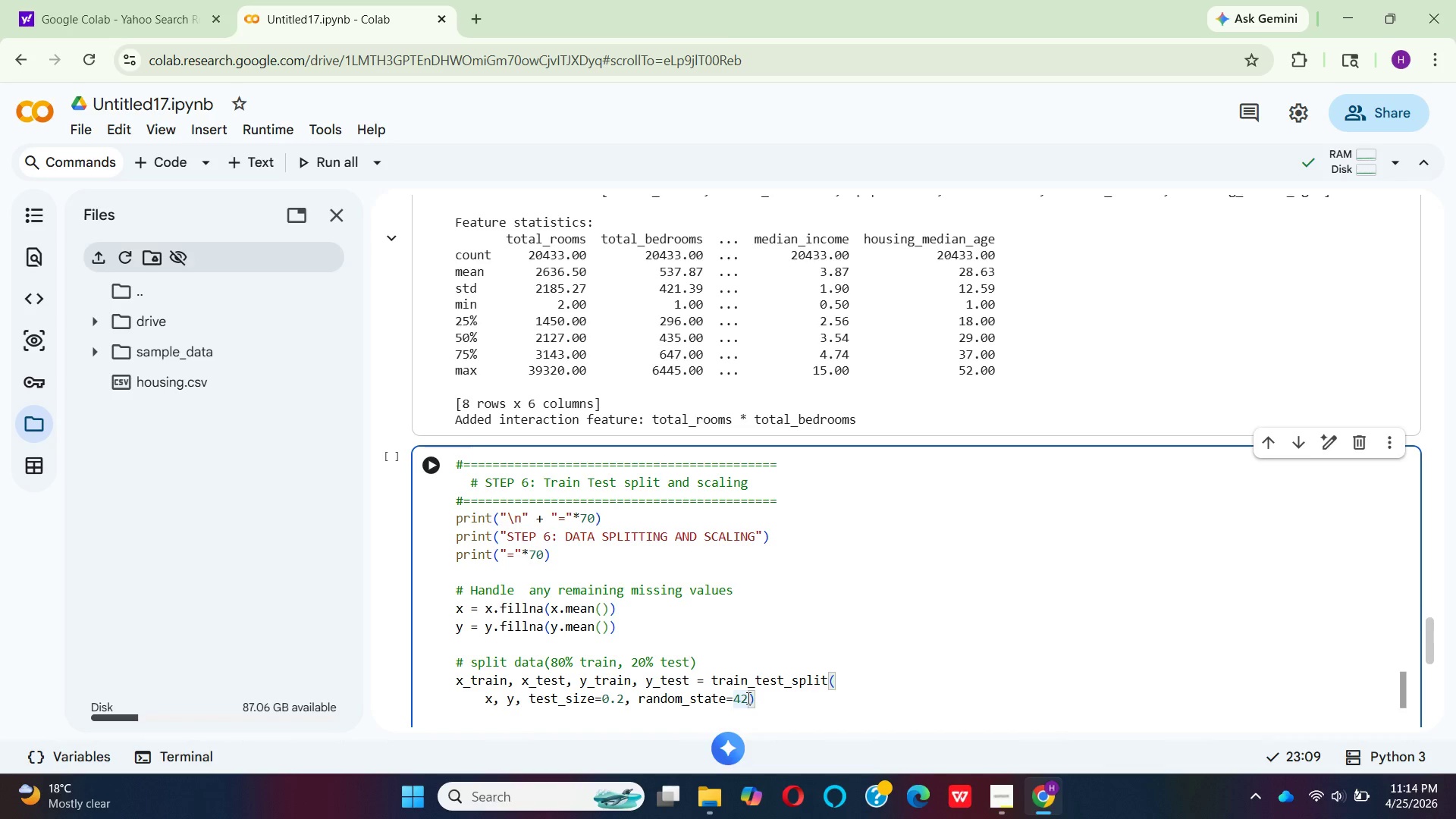 
key(Enter)
 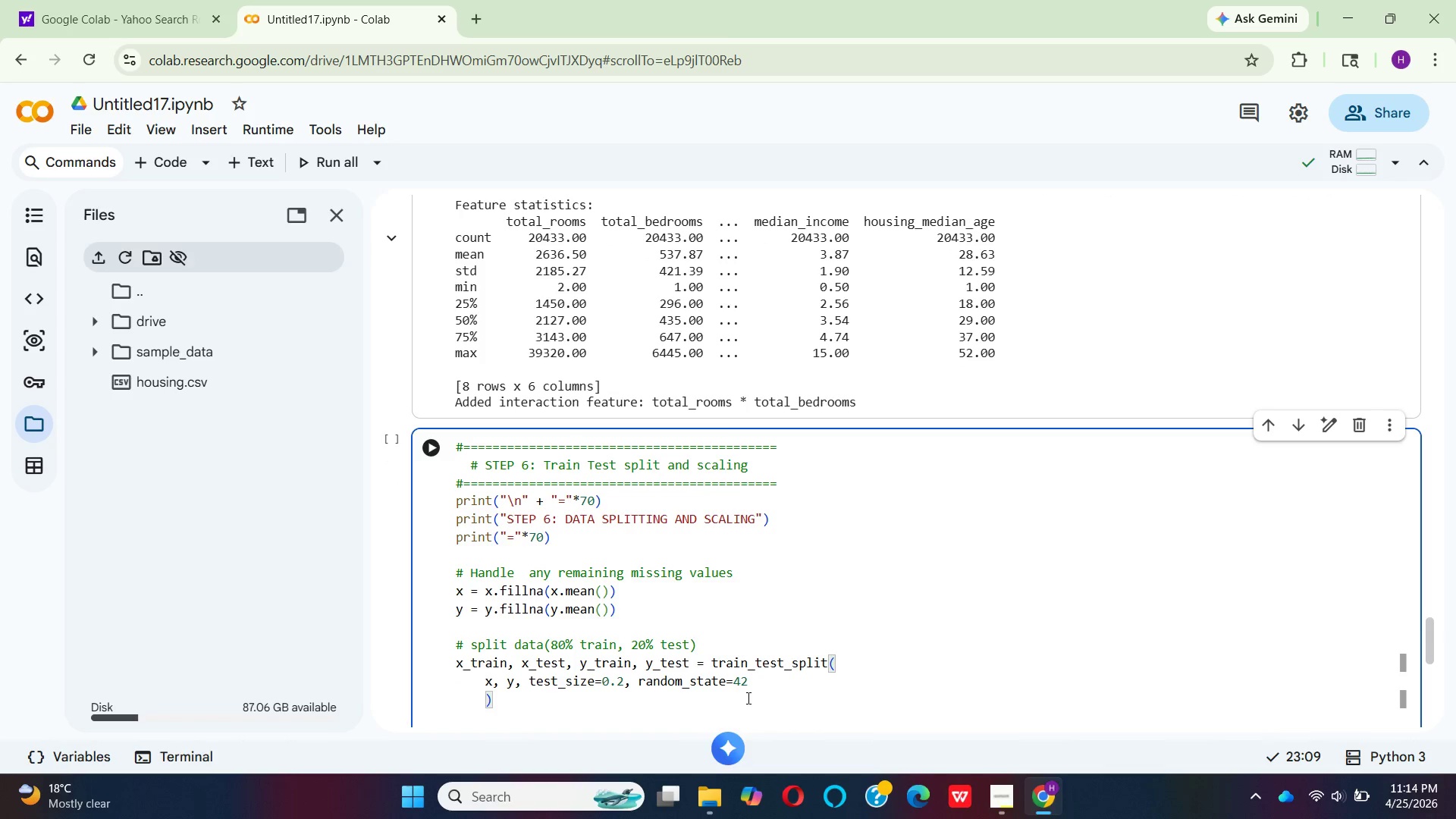 
key(Backspace)
 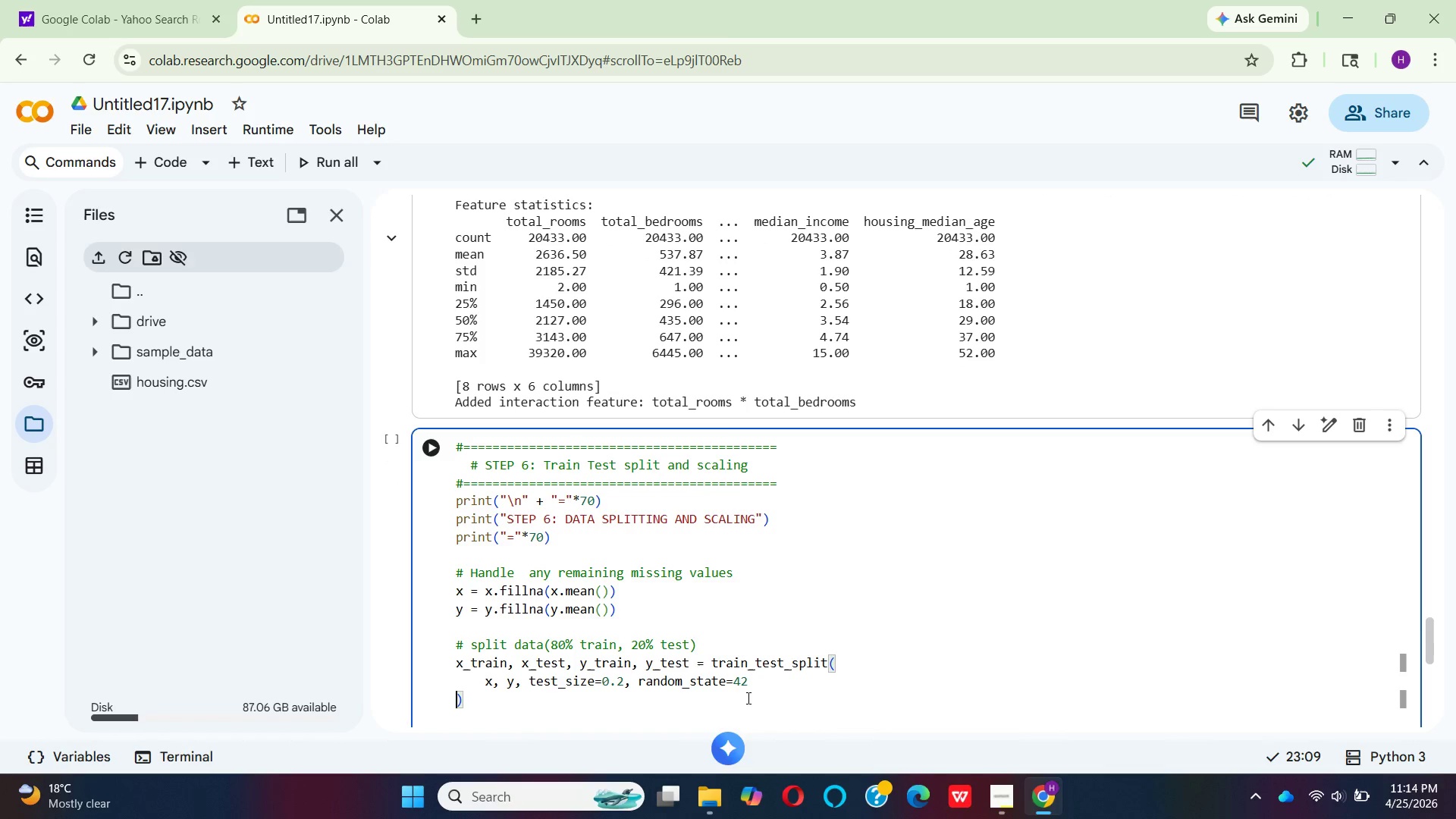 
key(Backspace)
 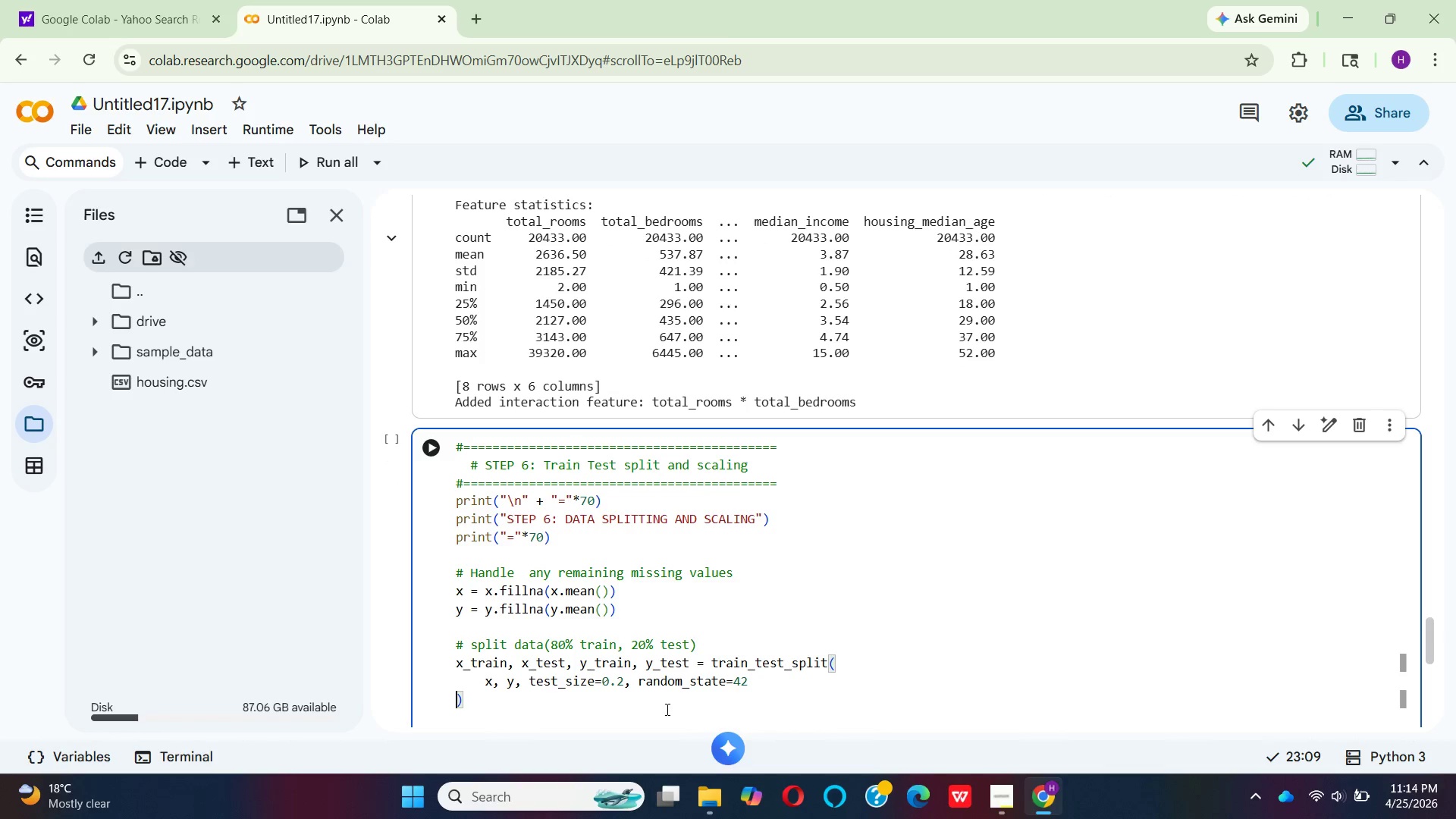 
left_click([556, 706])
 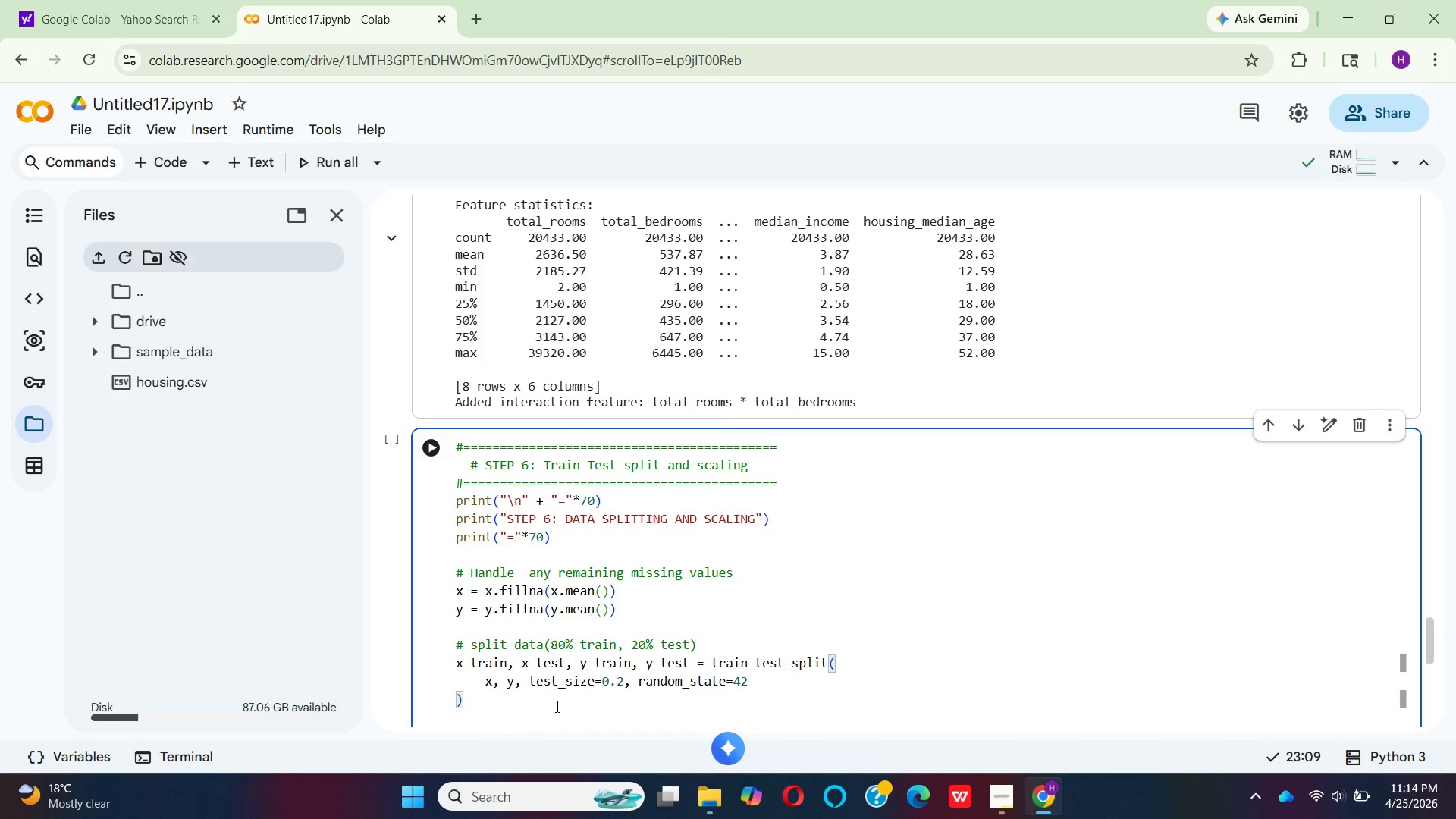 
key(Enter)
 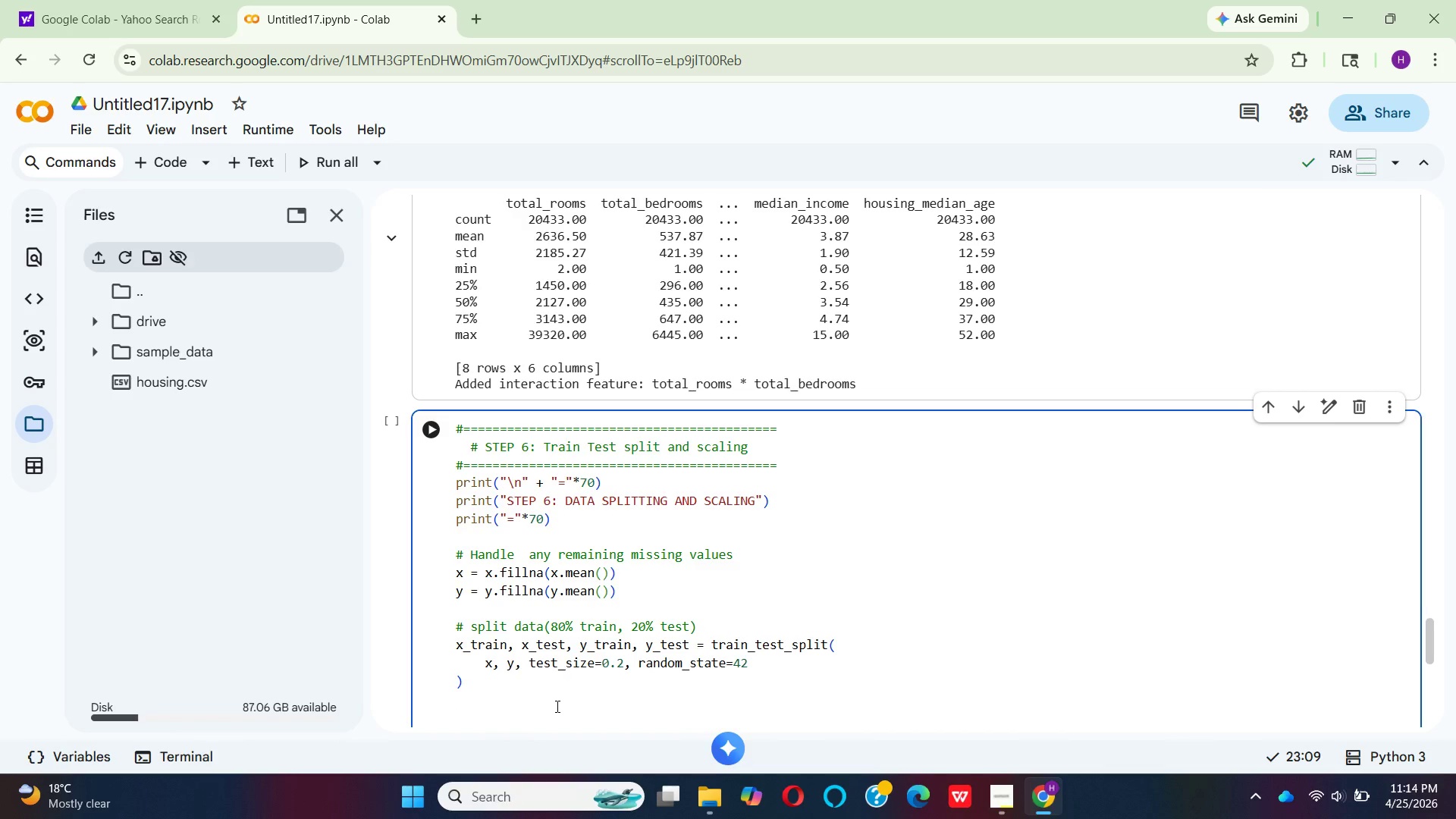 
key(Enter)
 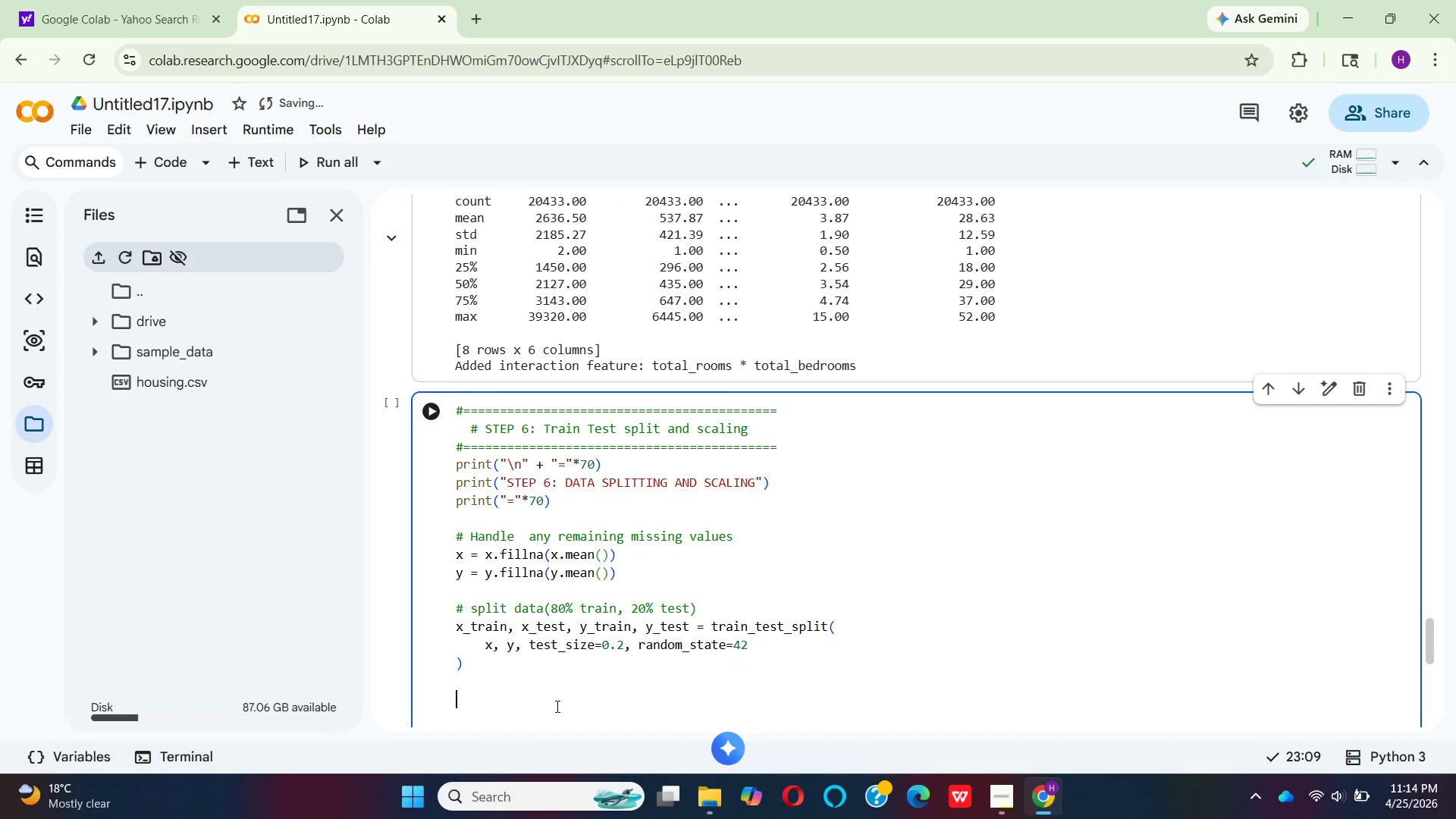 
type(# scale )
 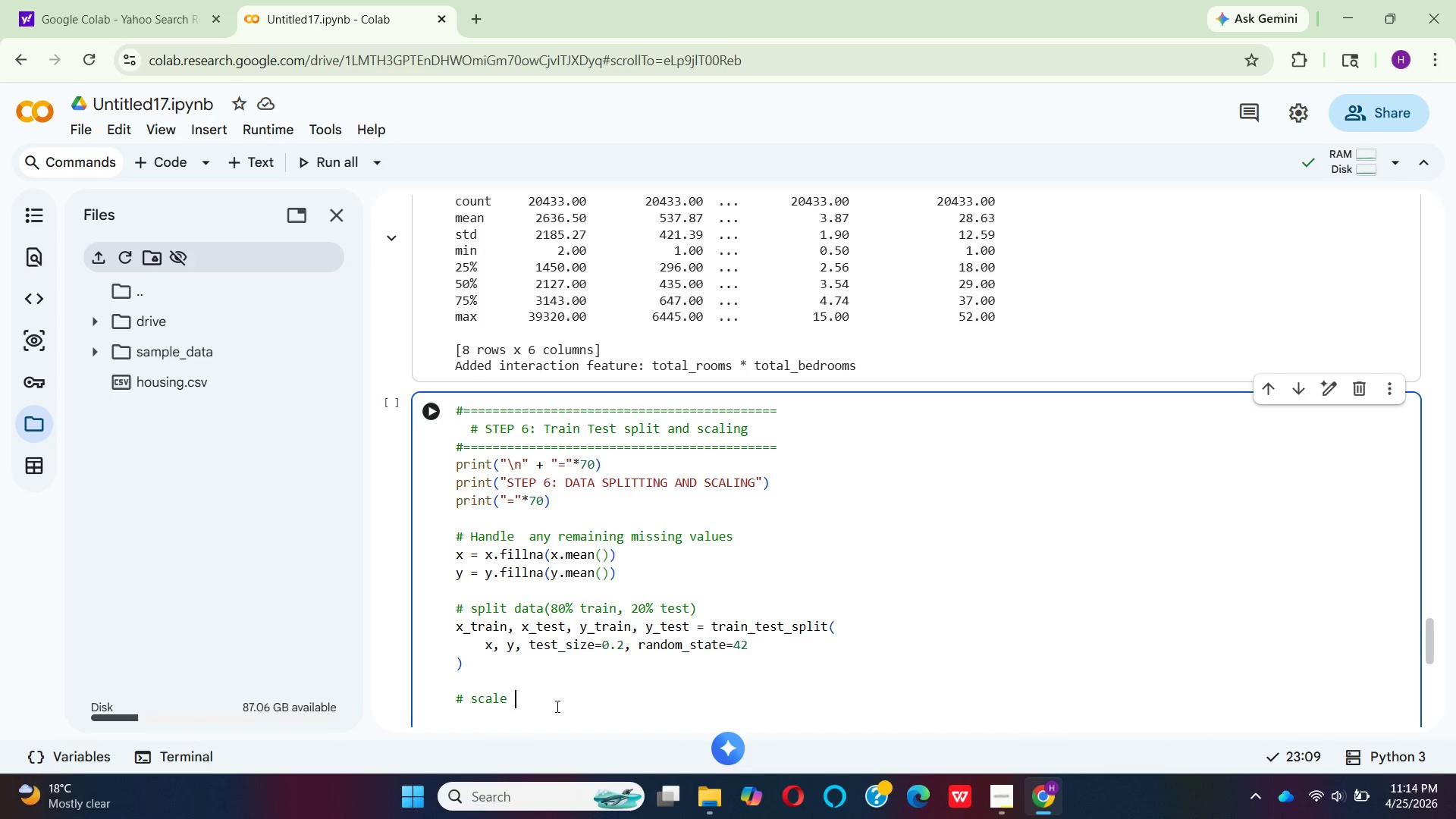 
type( features (c)
 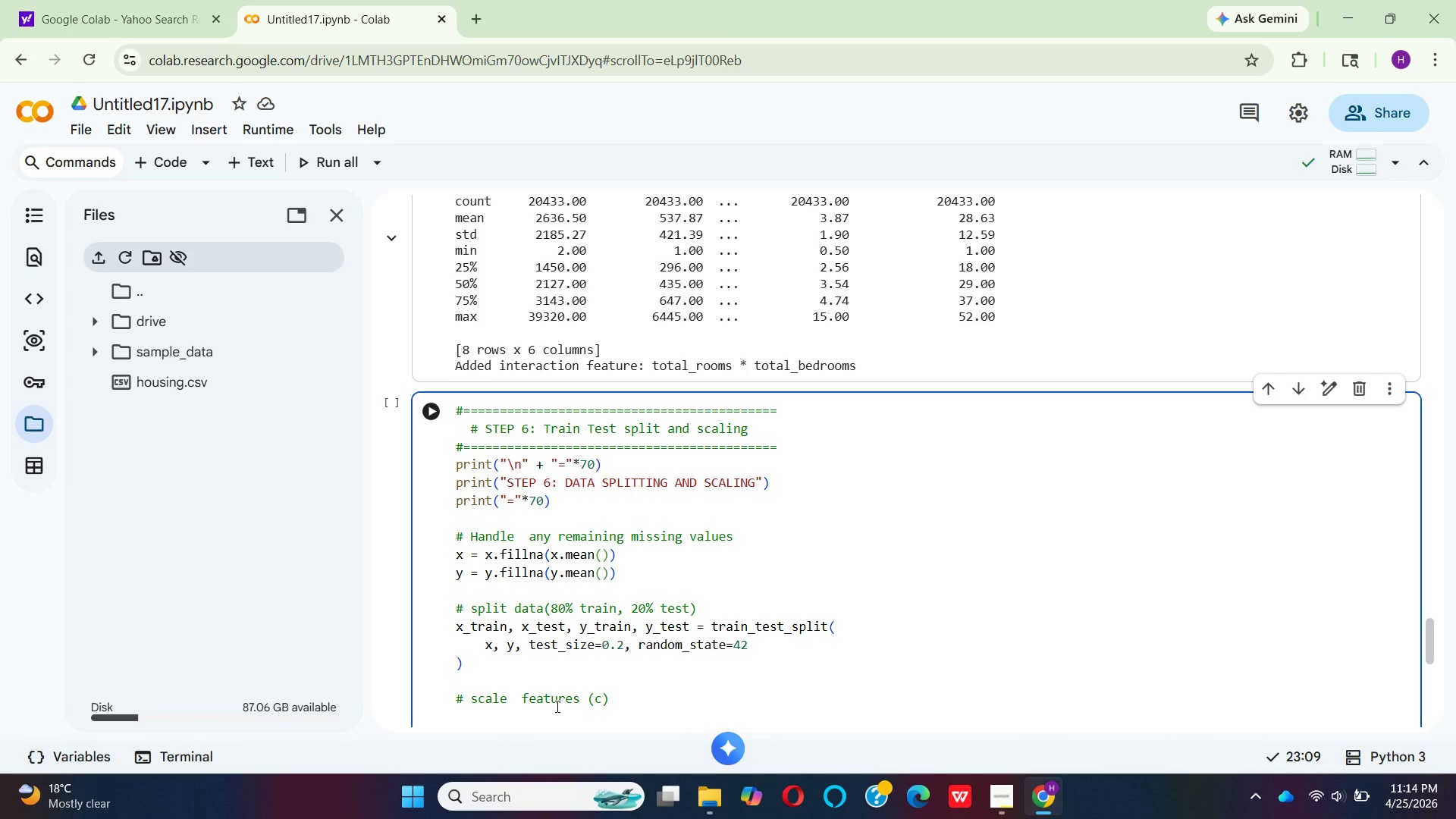 
type(ritica for SVR and Ridge)
 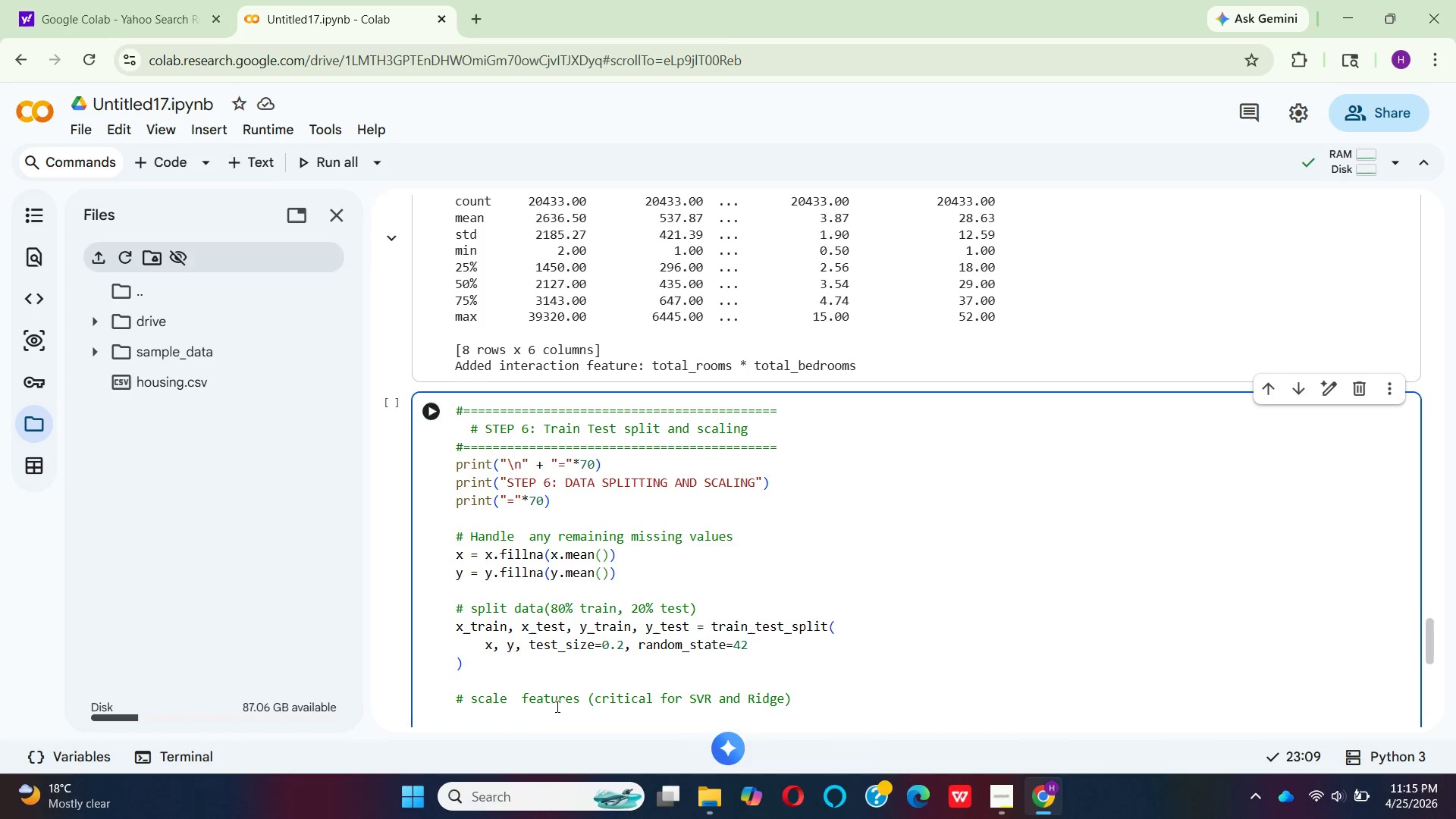 
hold_key(key=L, duration=0.31)
 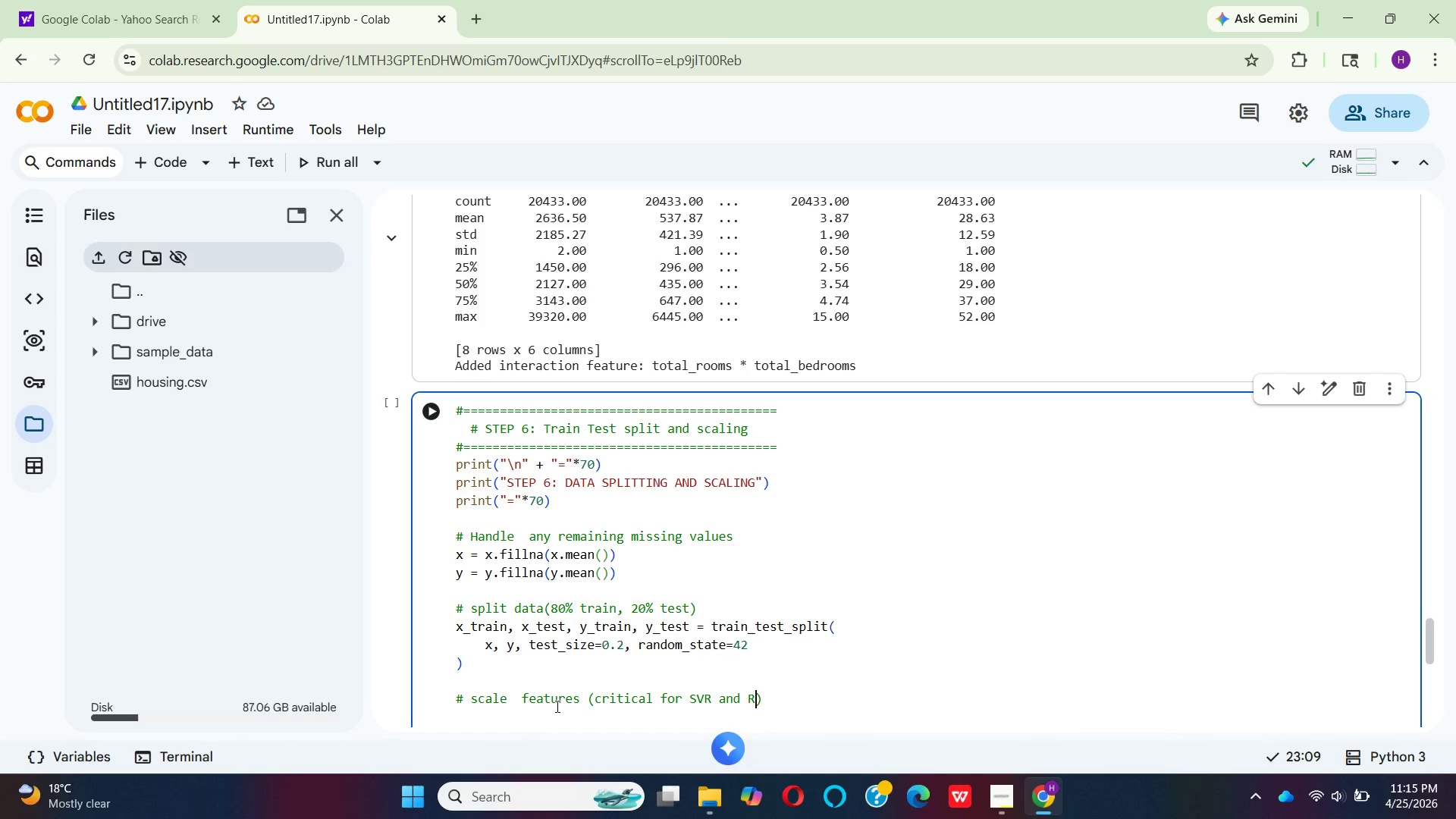 
key(ArrowRight)
 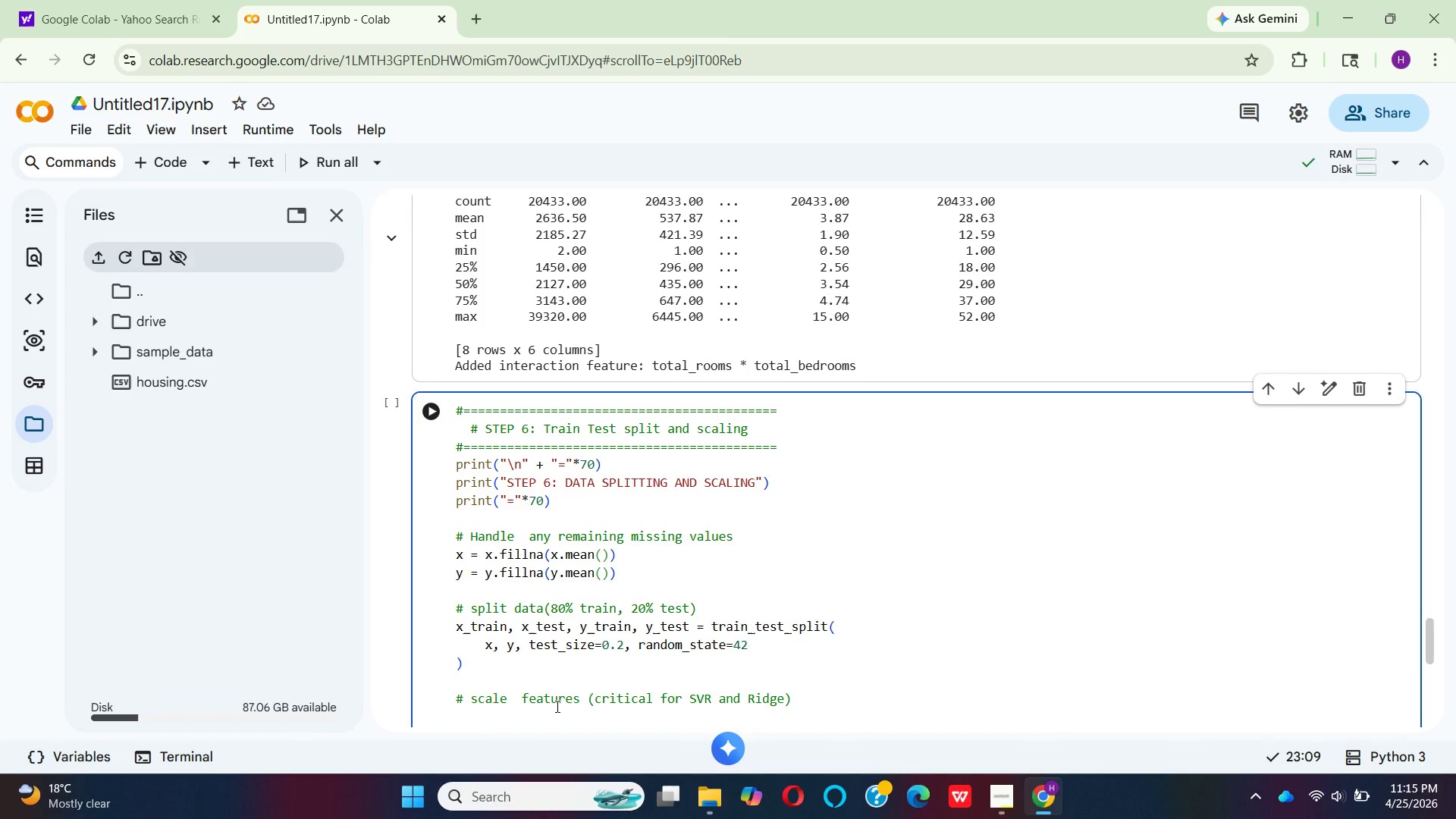 
key(Enter)
 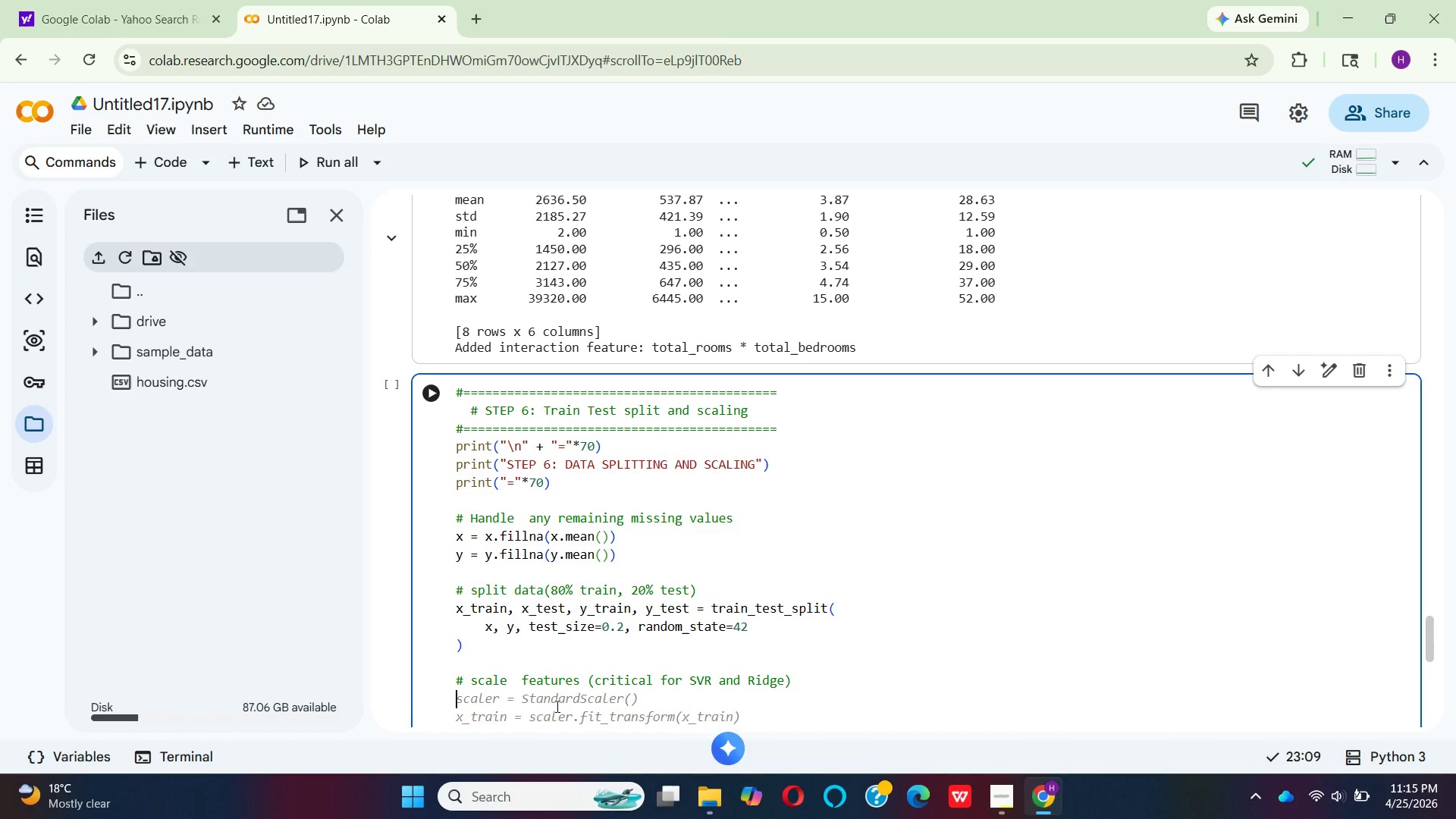 
key(S)
 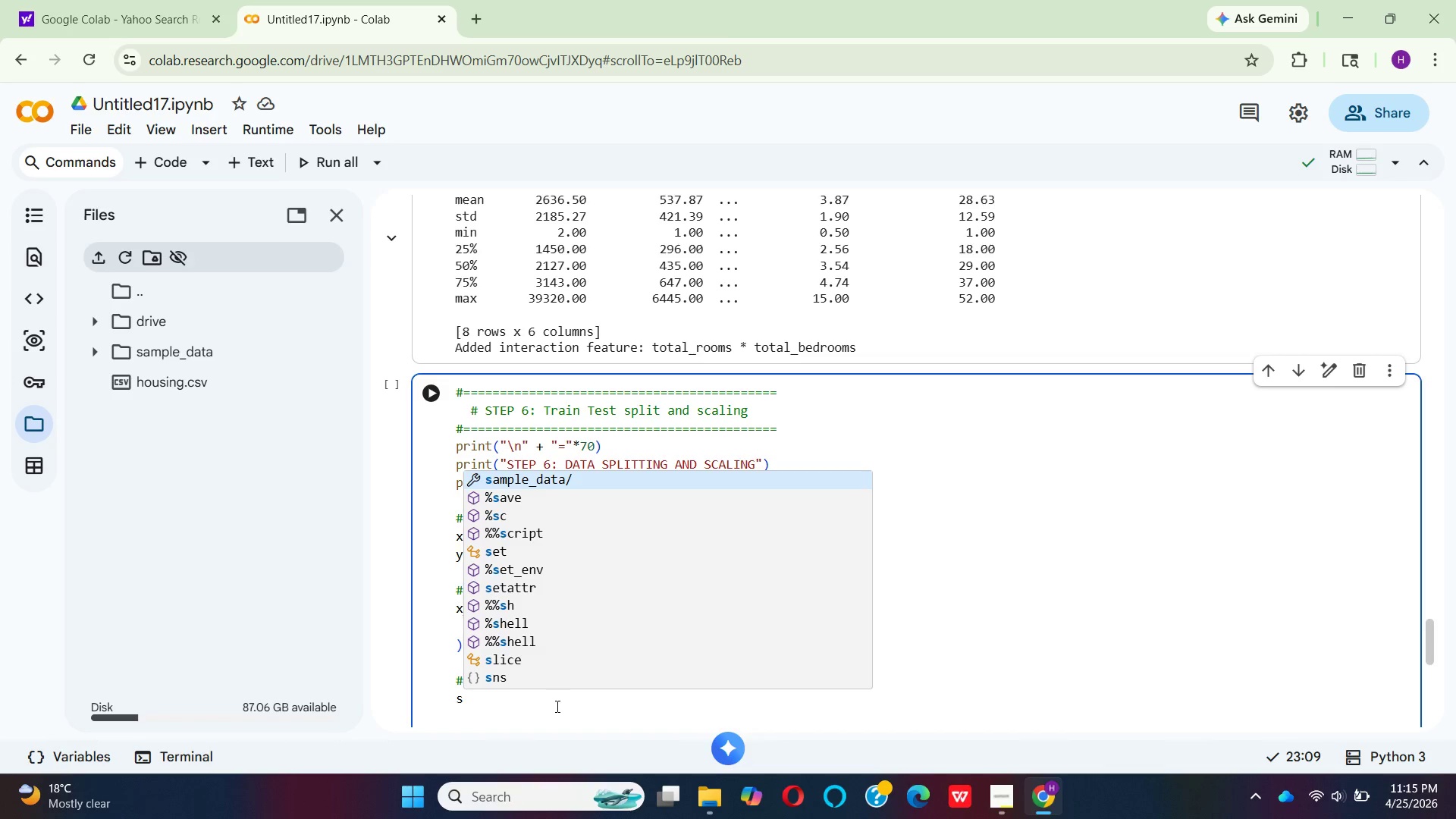 
type(ca)
 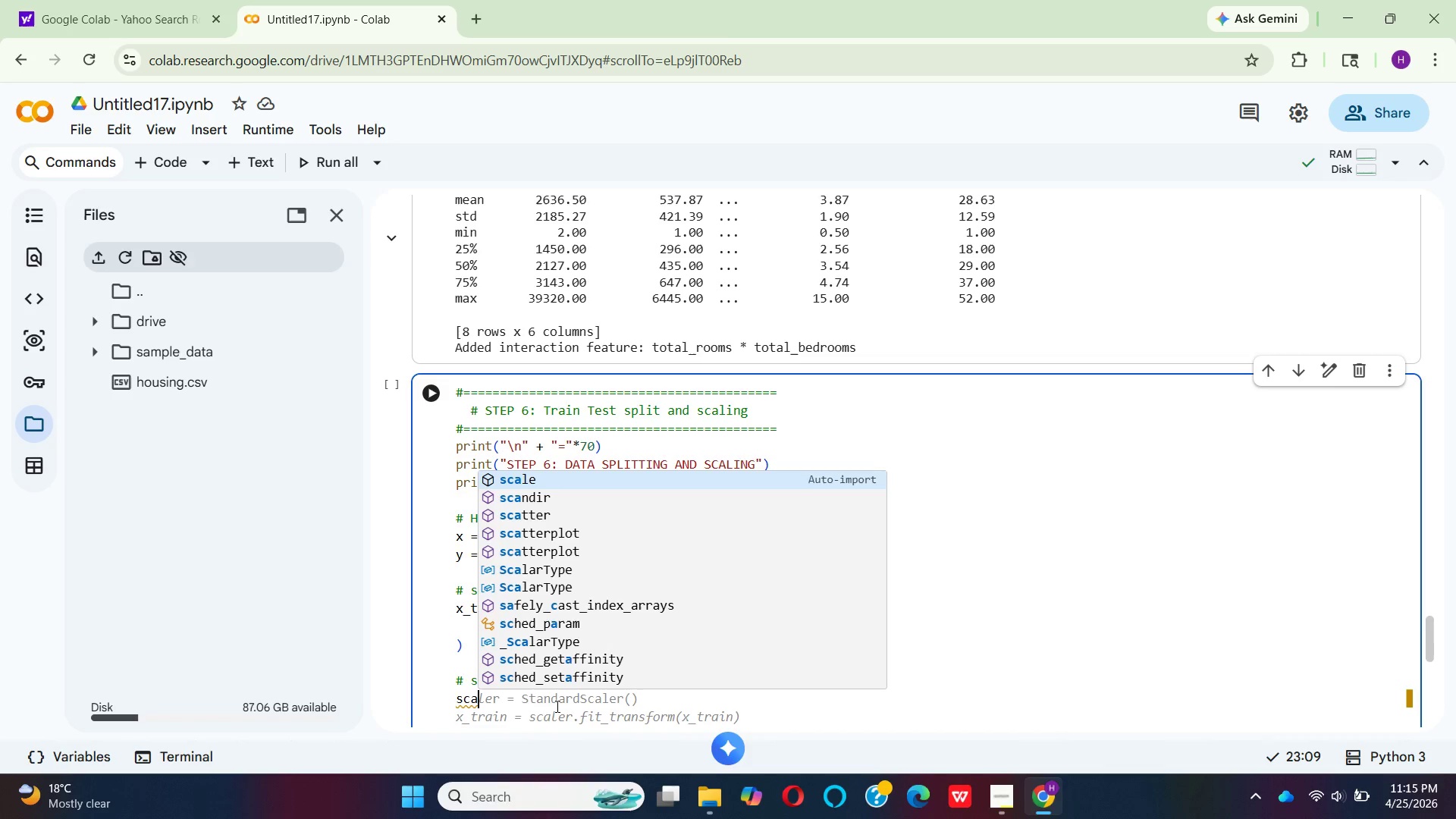 
key(Enter)
 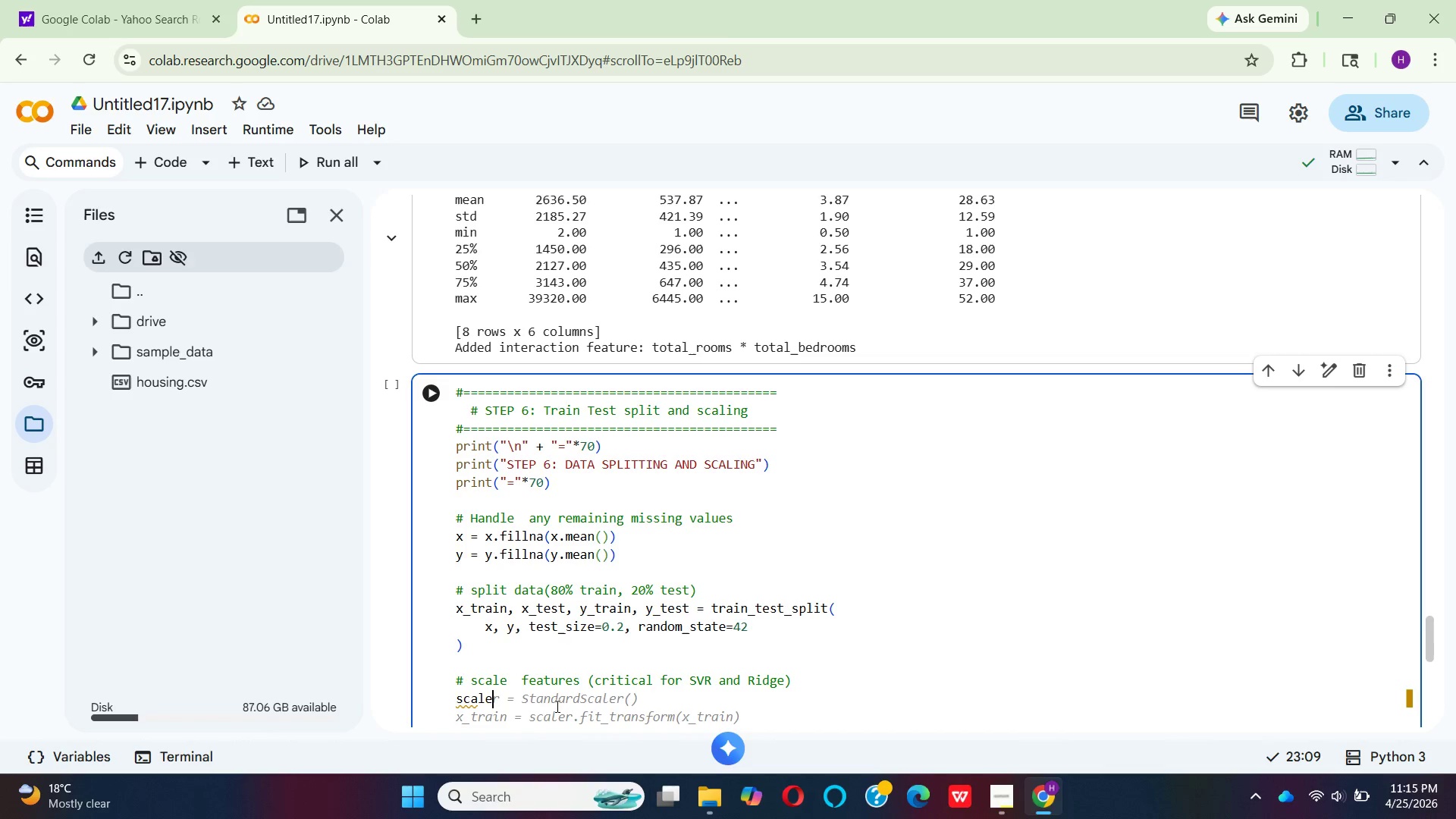 
key(R)
 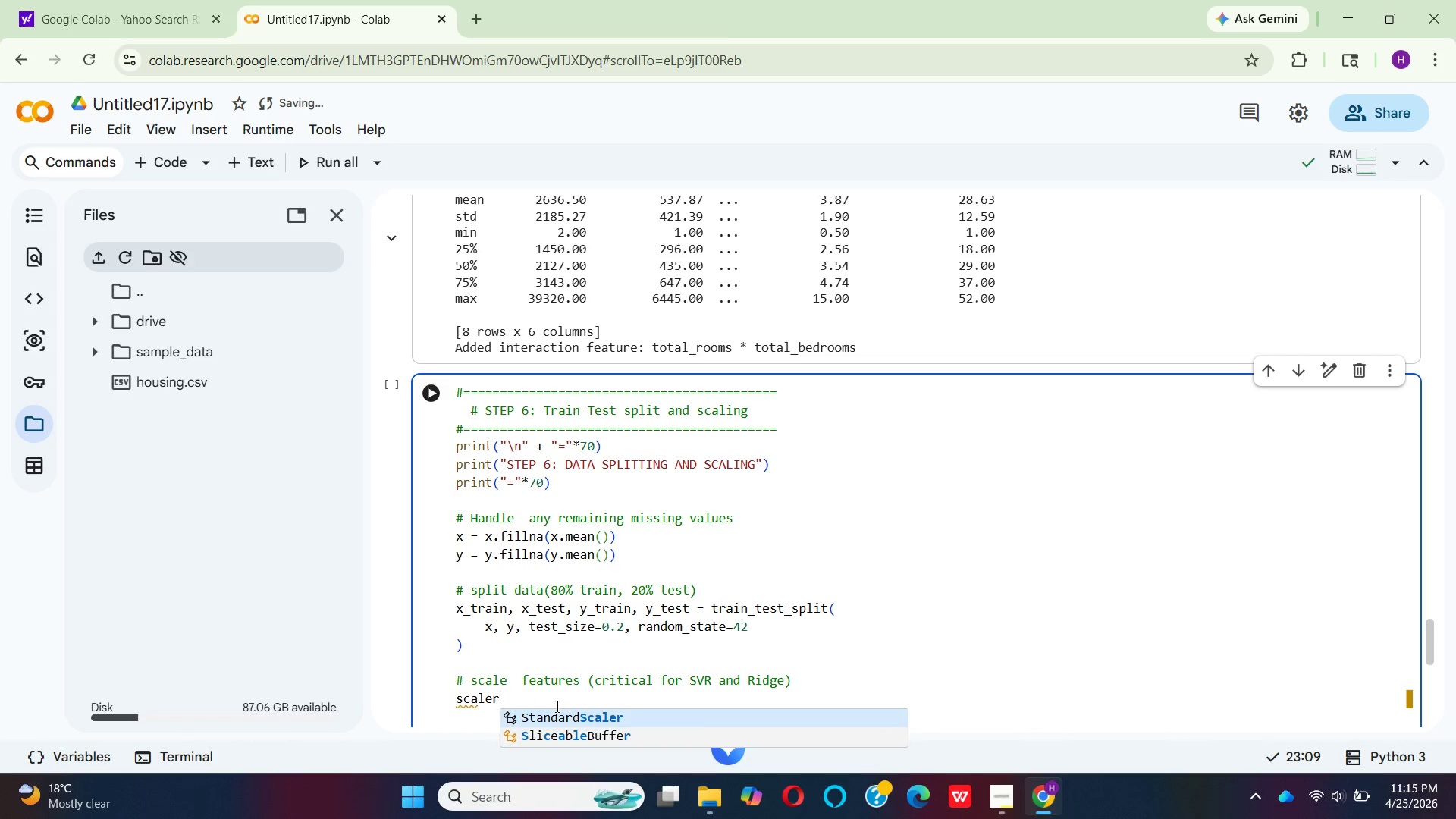 
key(Space)
 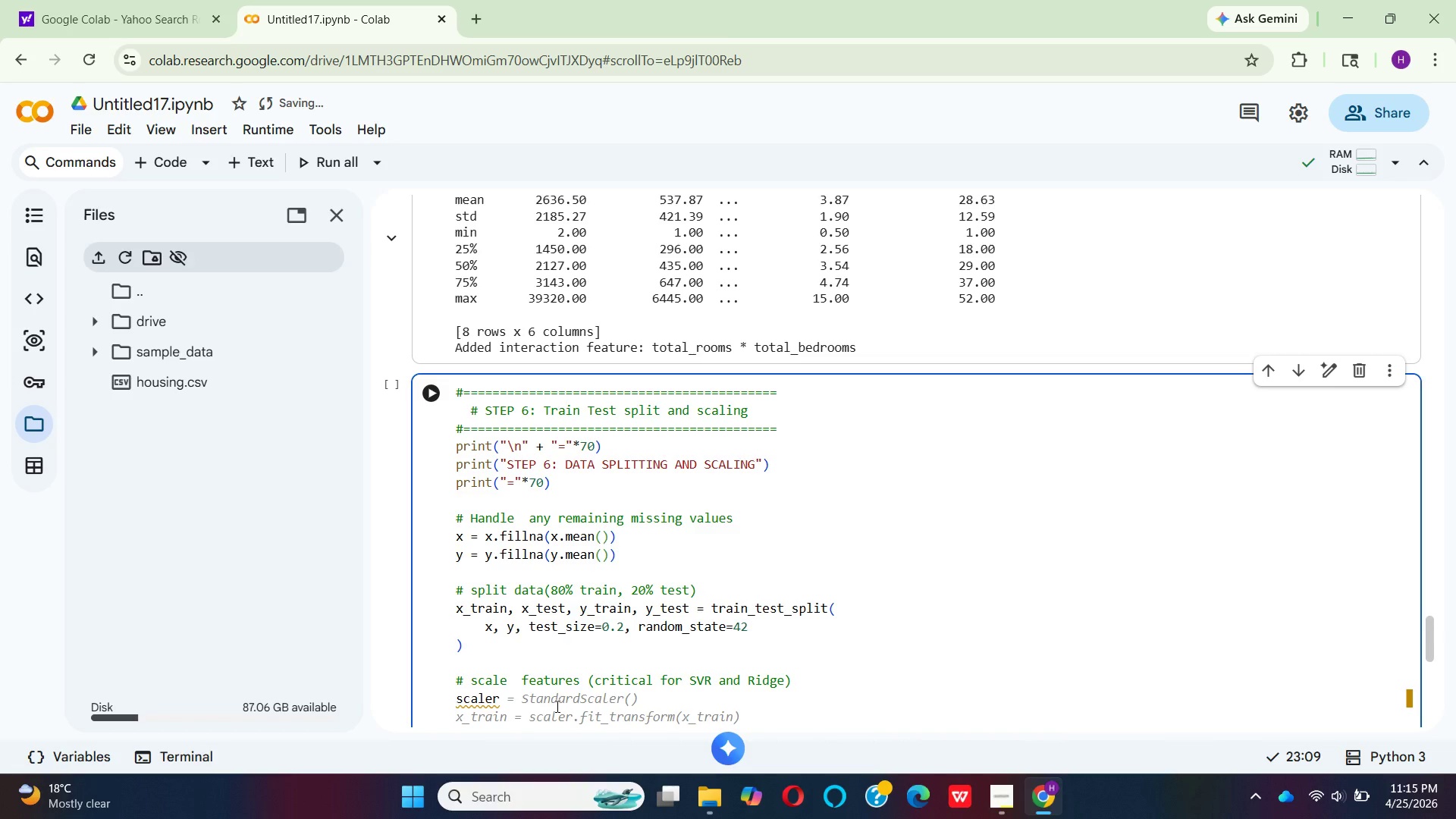 
key(Equal)
 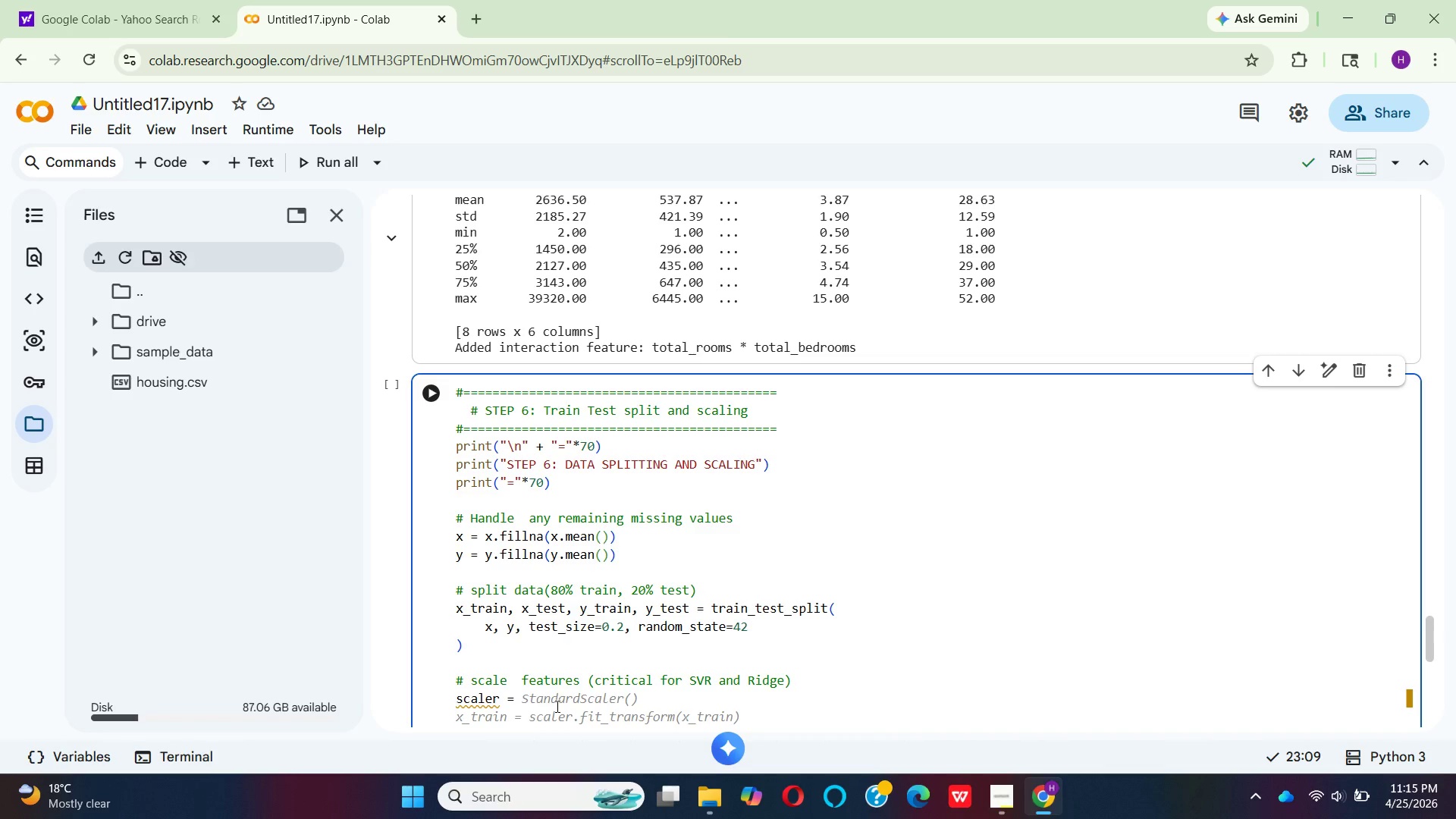 
key(Space)
 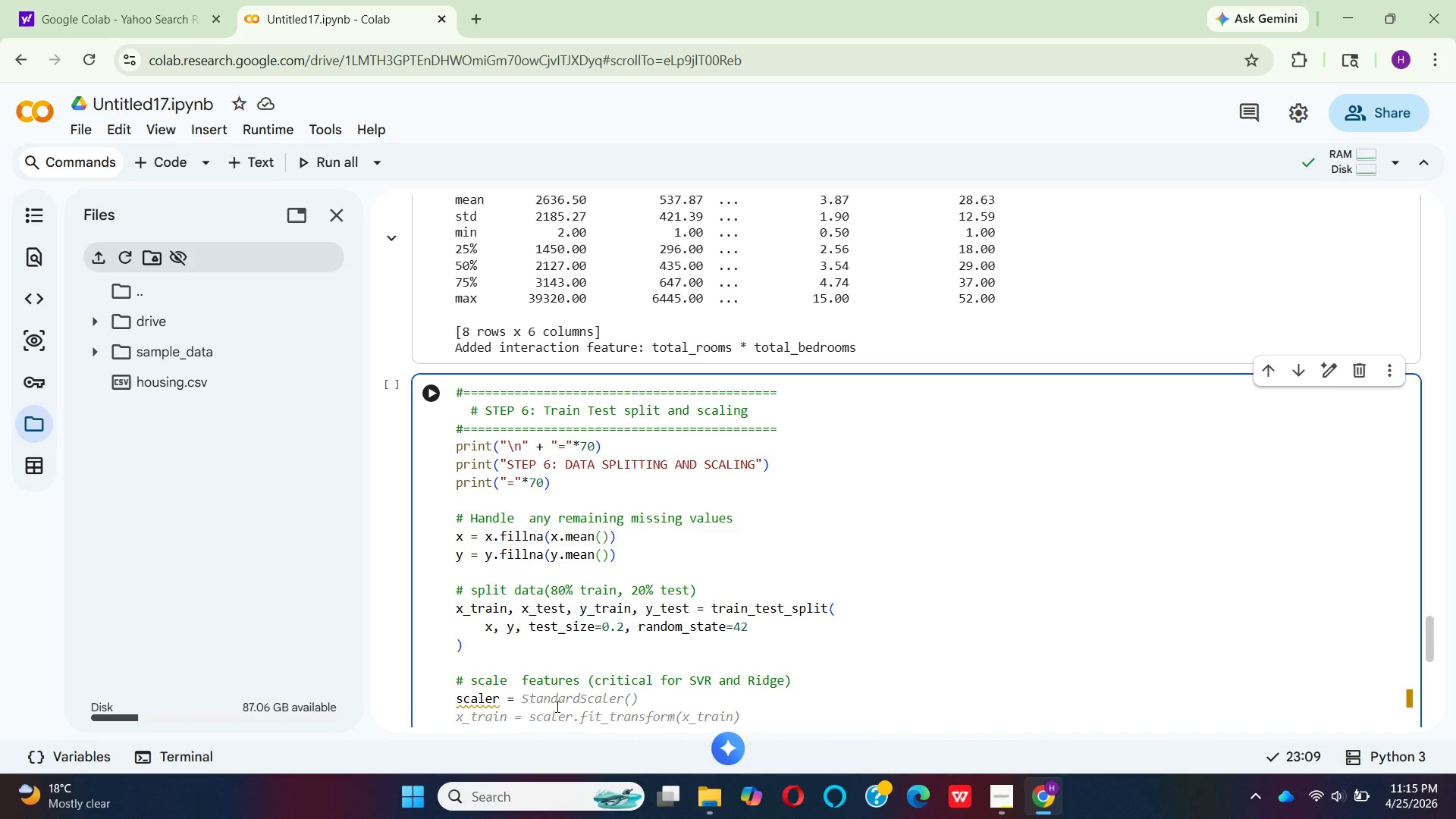 
key(CapsLock)
 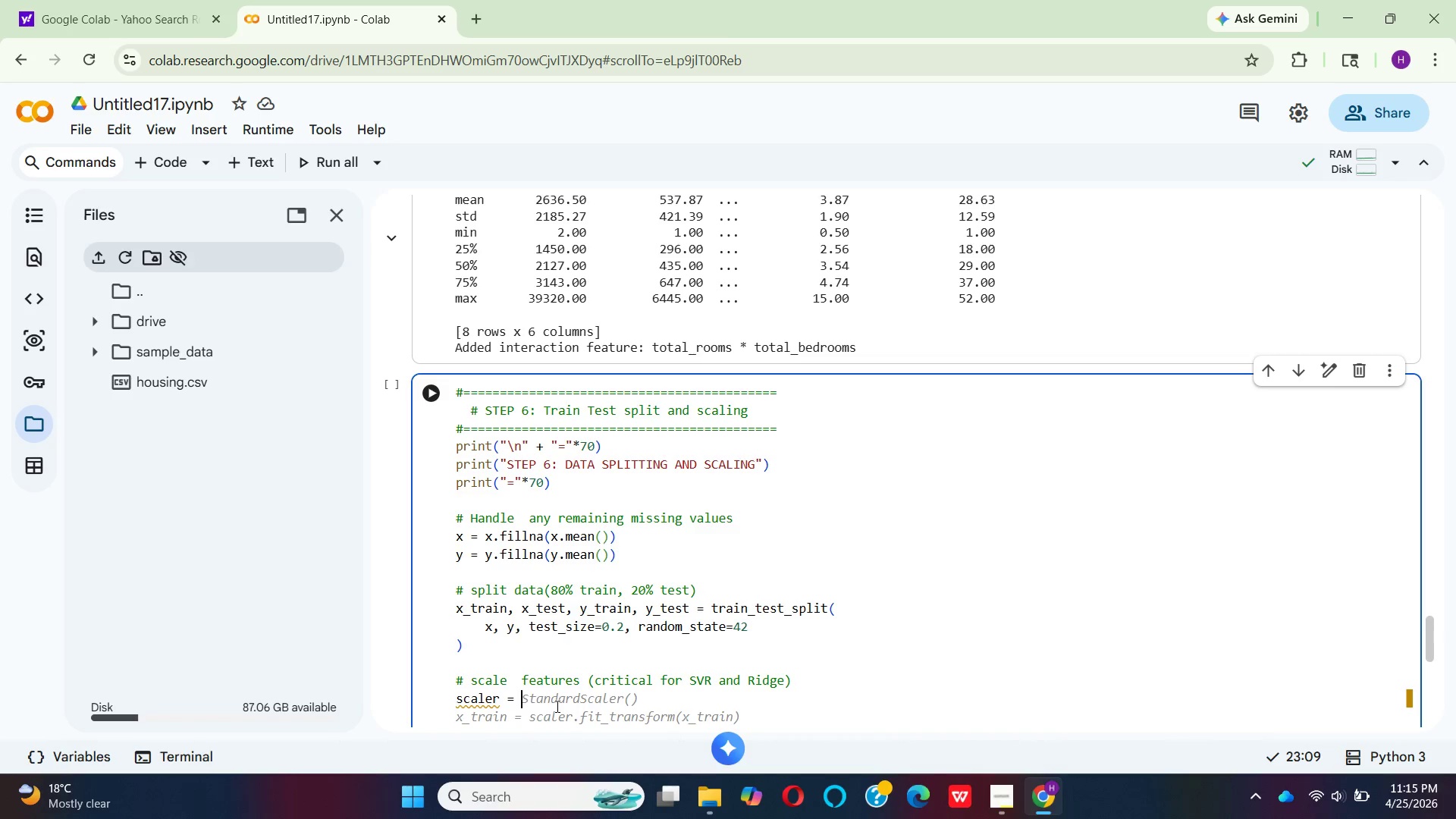 
key(S)
 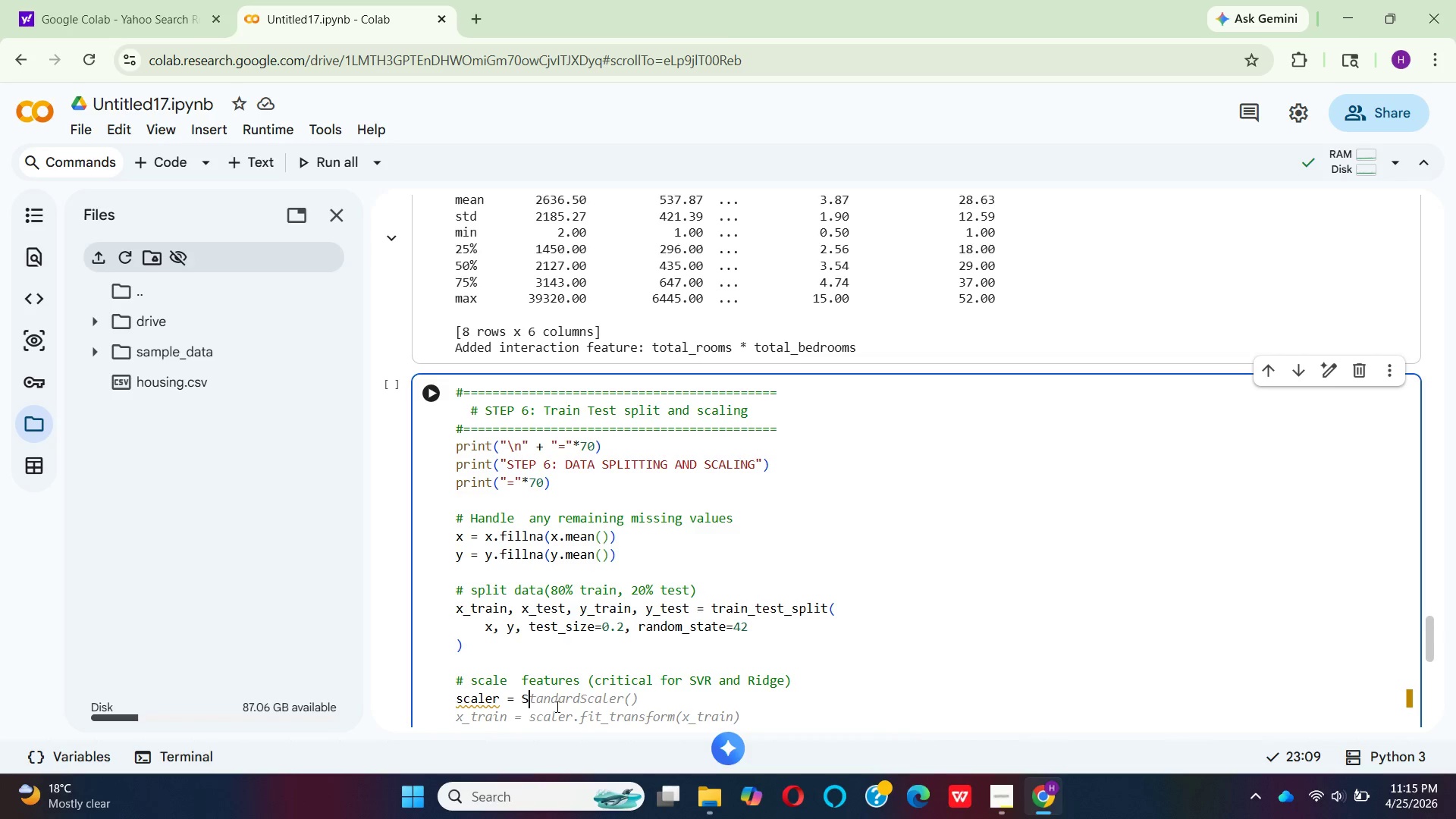 
key(CapsLock)
 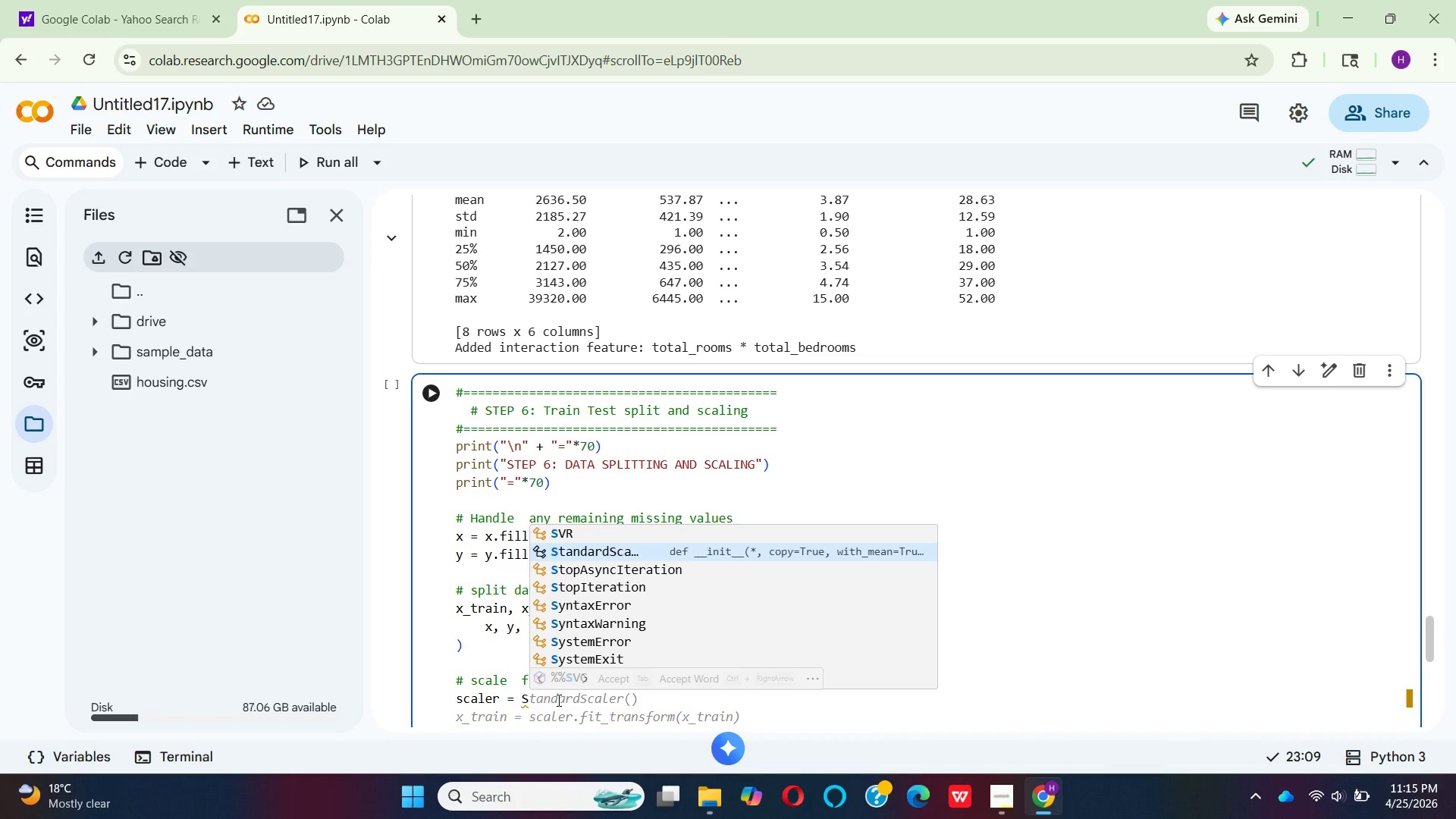 
left_click([617, 554])
 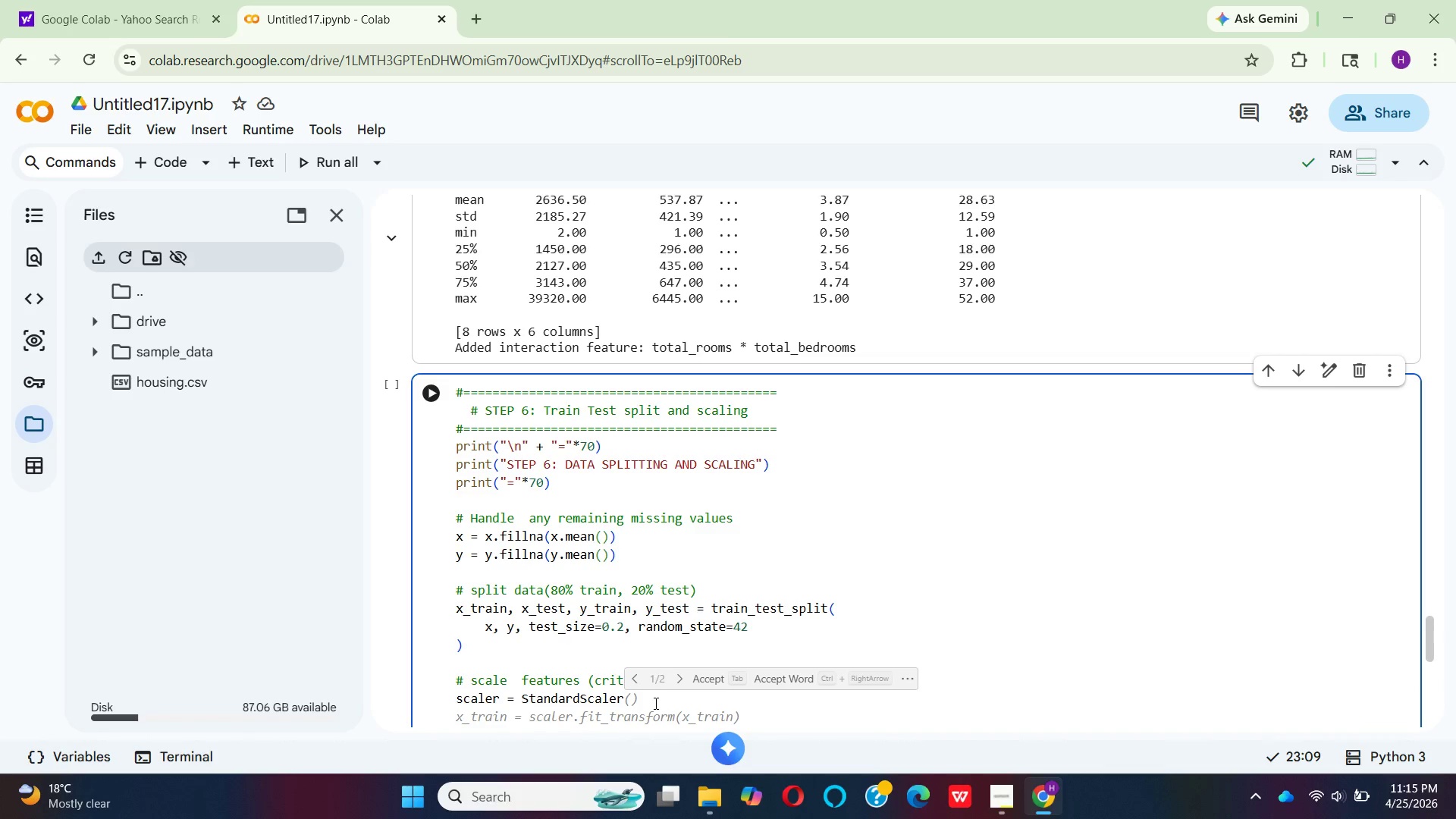 
key(Shift+9)
 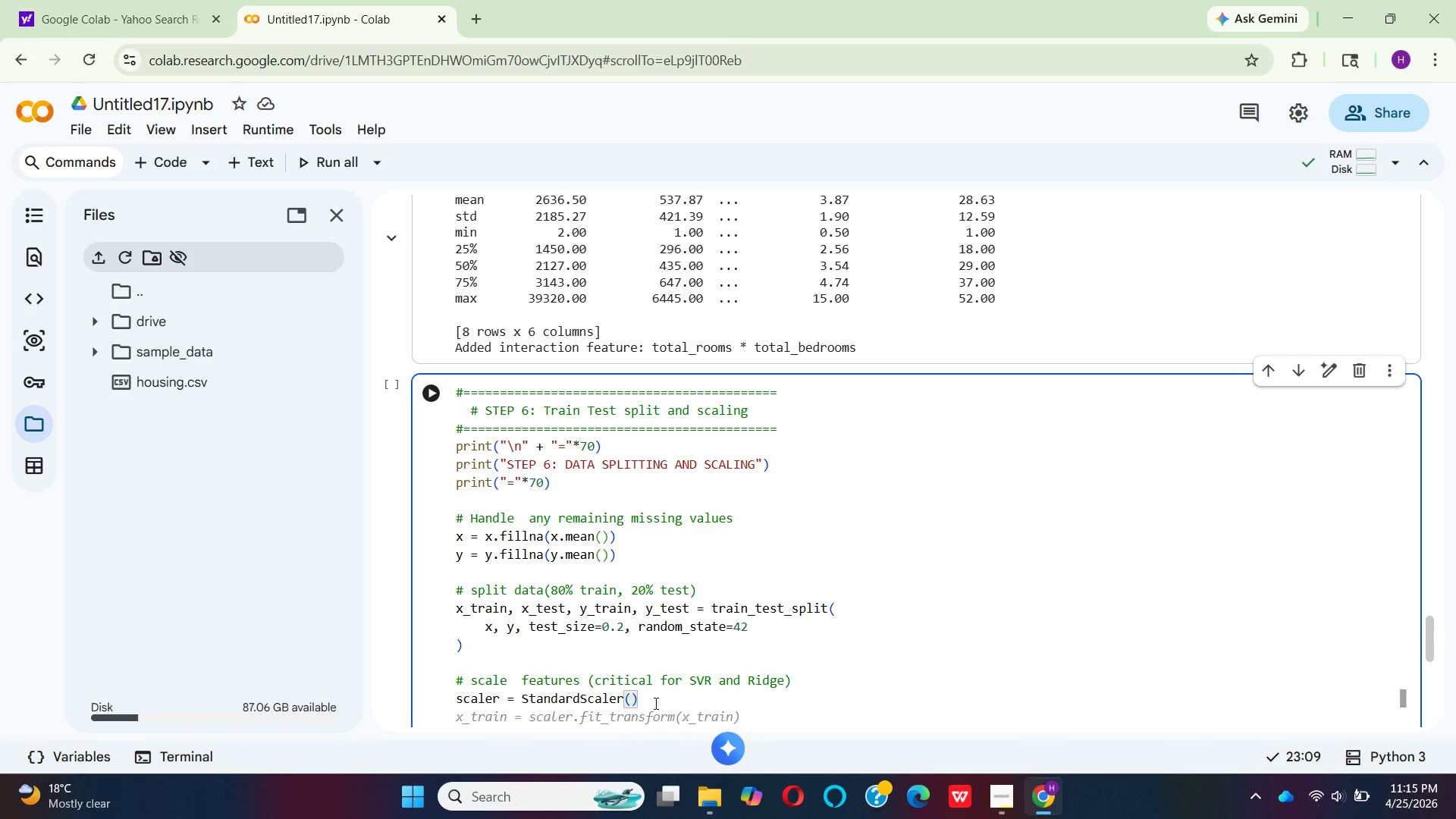 
key(ArrowRight)
 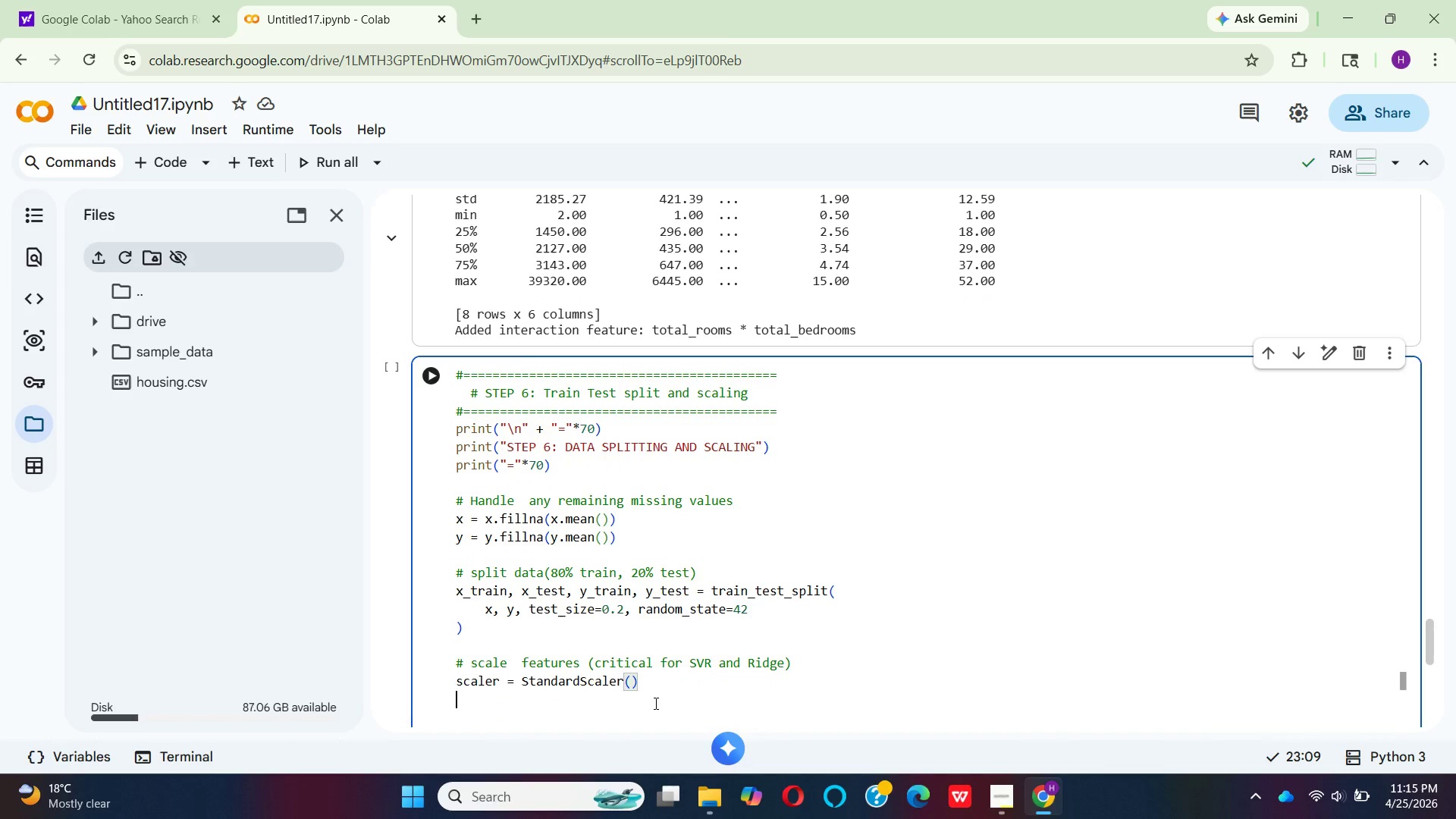 
key(Enter)
 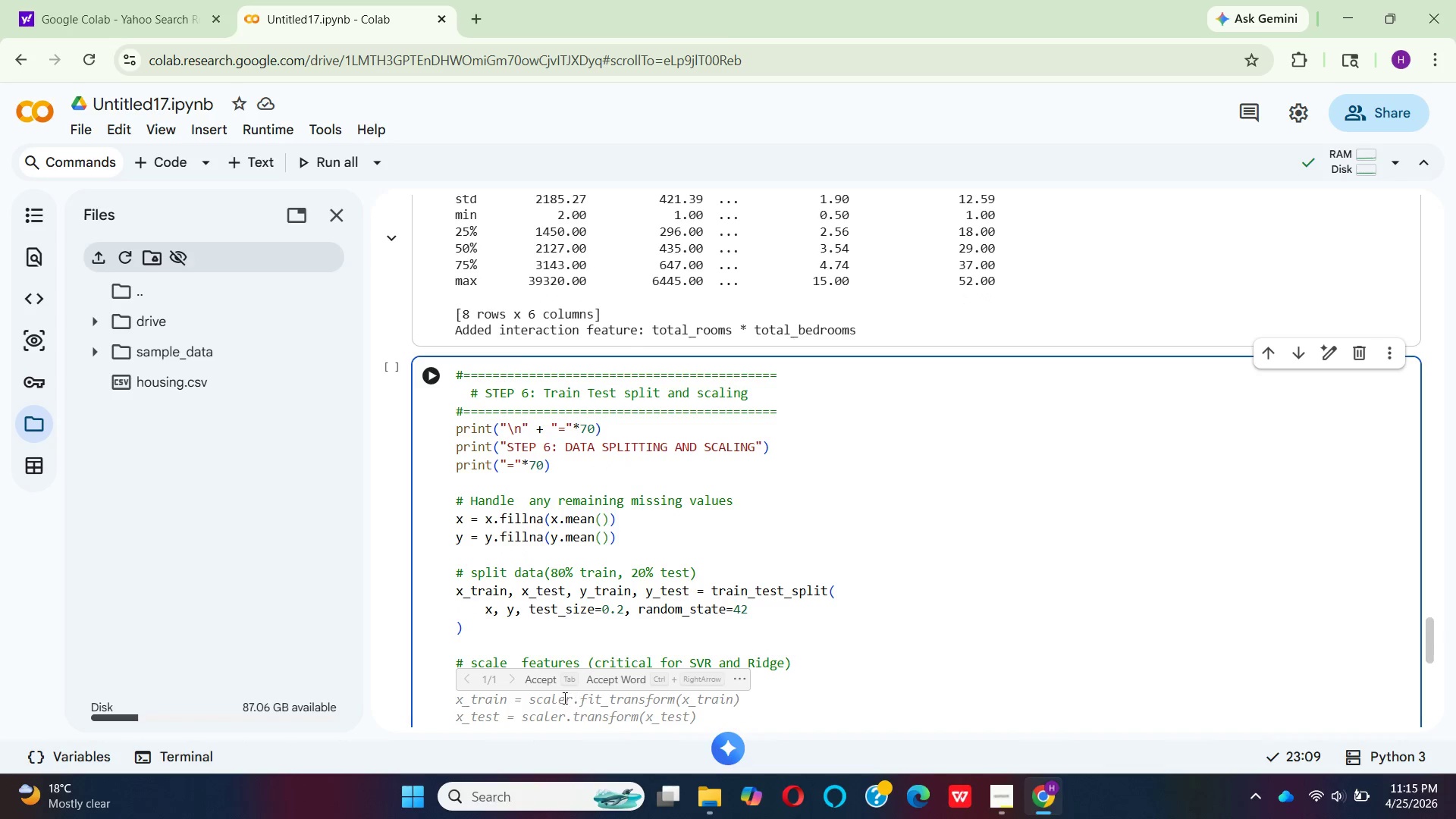 
left_click([540, 679])
 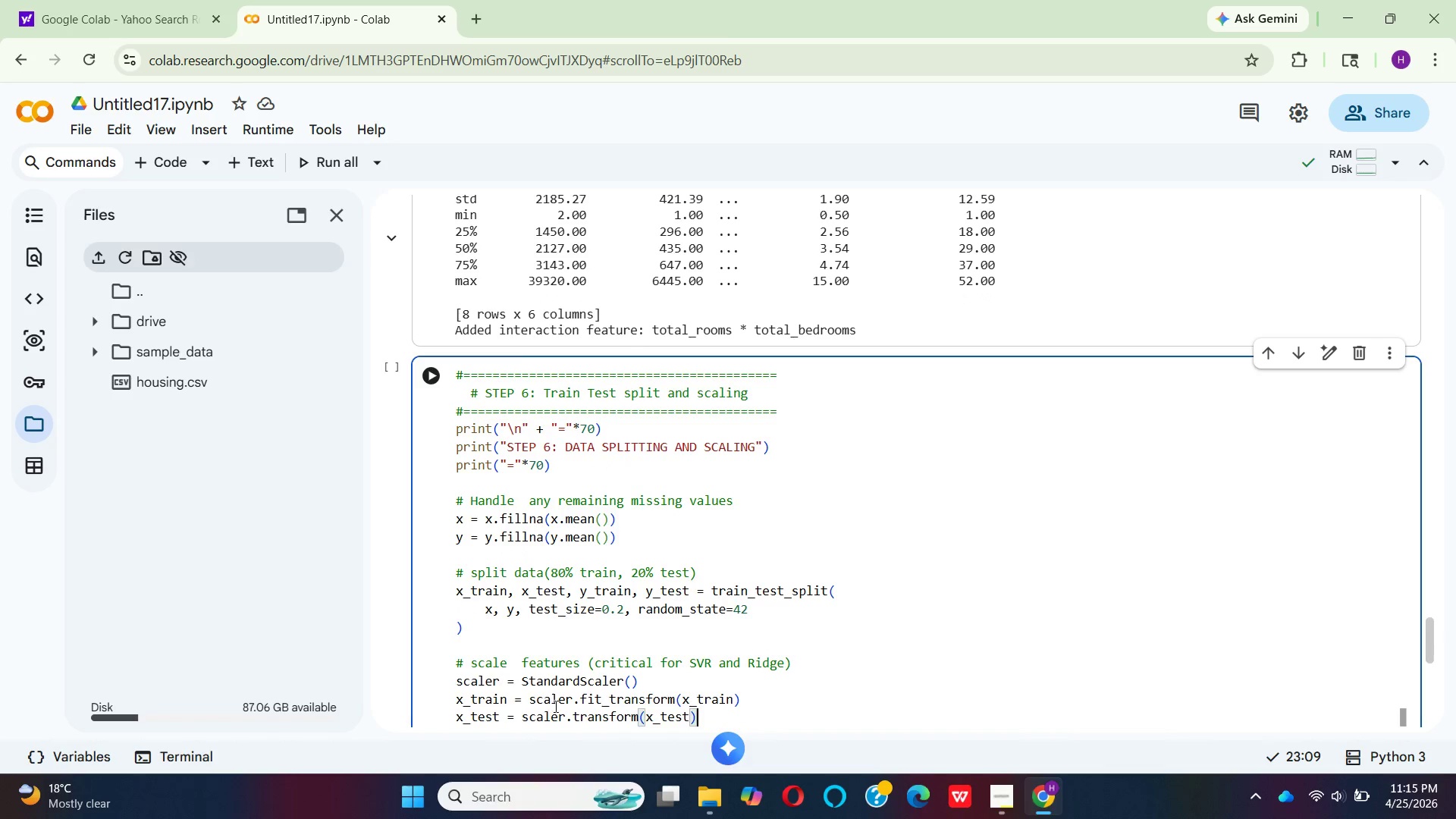 
scroll: coordinate [560, 701], scroll_direction: down, amount: 1.0
 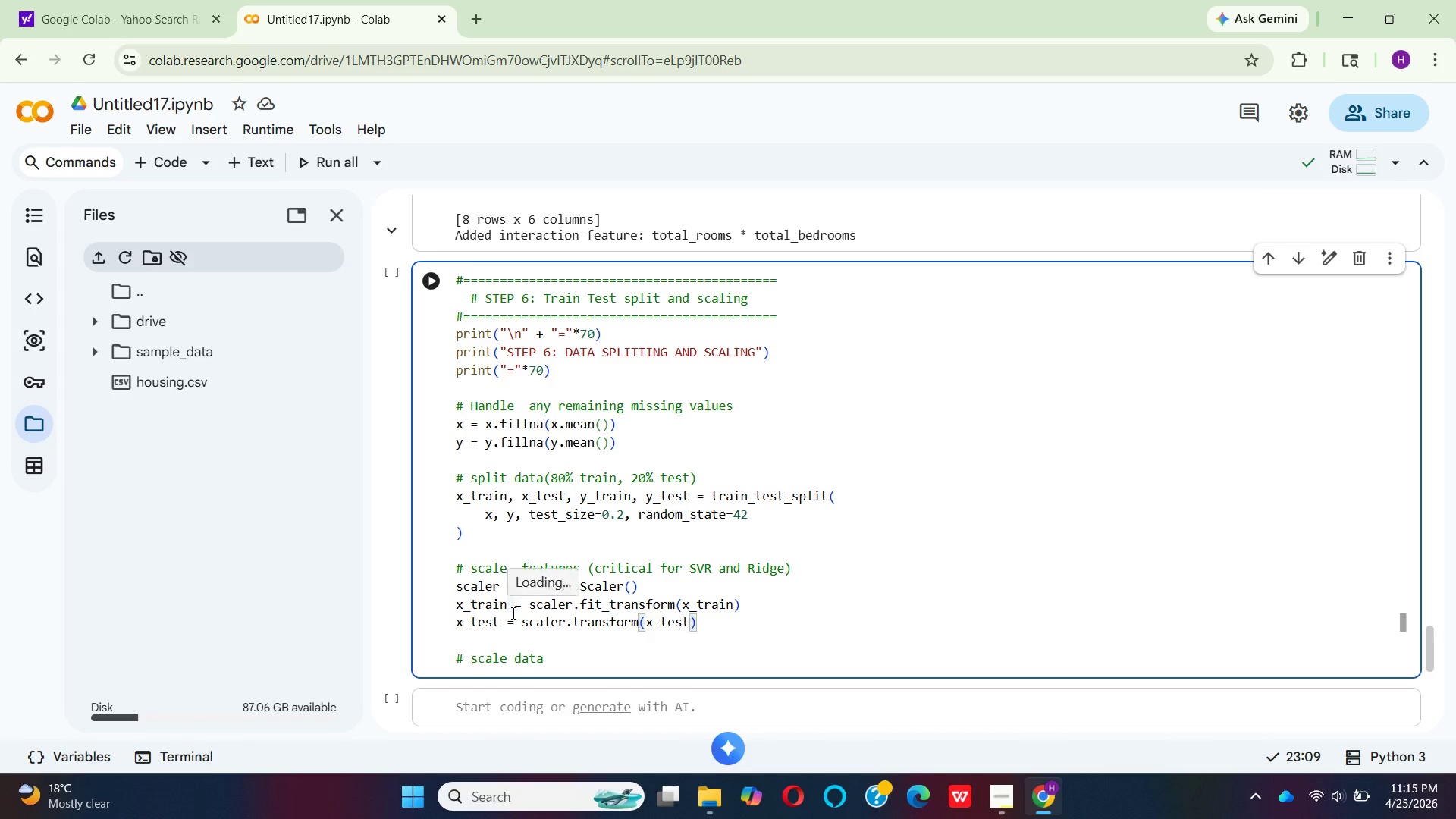 
left_click([512, 613])
 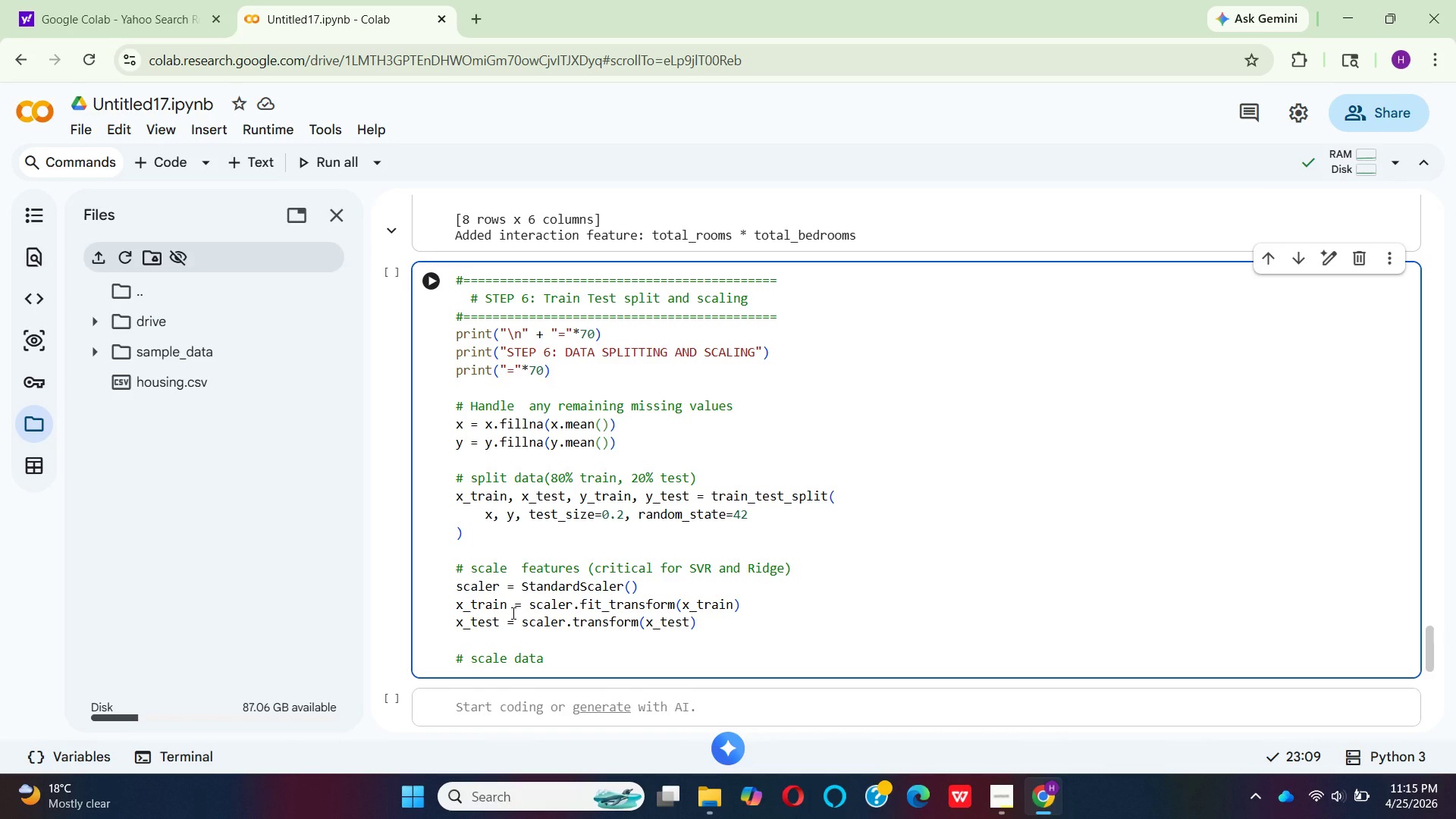 
type(_)
key(Backspace)
key(Backspace)
type(_scaled )
 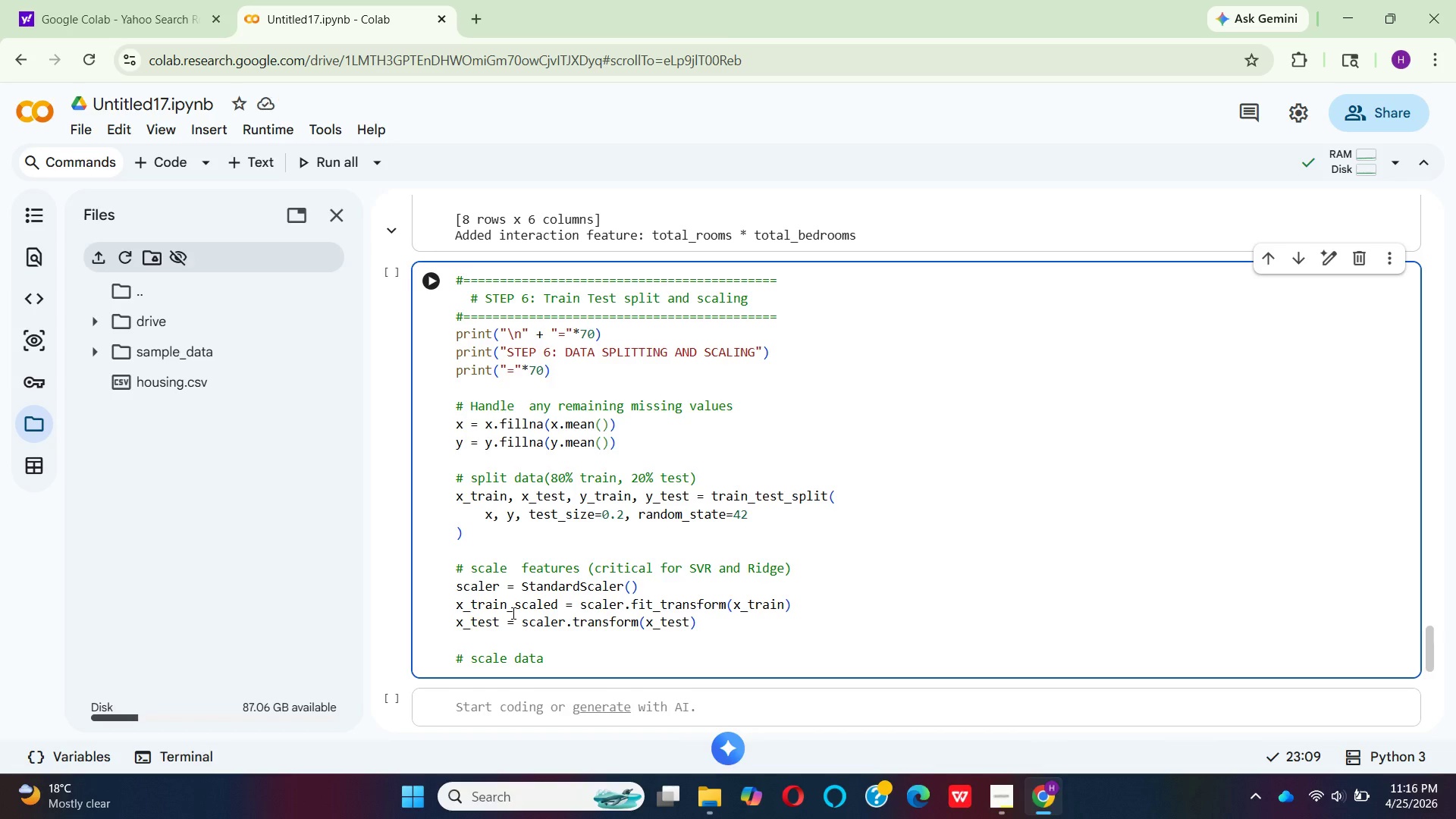 
wait(5.12)
 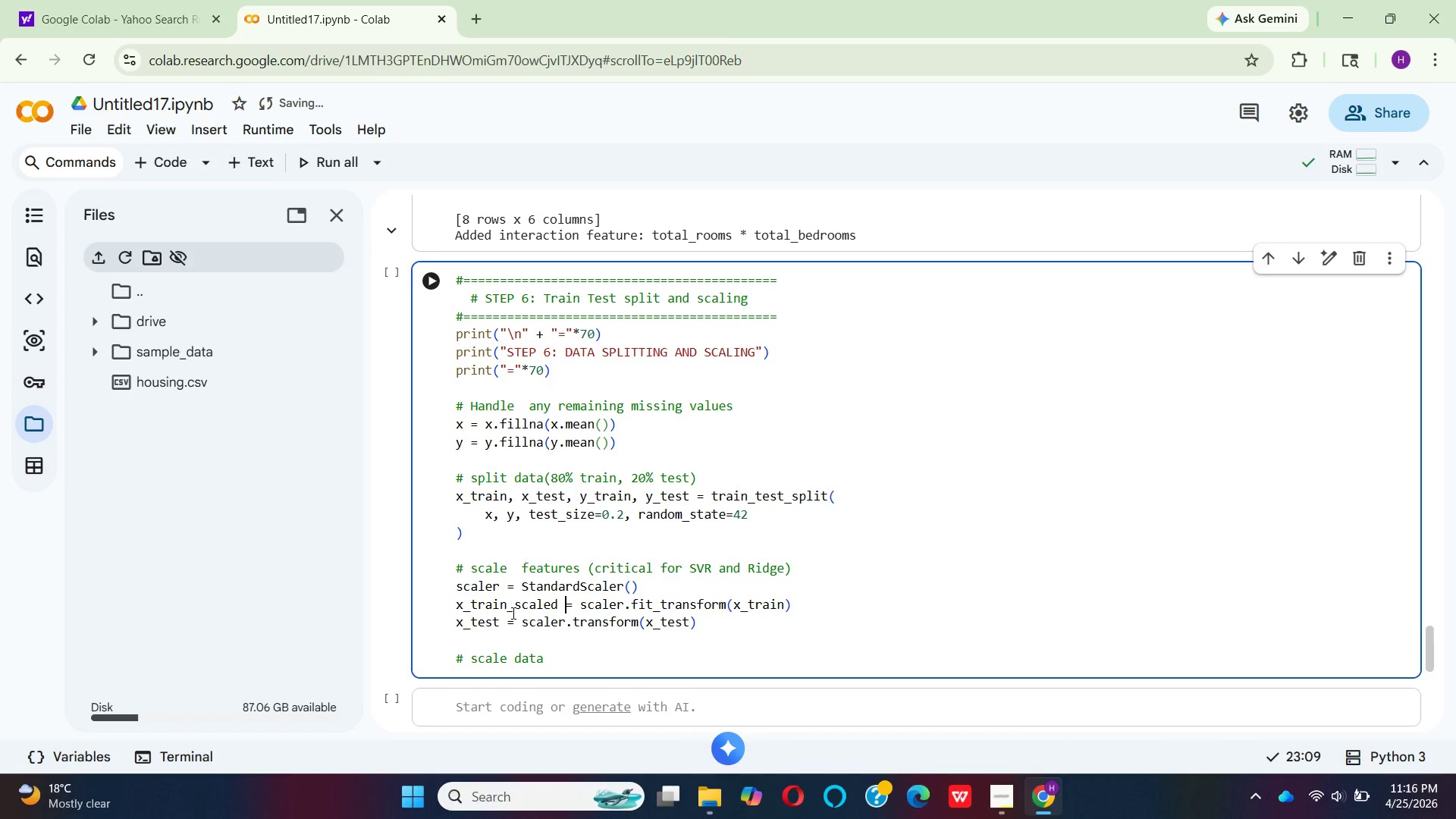 
left_click([501, 625])
 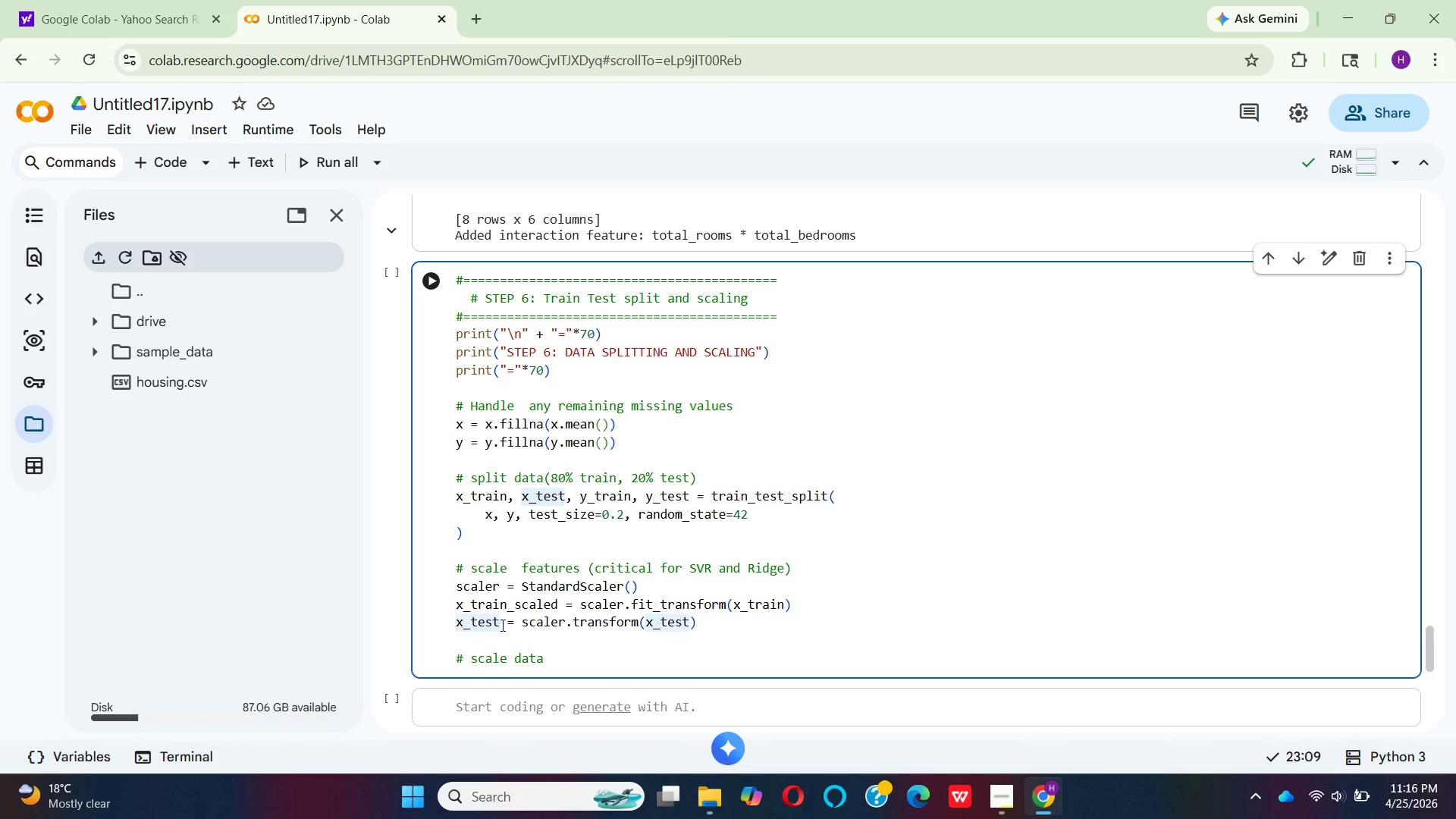 
type(_scaled )
 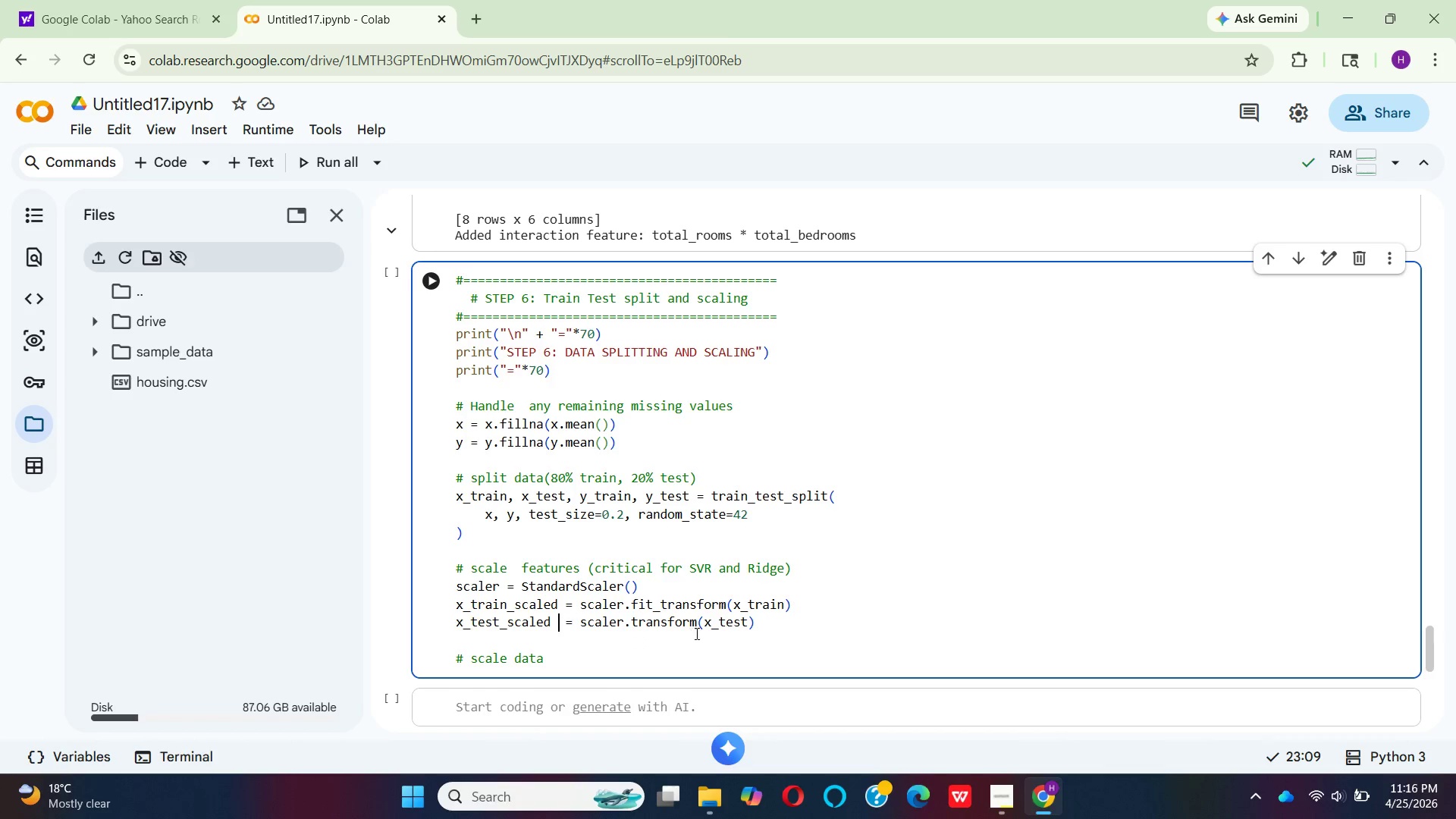 
left_click([792, 622])
 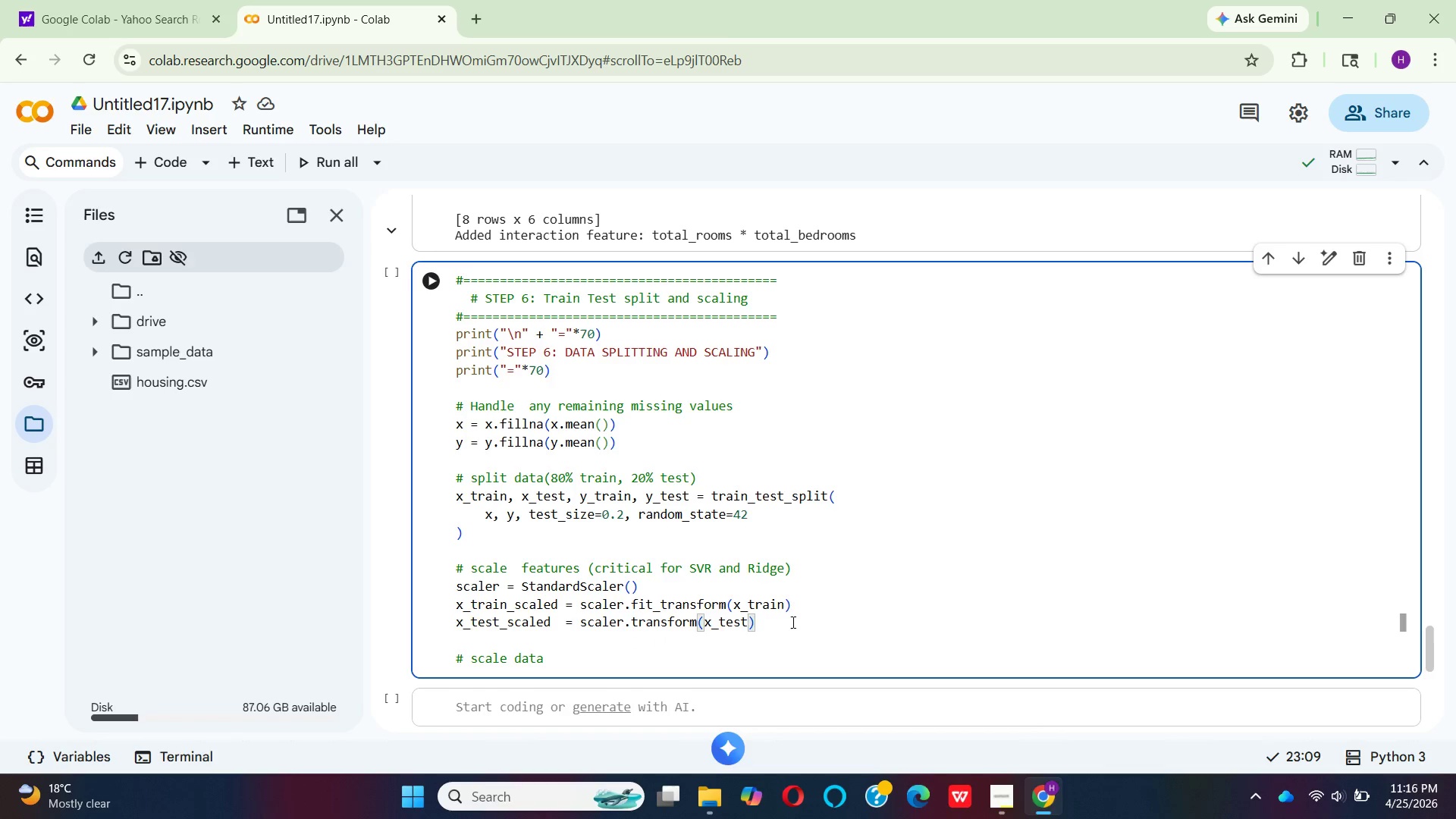 
wait(5.14)
 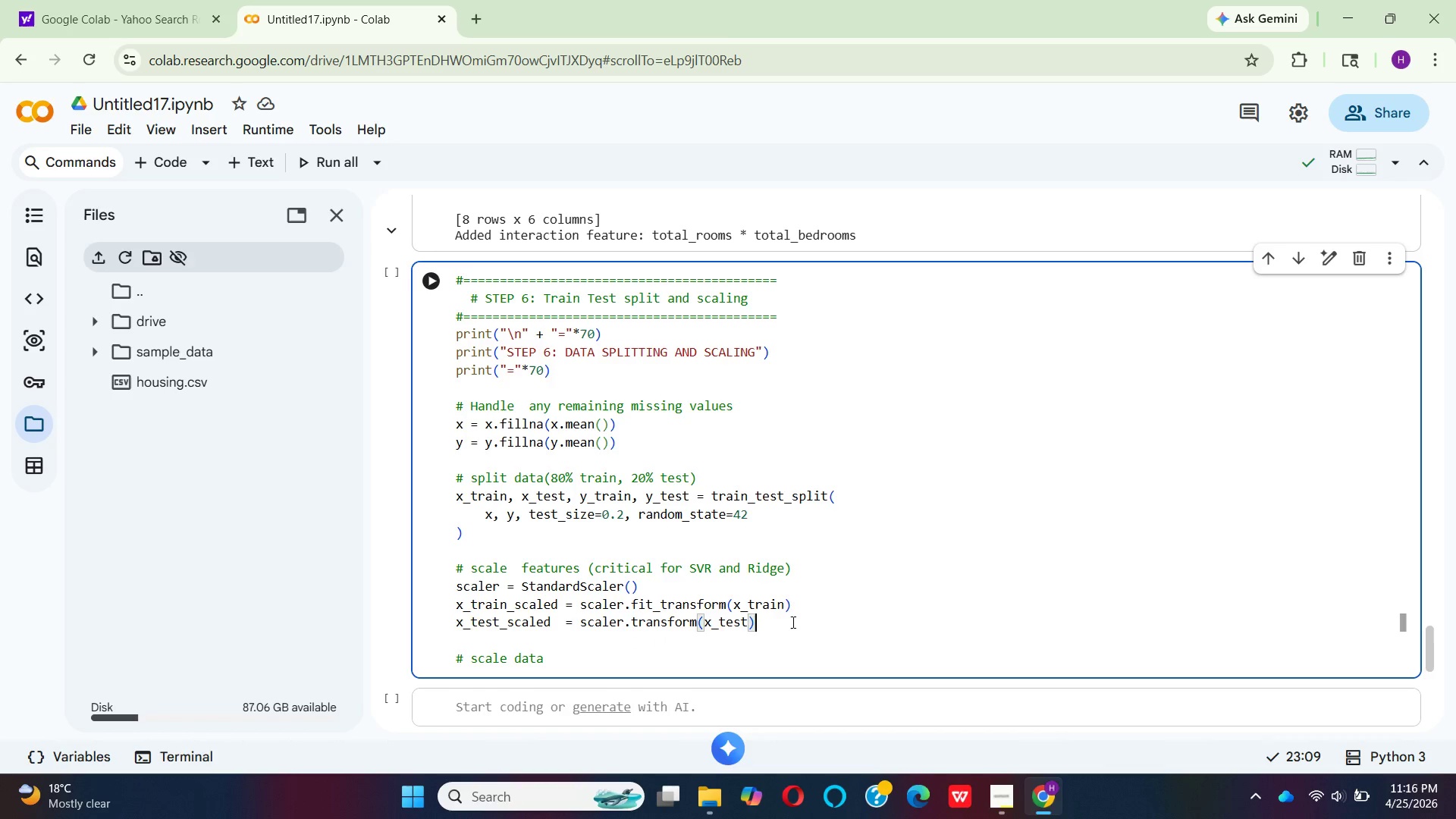 
scroll: coordinate [755, 585], scroll_direction: down, amount: 1.0
 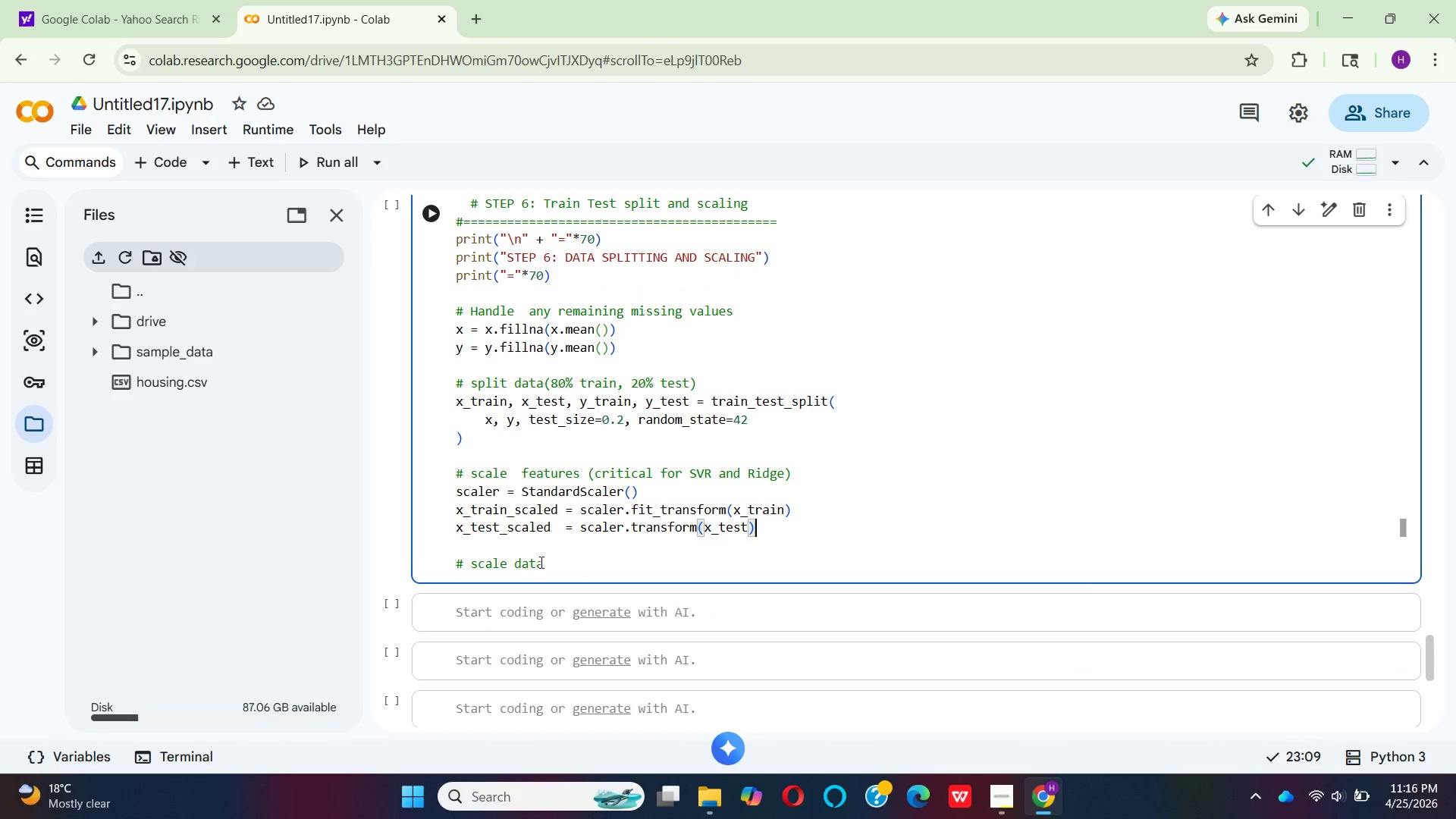 
left_click_drag(start_coordinate=[555, 565], to_coordinate=[446, 566])
 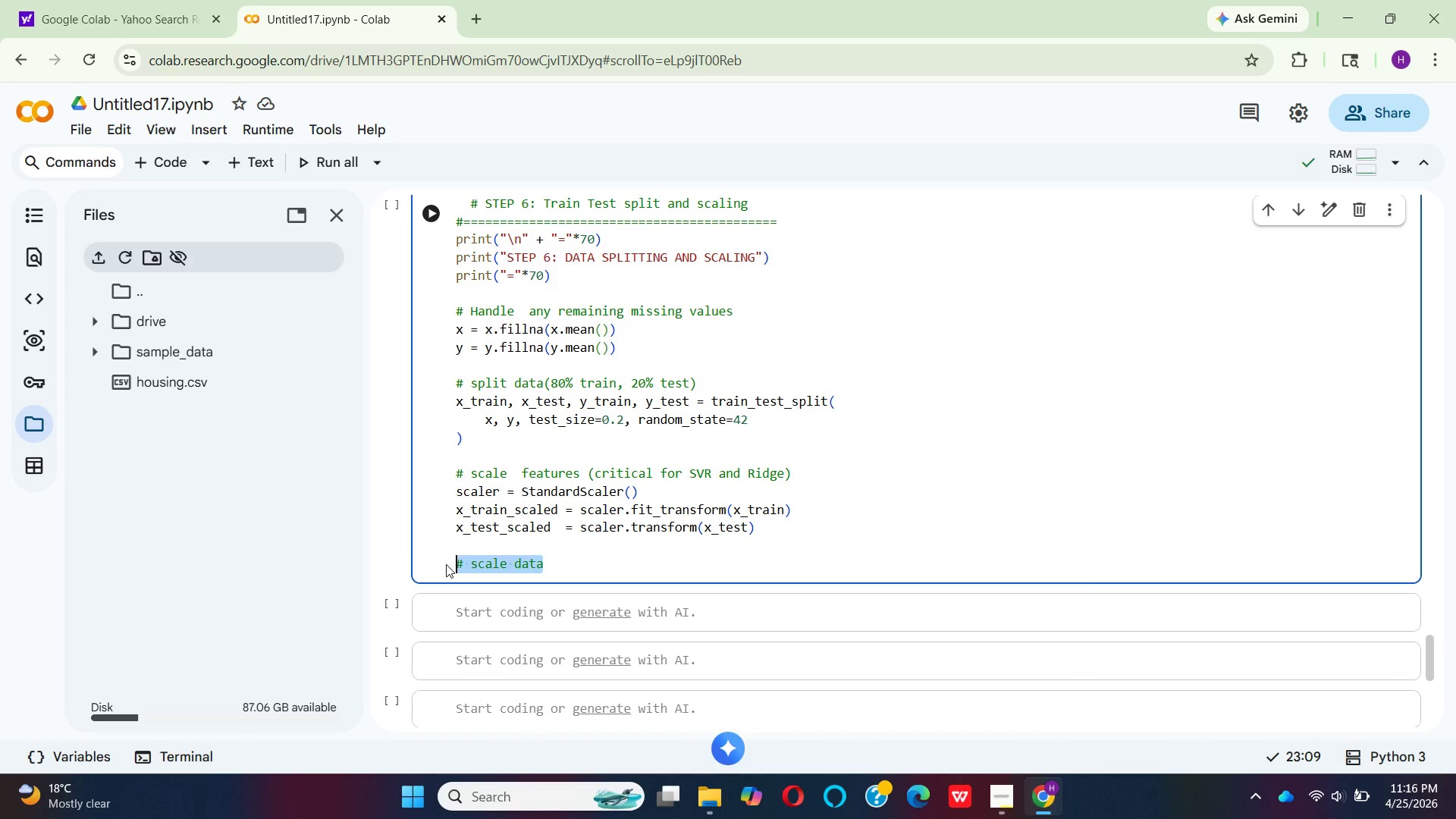 
key(Backspace)
type(pr)
 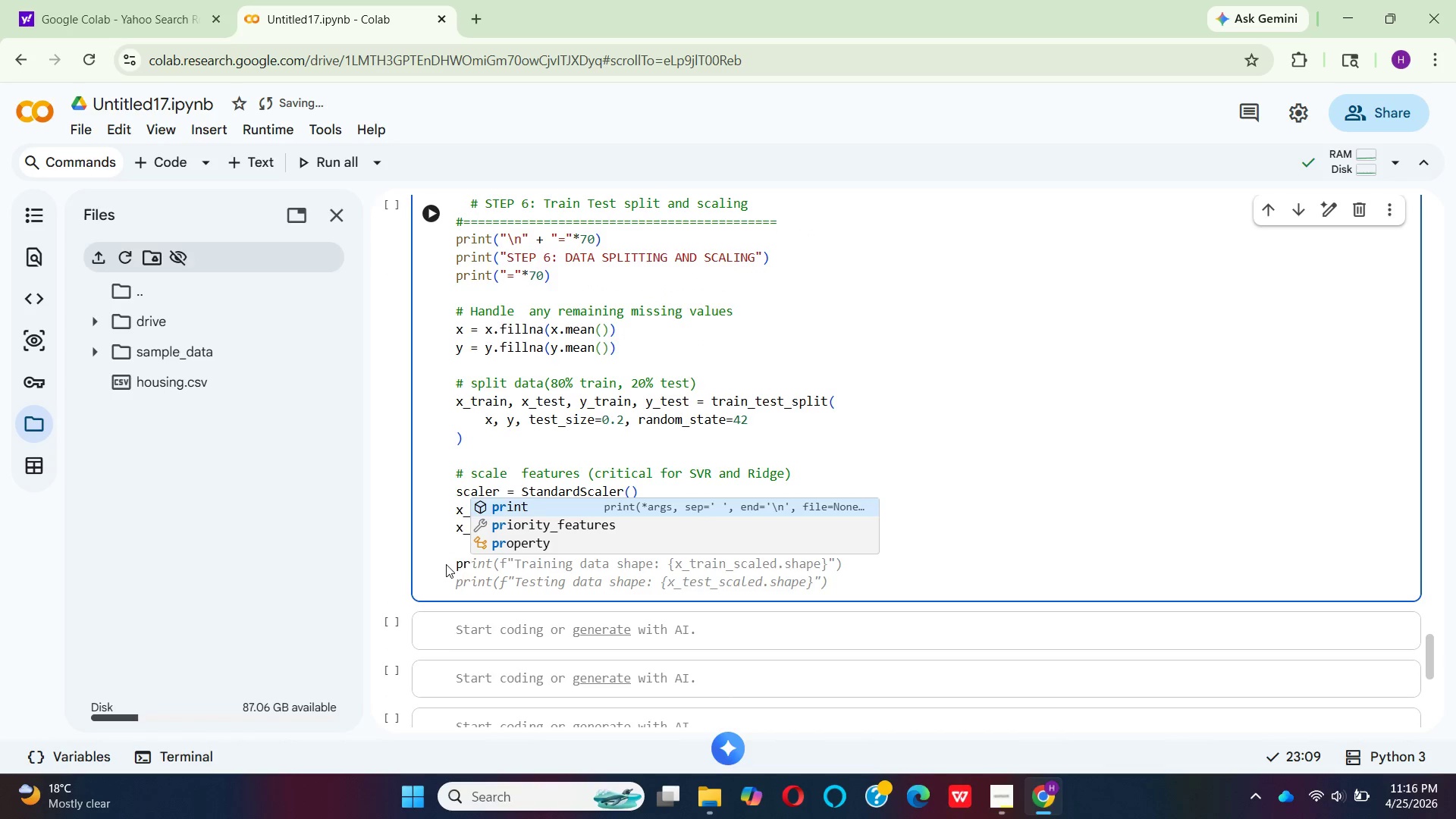 
key(Enter)
 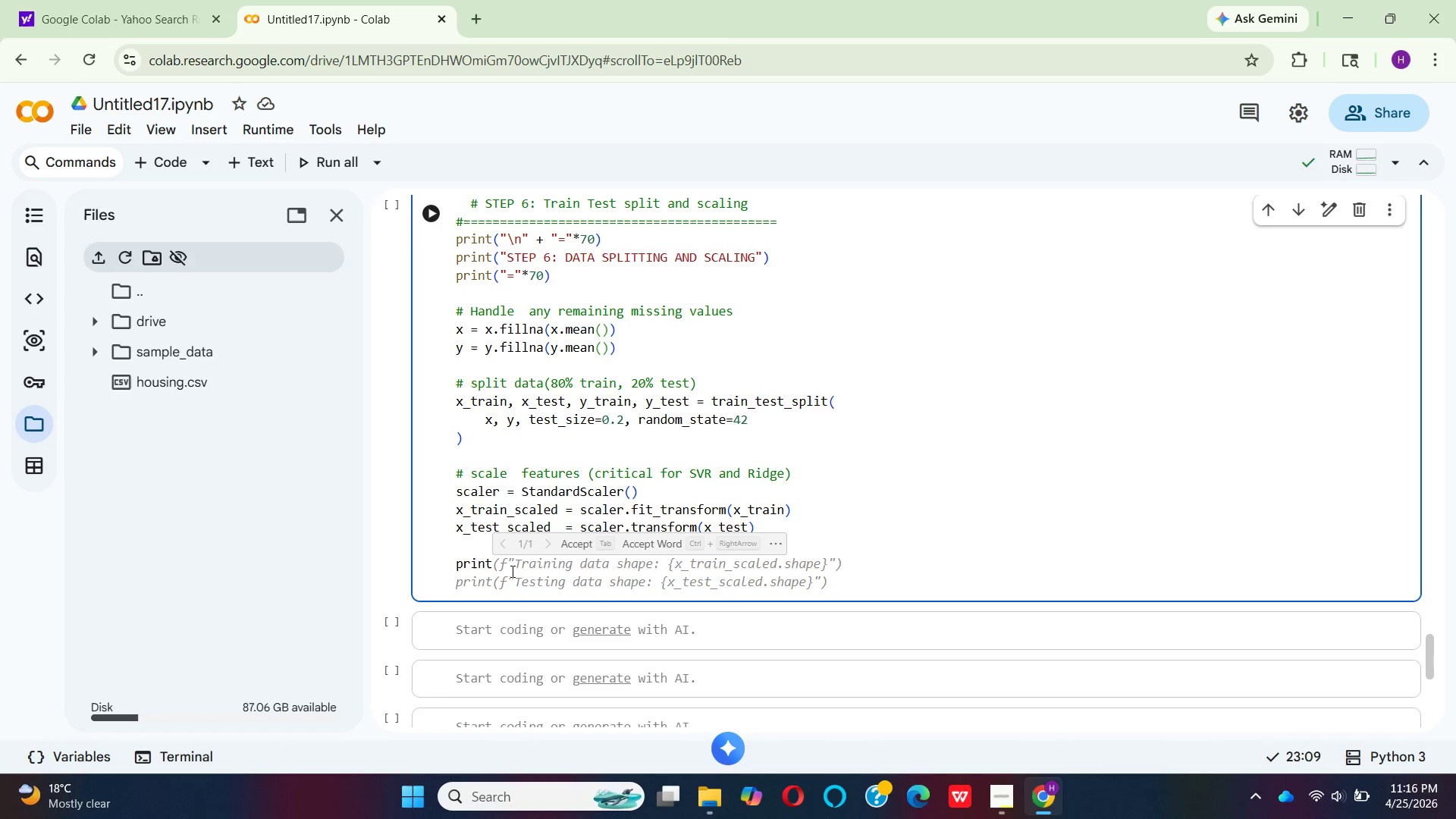 
wait(8.16)
 